 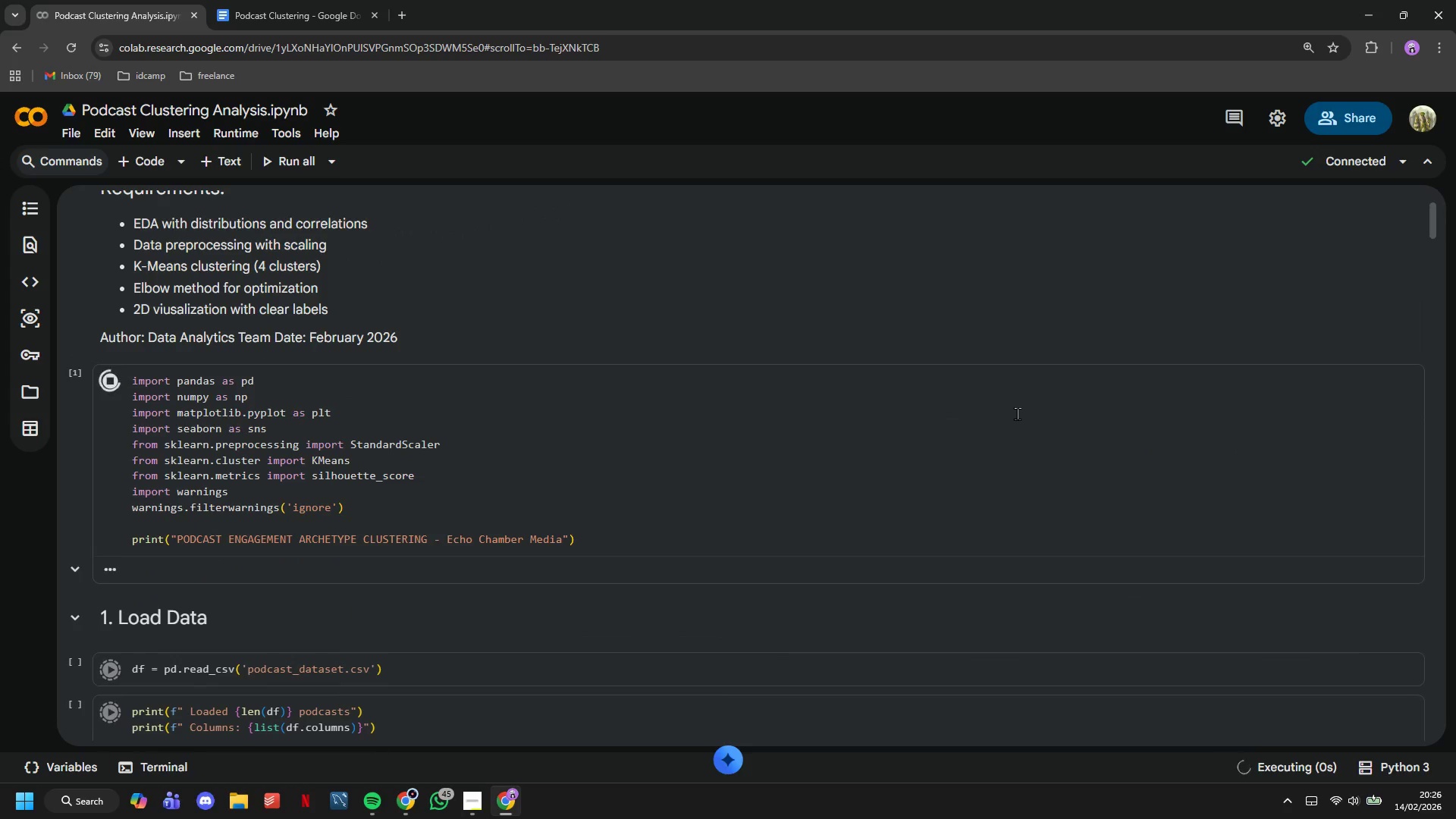 
scroll: coordinate [1017, 413], scroll_direction: down, amount: 1.0
 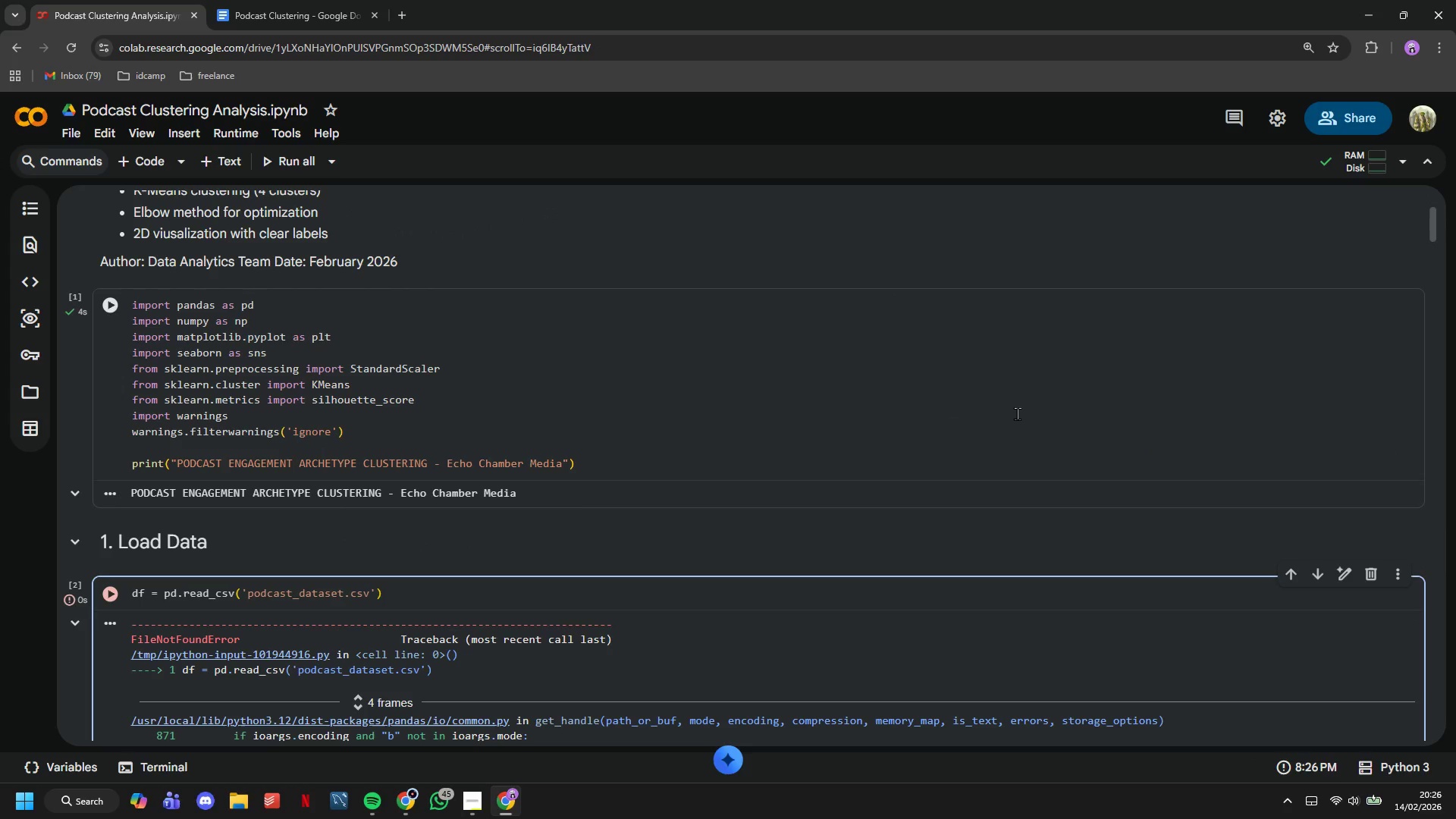 
wait(7.92)
 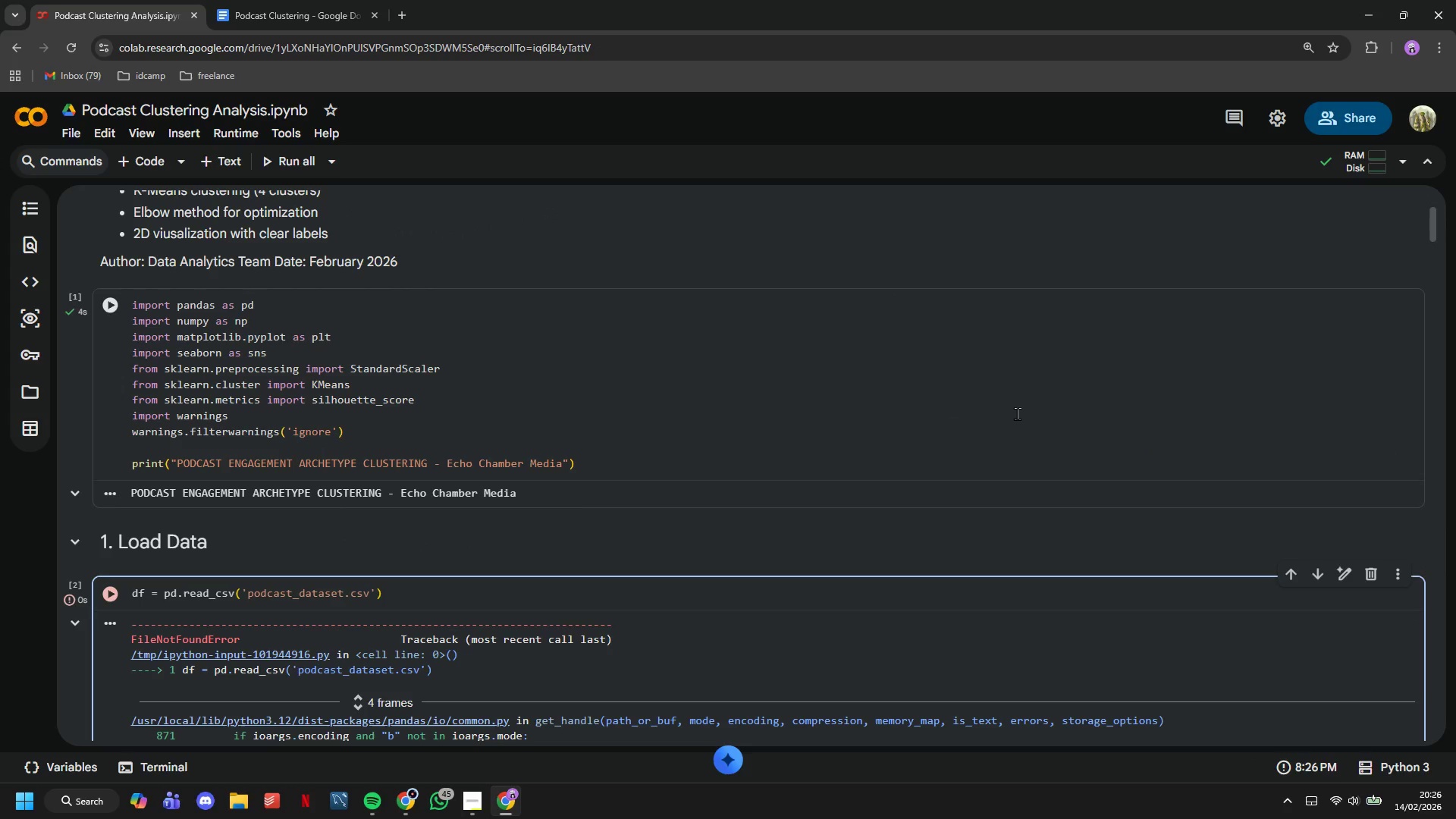 
scroll: coordinate [768, 416], scroll_direction: down, amount: 2.0
 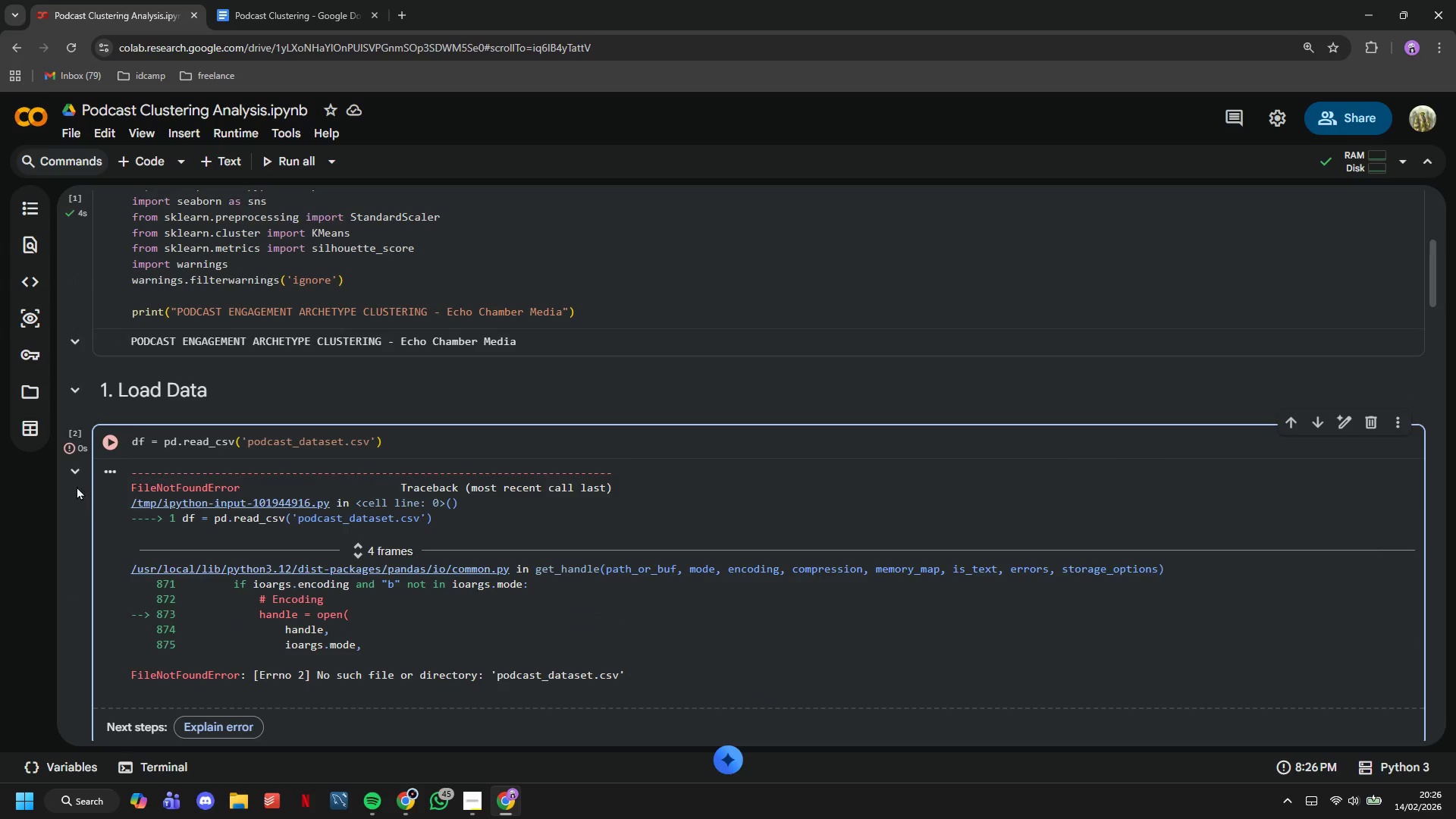 
left_click([20, 388])
 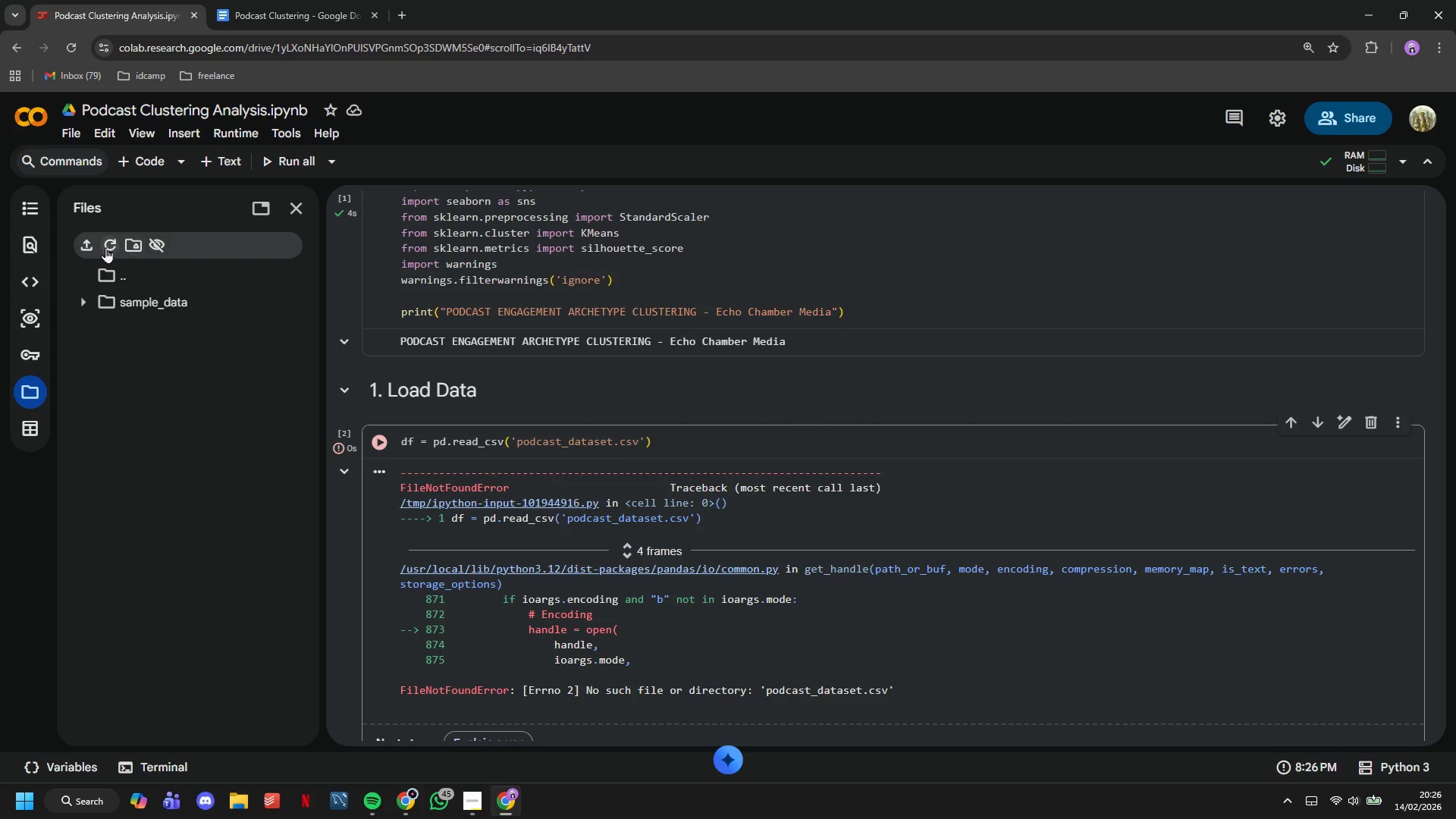 
left_click([92, 243])
 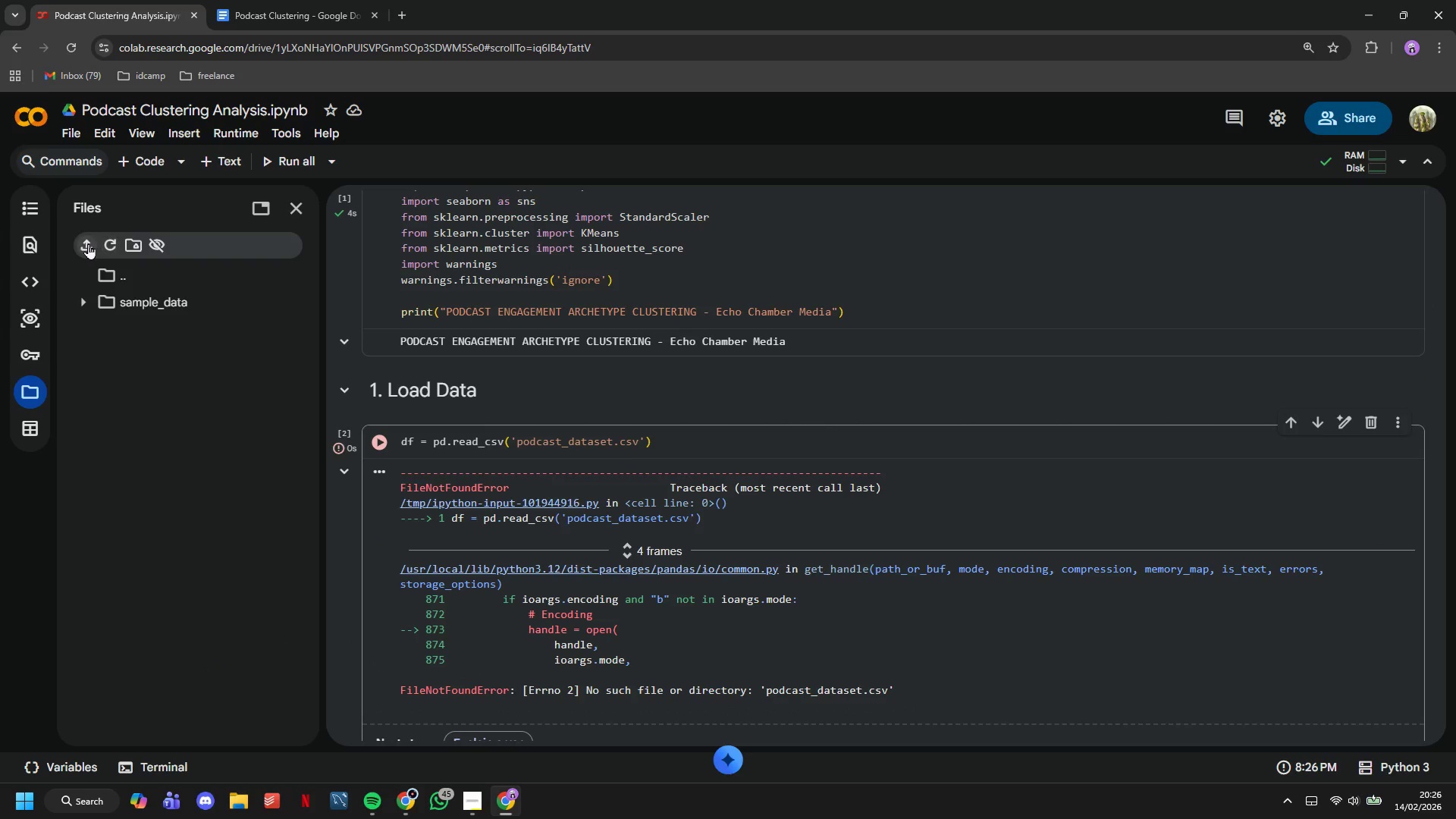 
left_click([88, 243])
 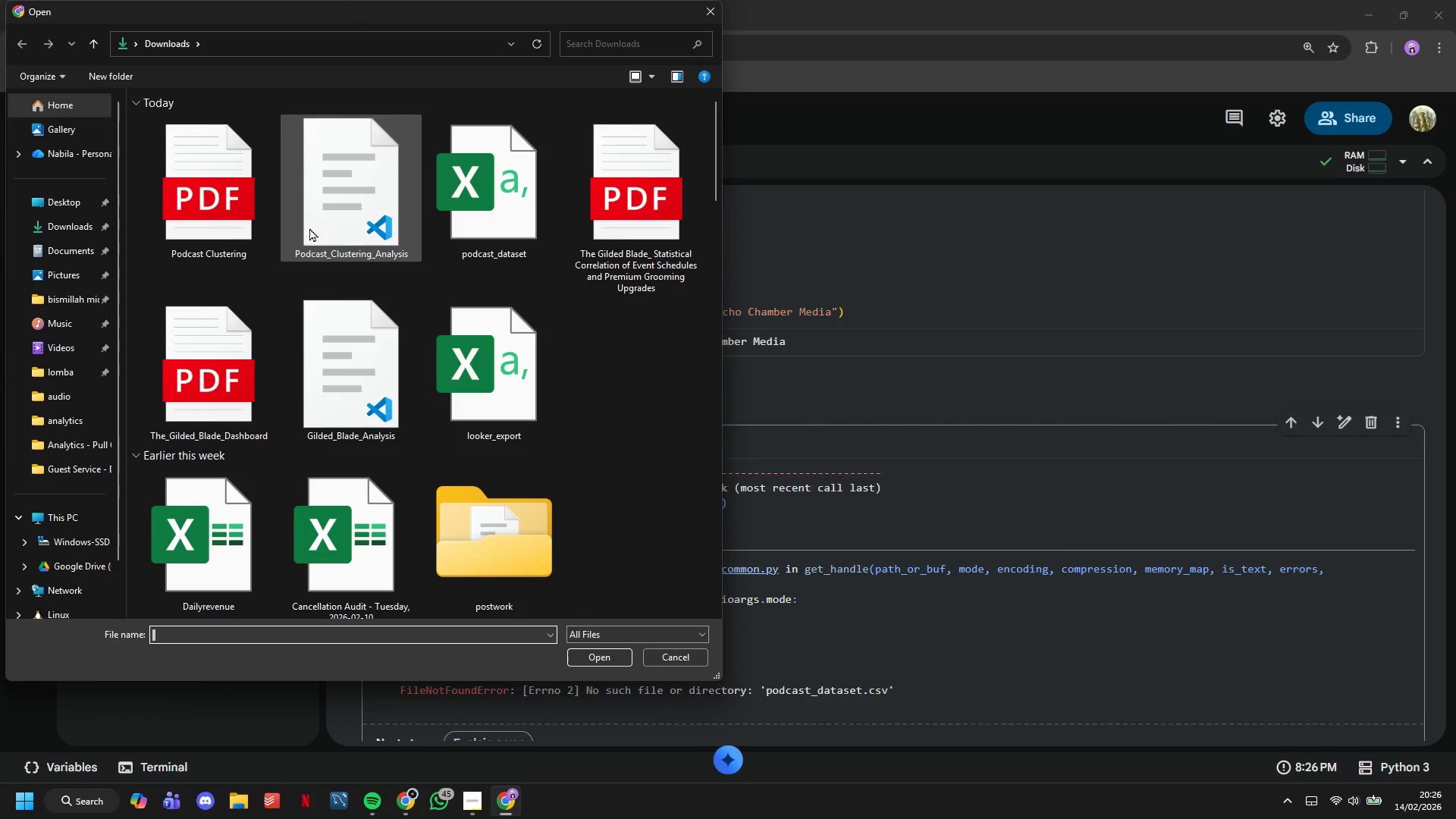 
double_click([510, 252])
 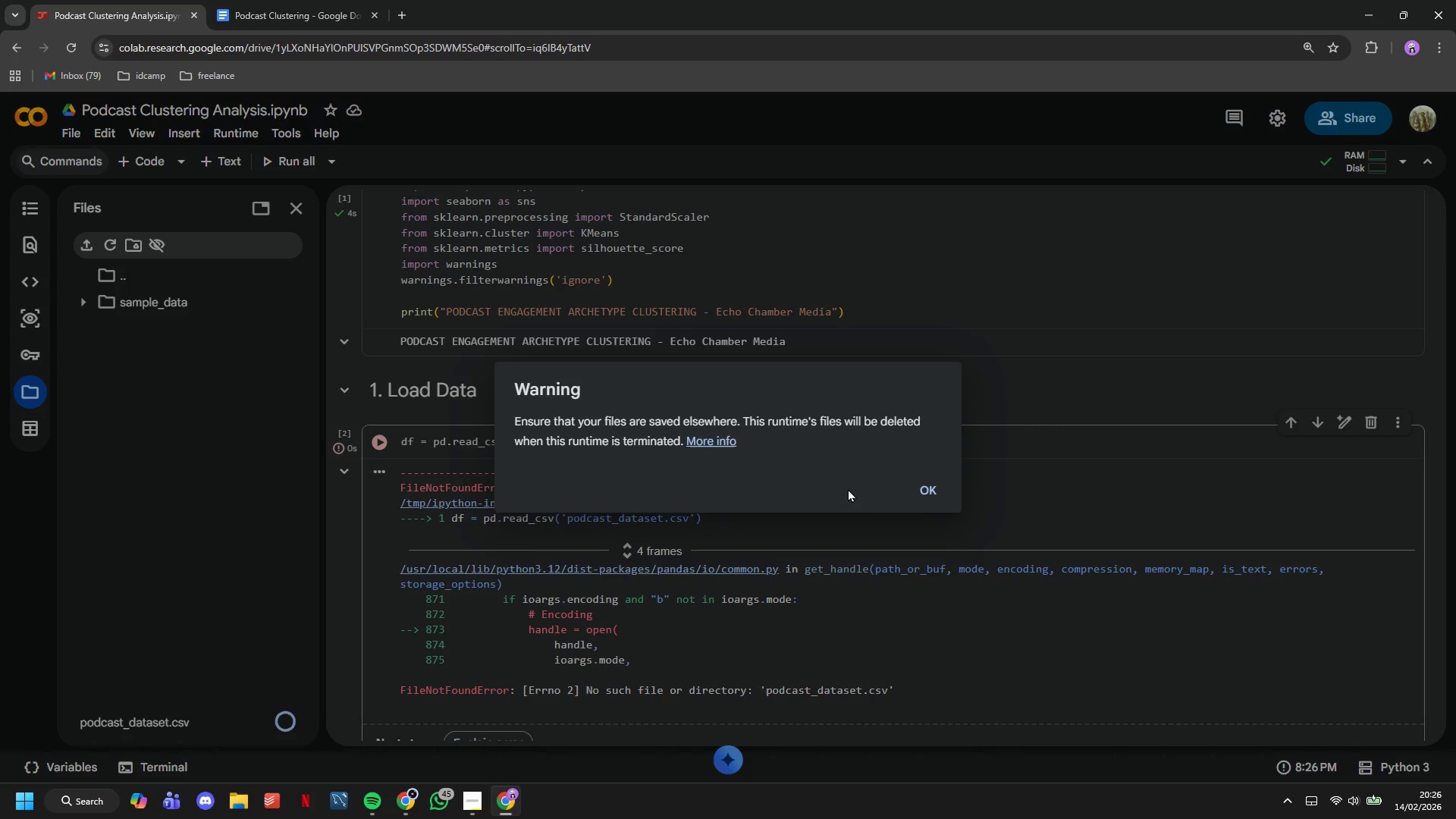 
left_click([923, 491])
 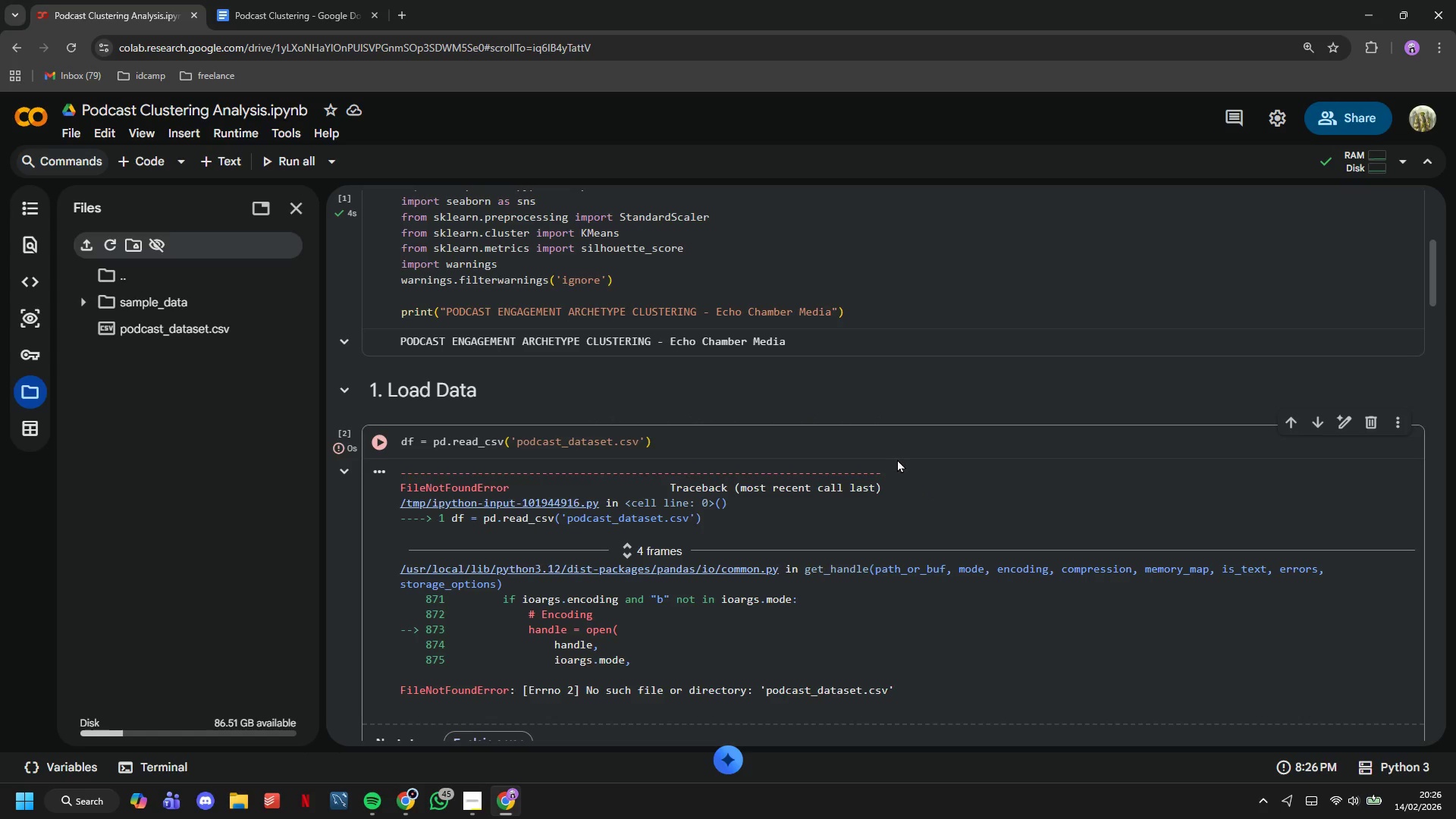 
wait(7.08)
 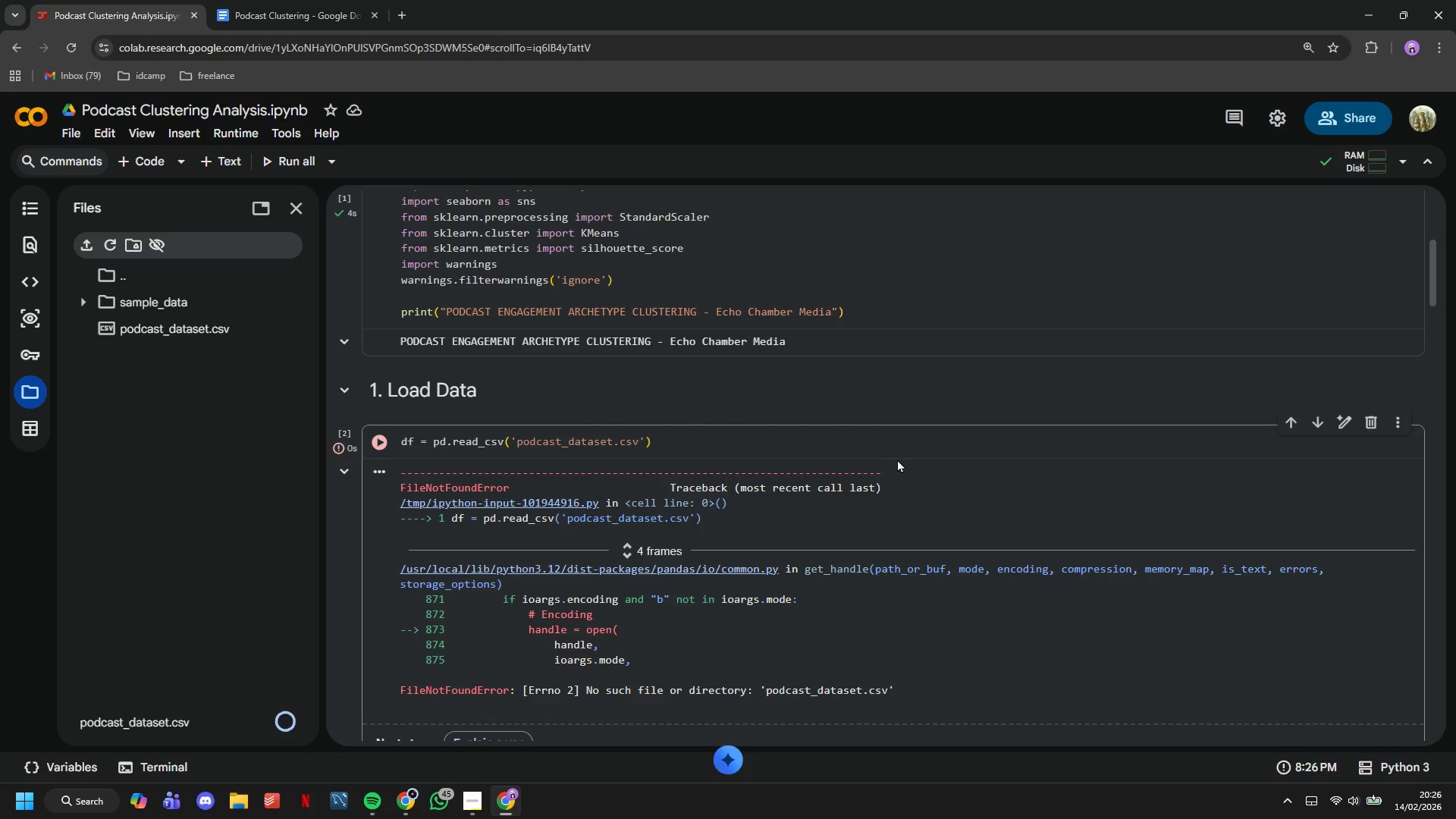 
left_click([386, 435])
 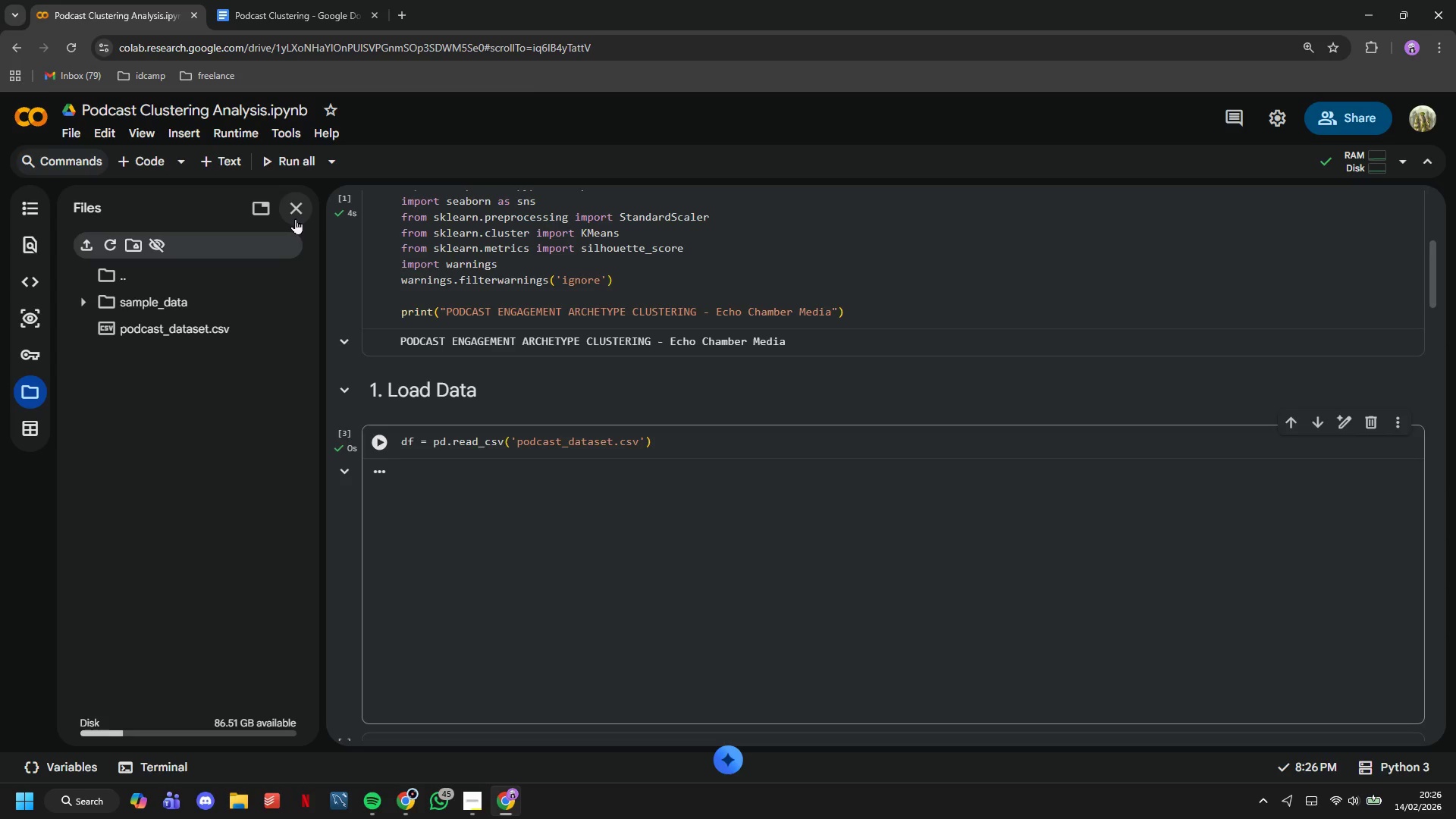 
left_click([295, 218])
 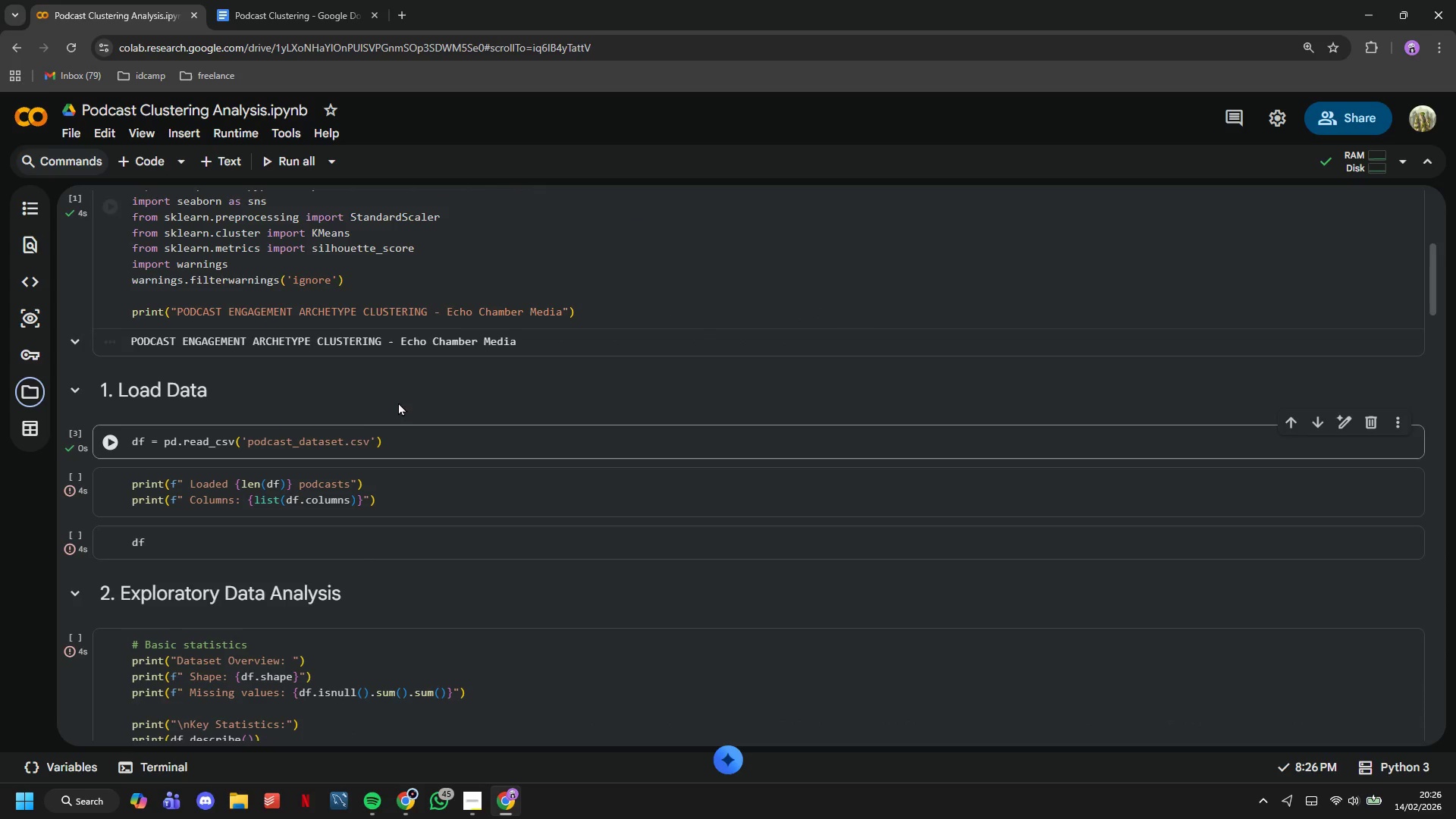 
scroll: coordinate [398, 406], scroll_direction: down, amount: 2.0
 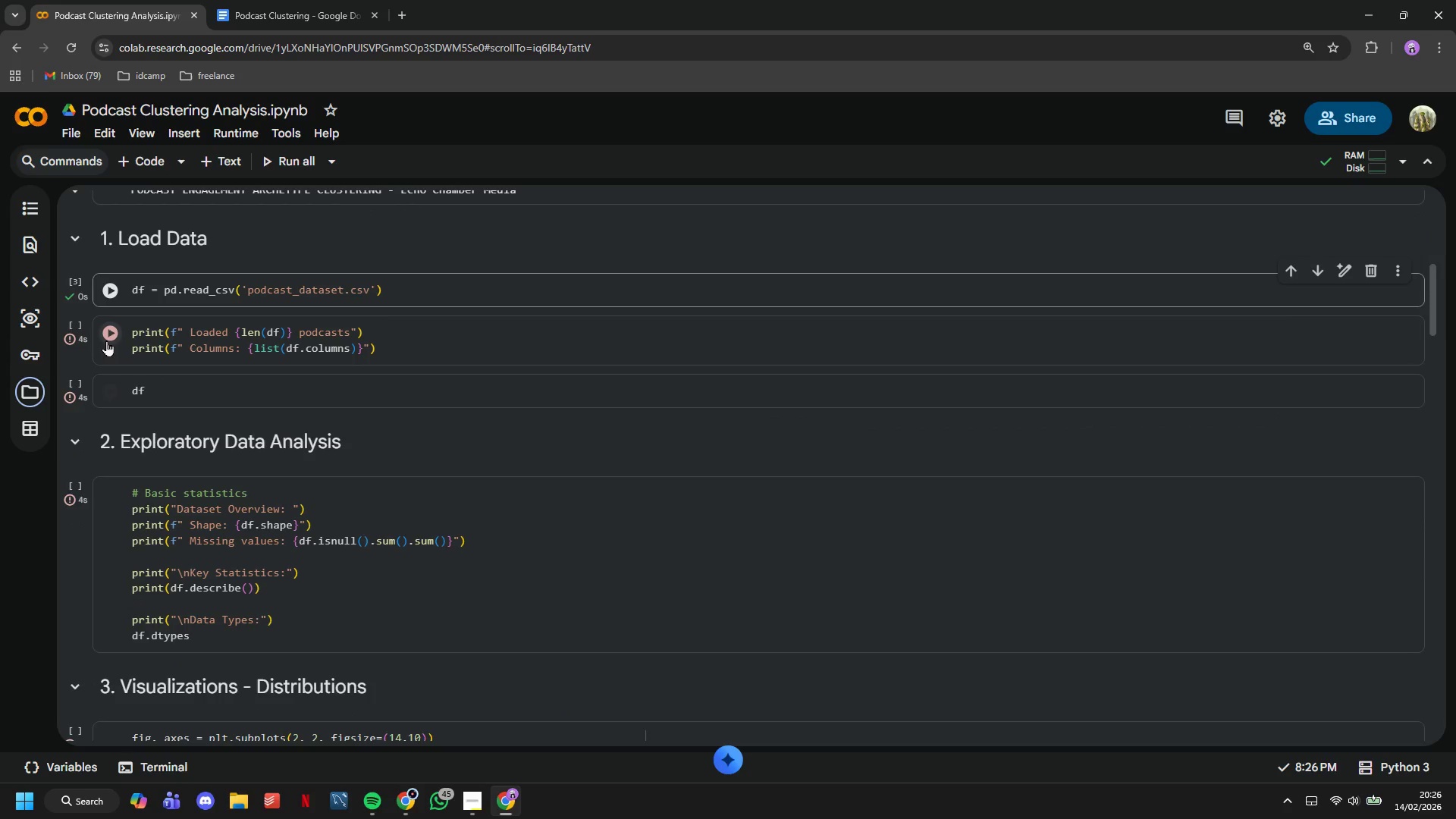 
left_click([108, 340])
 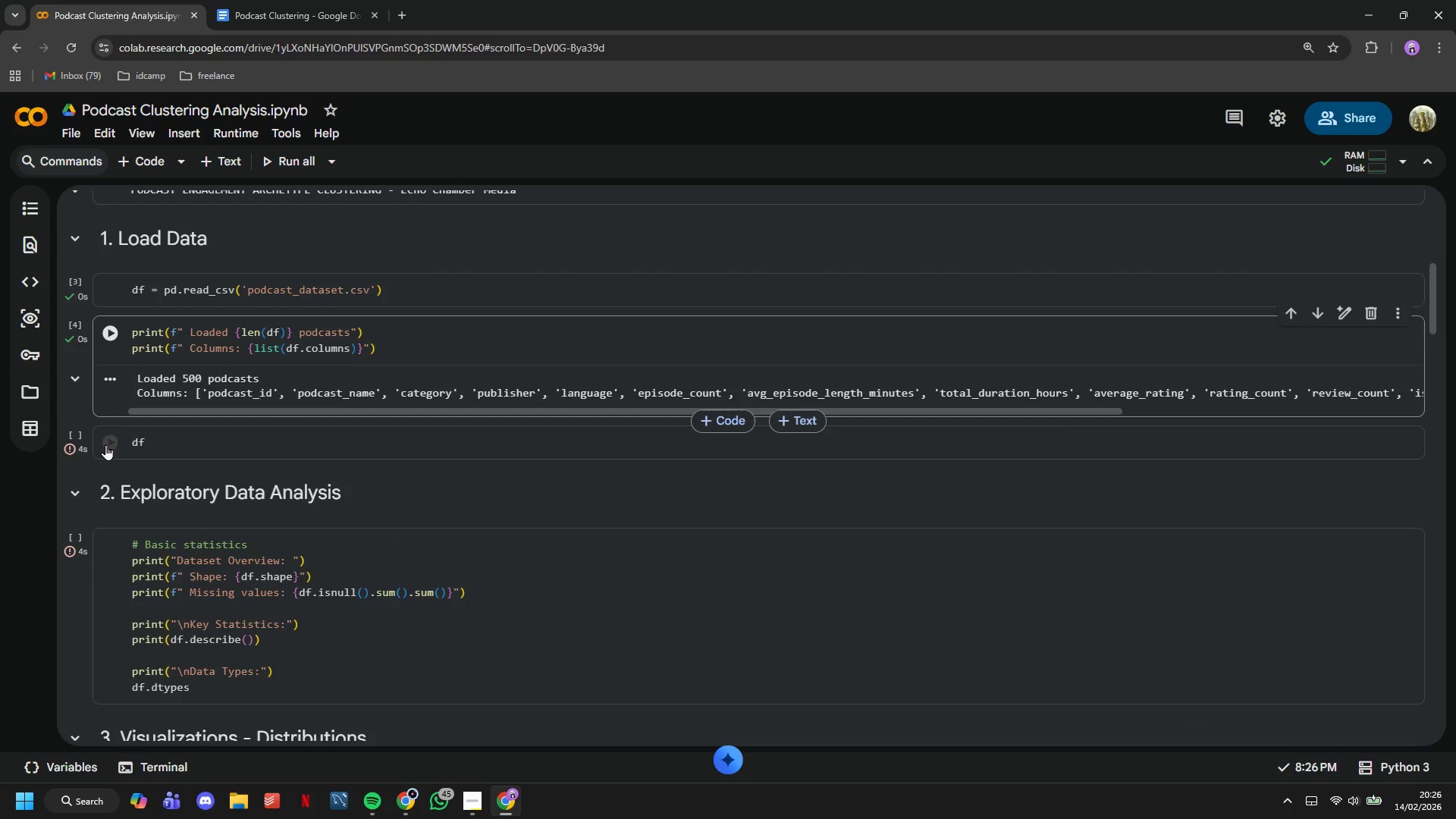 
left_click([105, 447])
 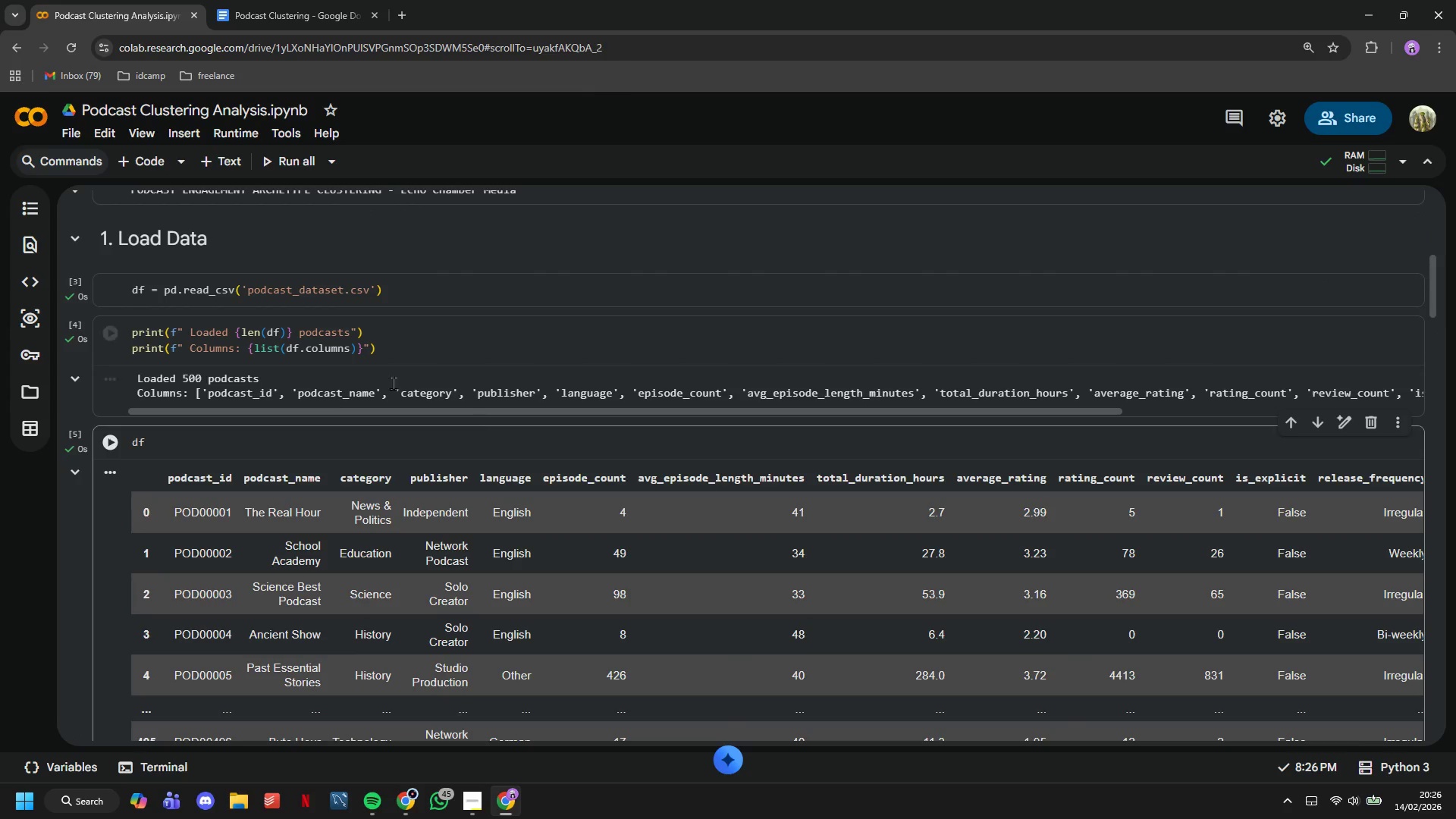 
scroll: coordinate [370, 366], scroll_direction: down, amount: 1.0
 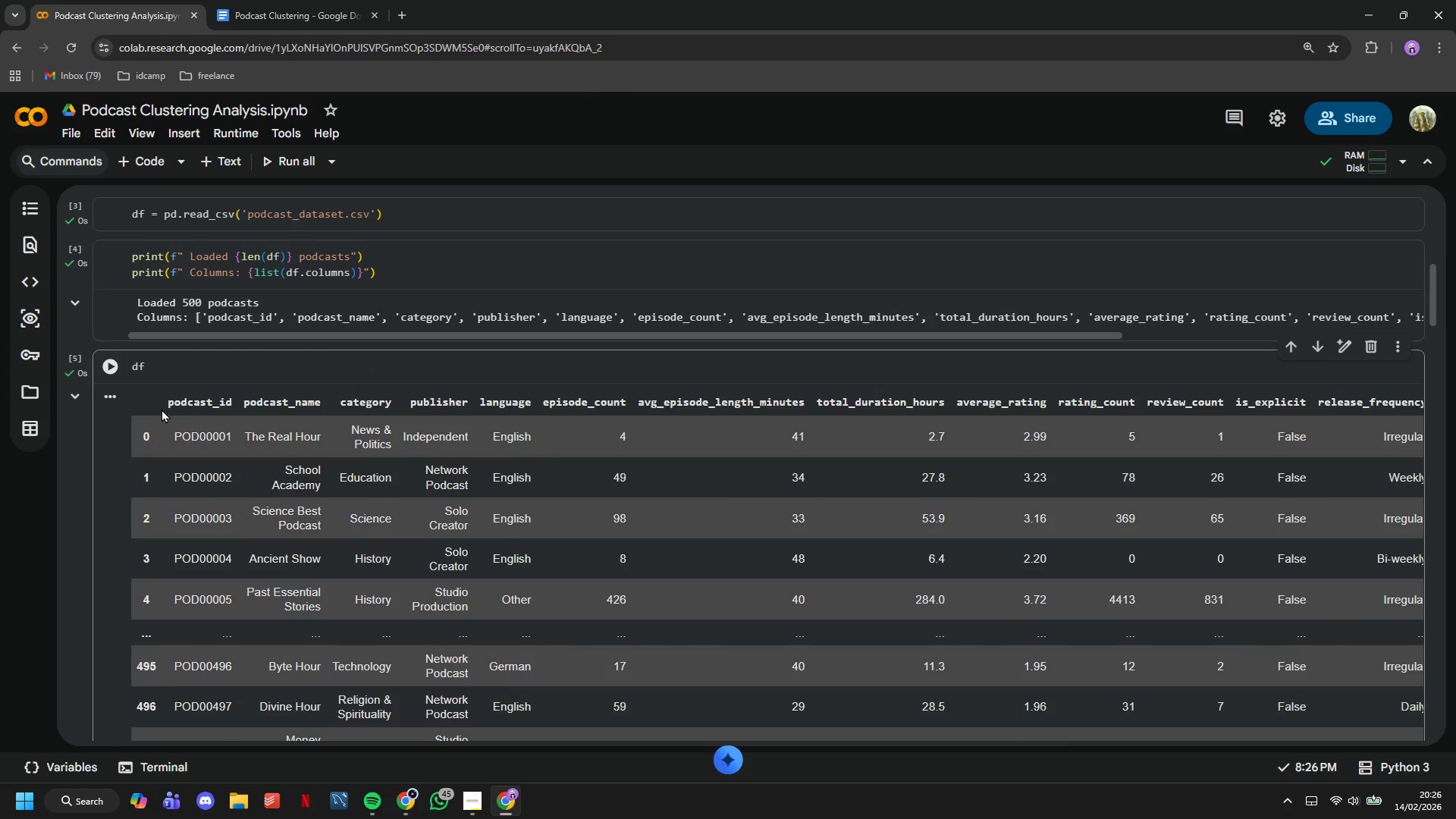 
left_click_drag(start_coordinate=[162, 409], to_coordinate=[270, 412])
 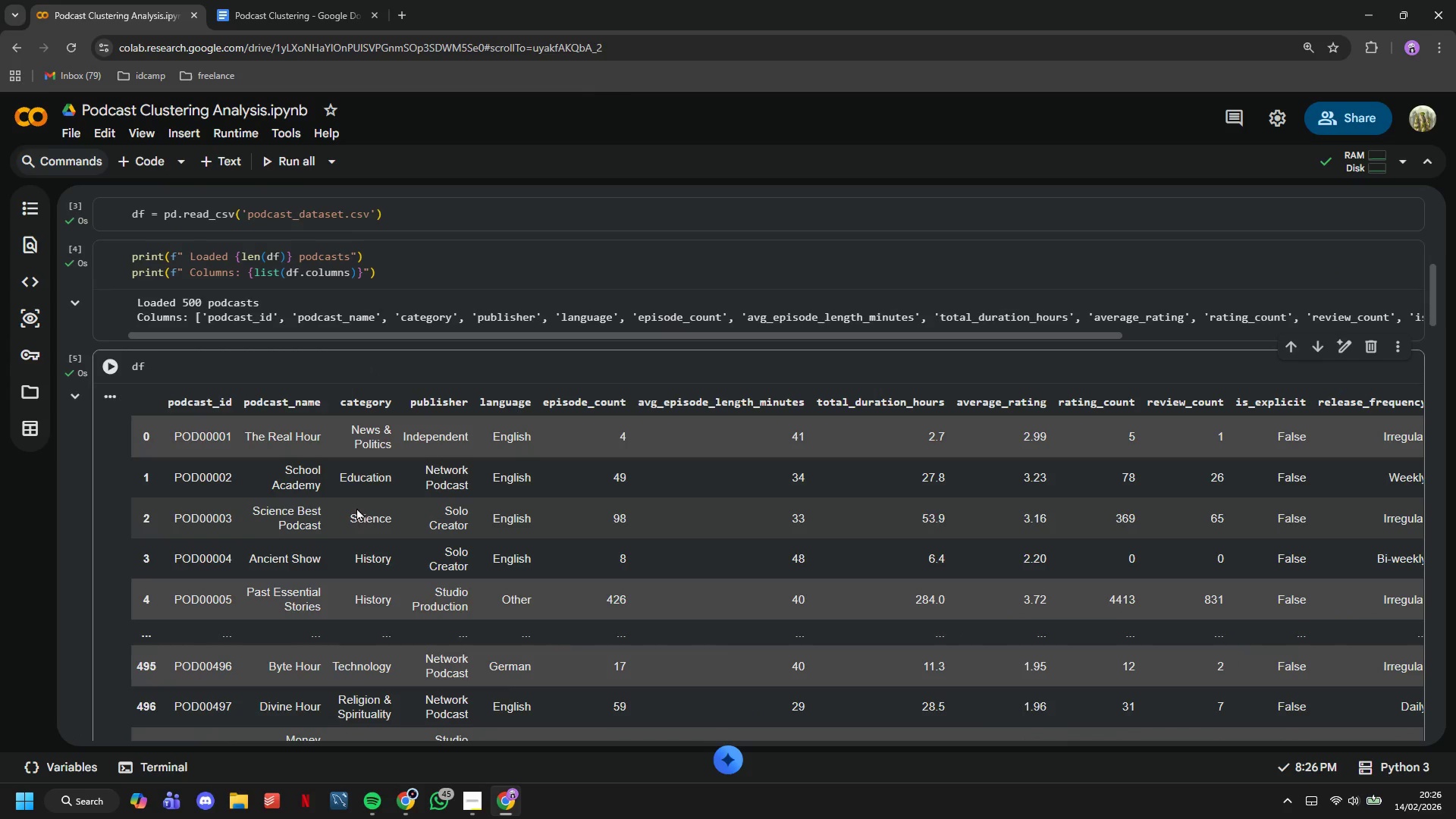 
scroll: coordinate [338, 488], scroll_direction: down, amount: 7.0
 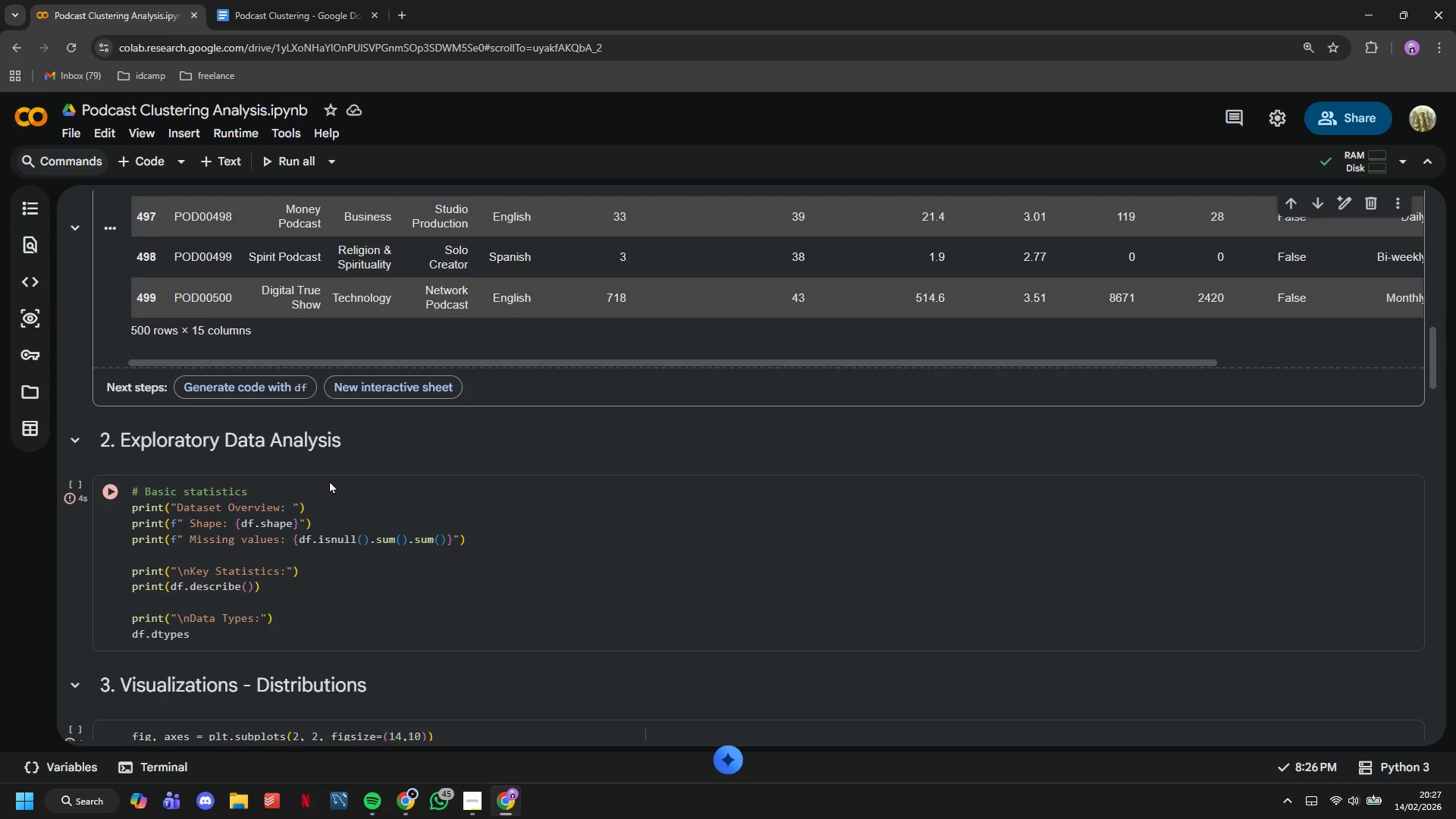 
wait(9.22)
 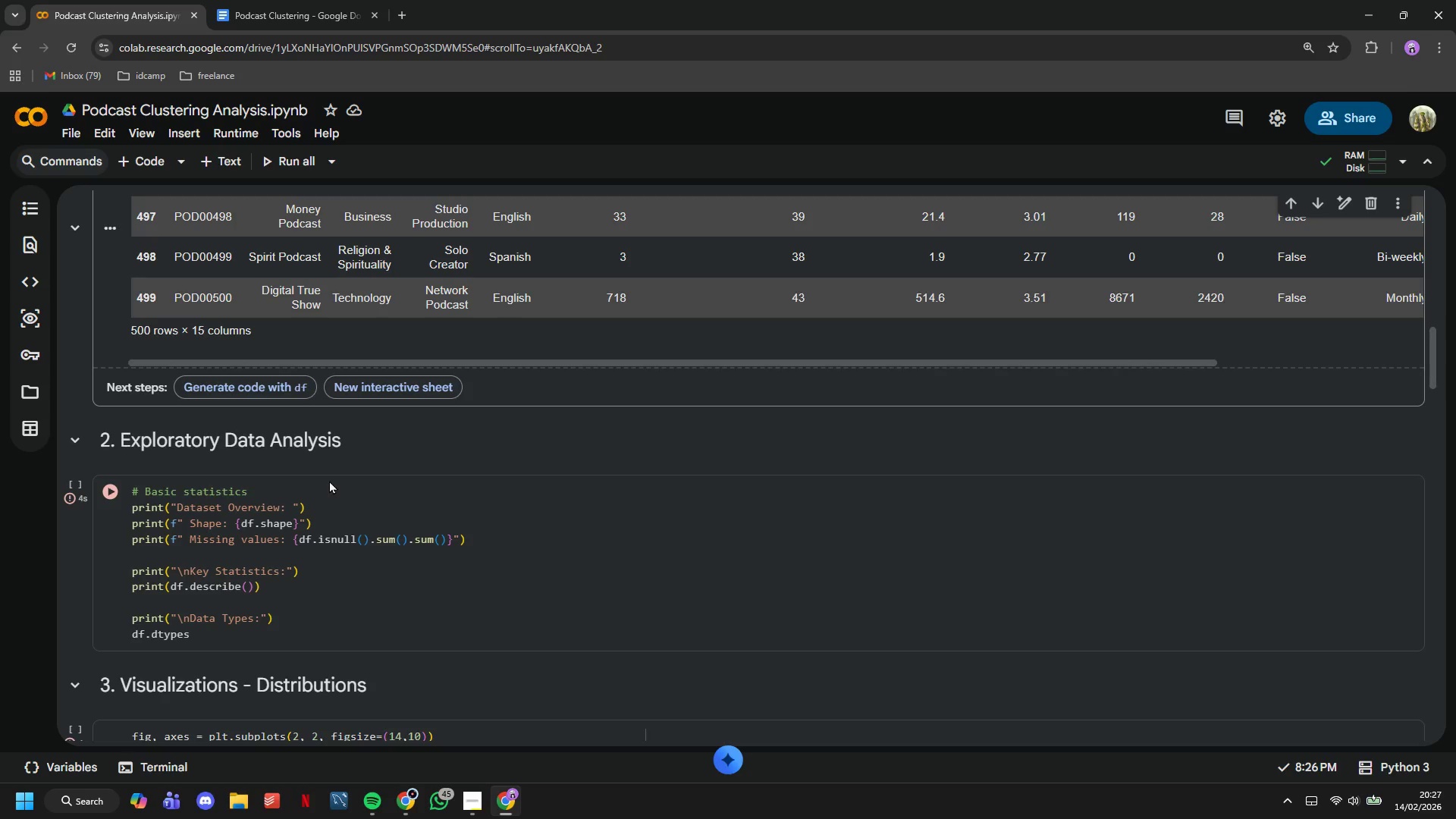 
scroll: coordinate [199, 450], scroll_direction: down, amount: 2.0
 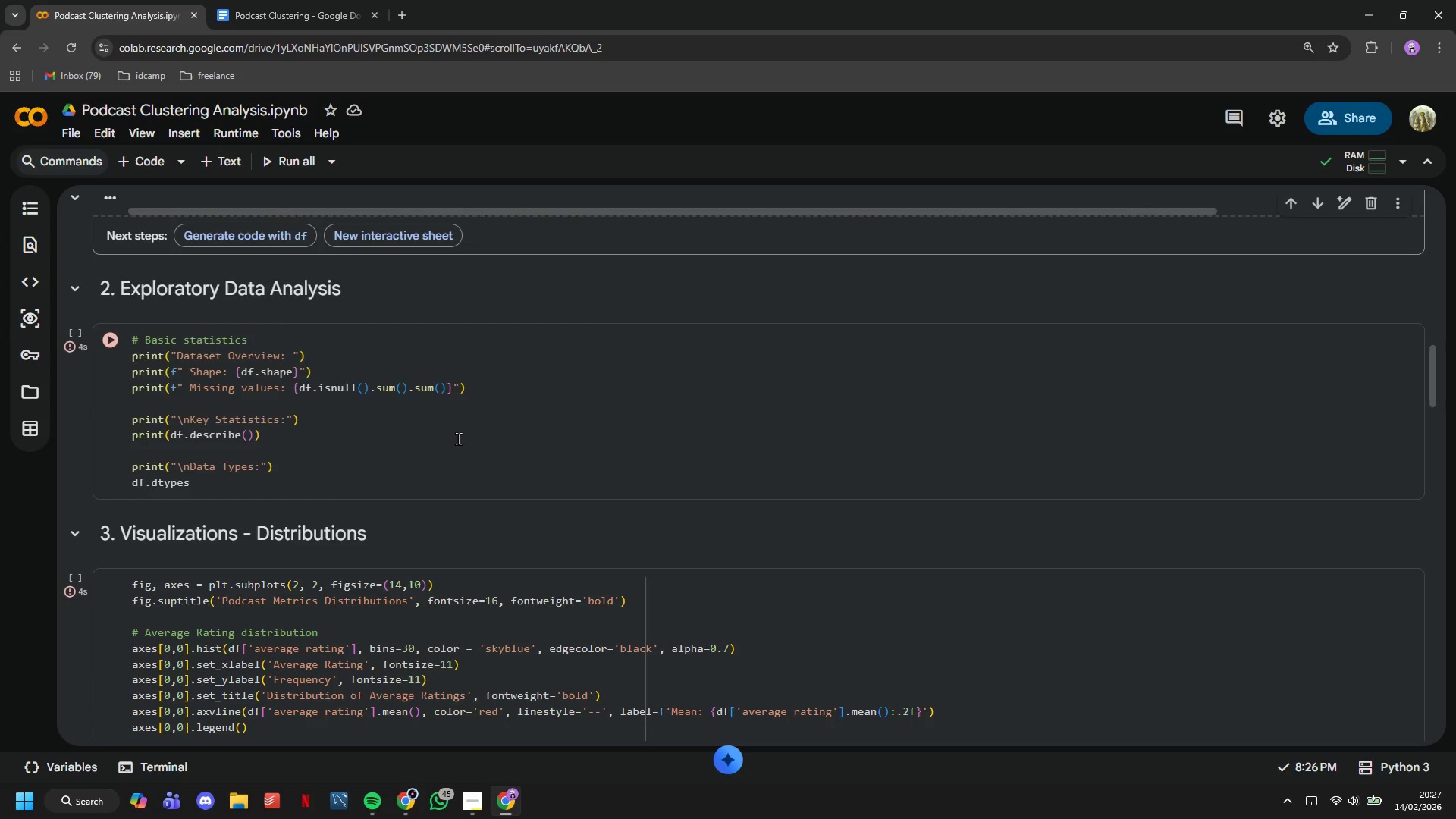 
left_click([458, 438])
 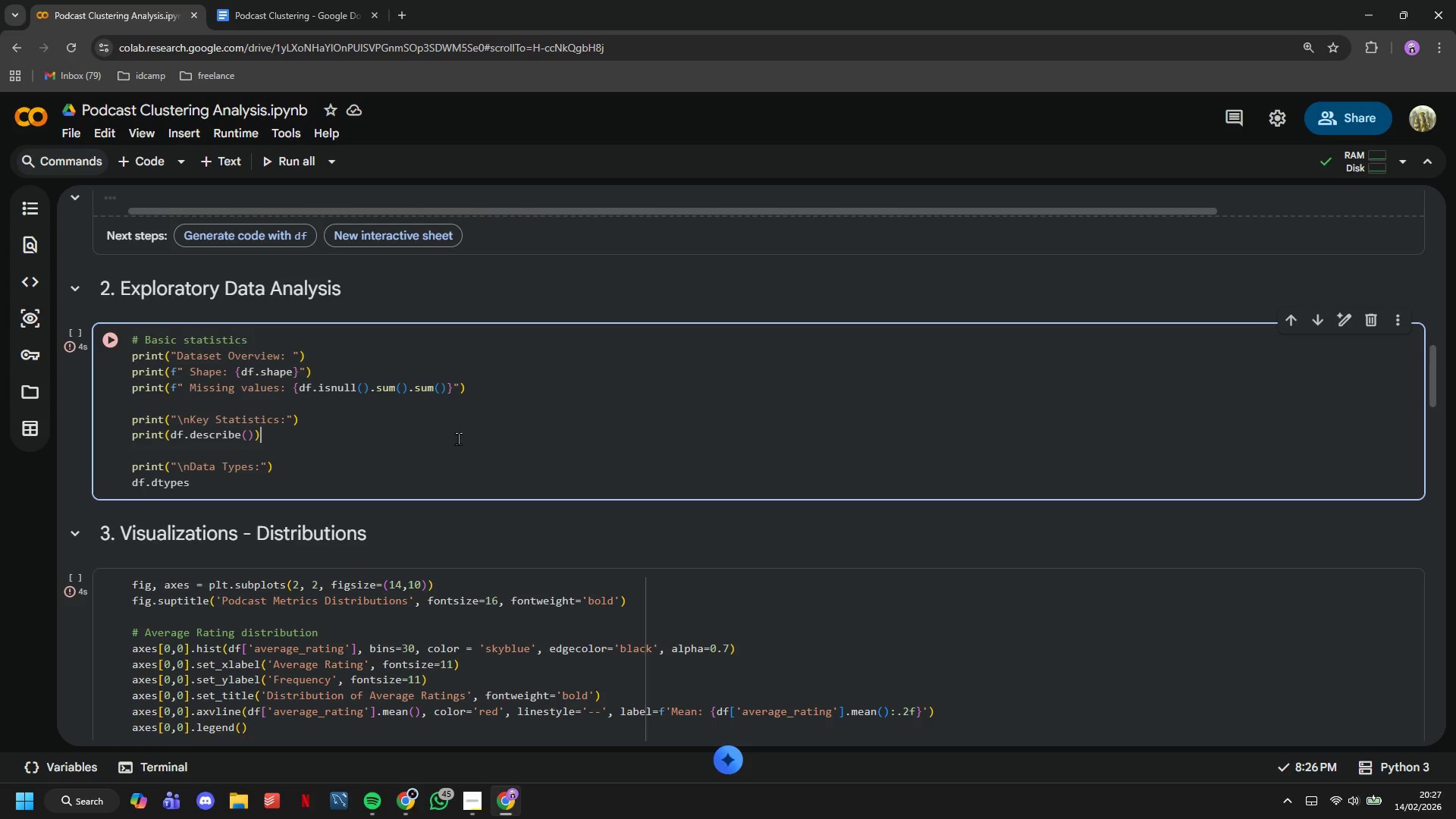 
left_click([112, 328])
 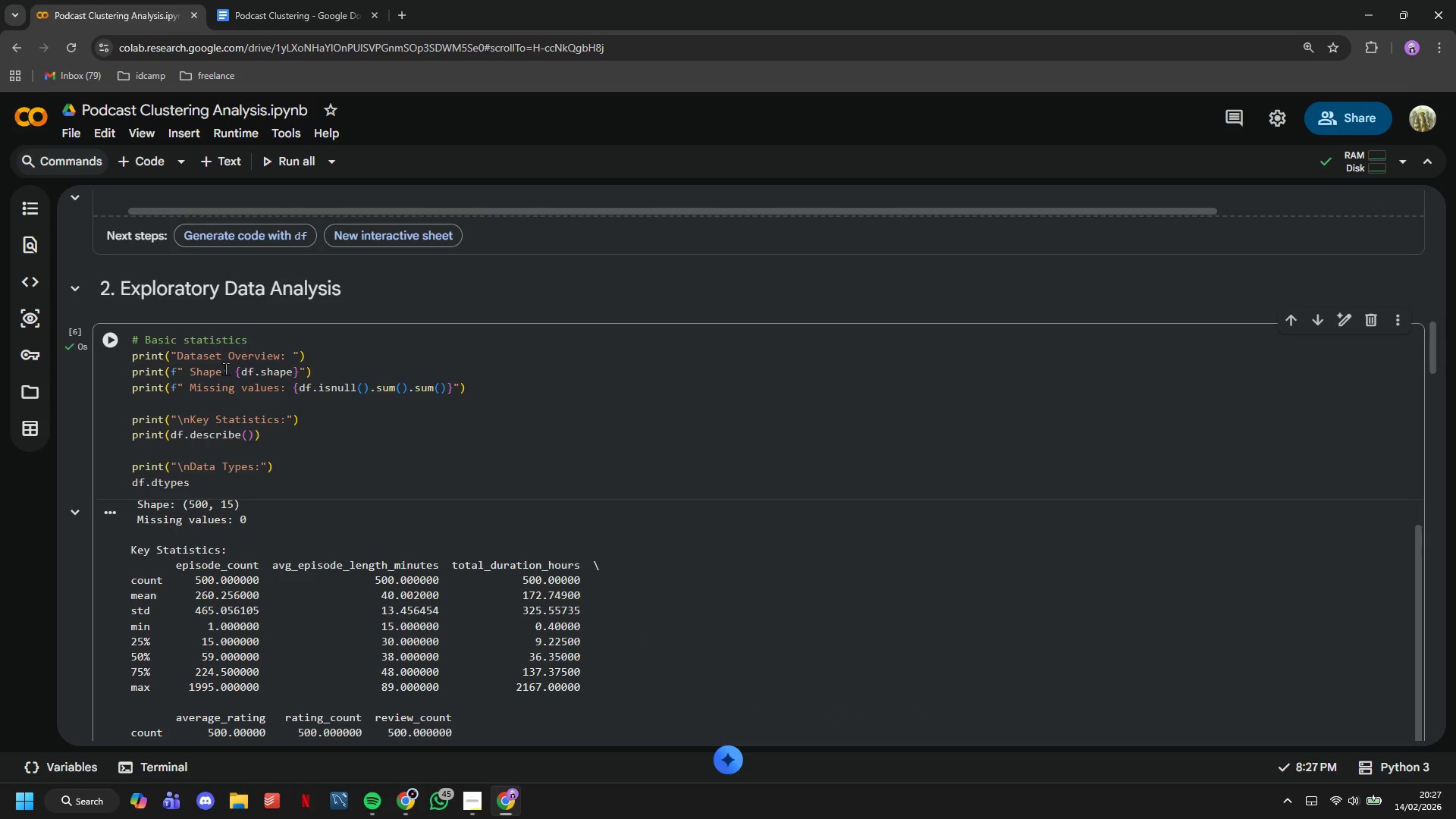 
scroll: coordinate [225, 369], scroll_direction: down, amount: 2.0
 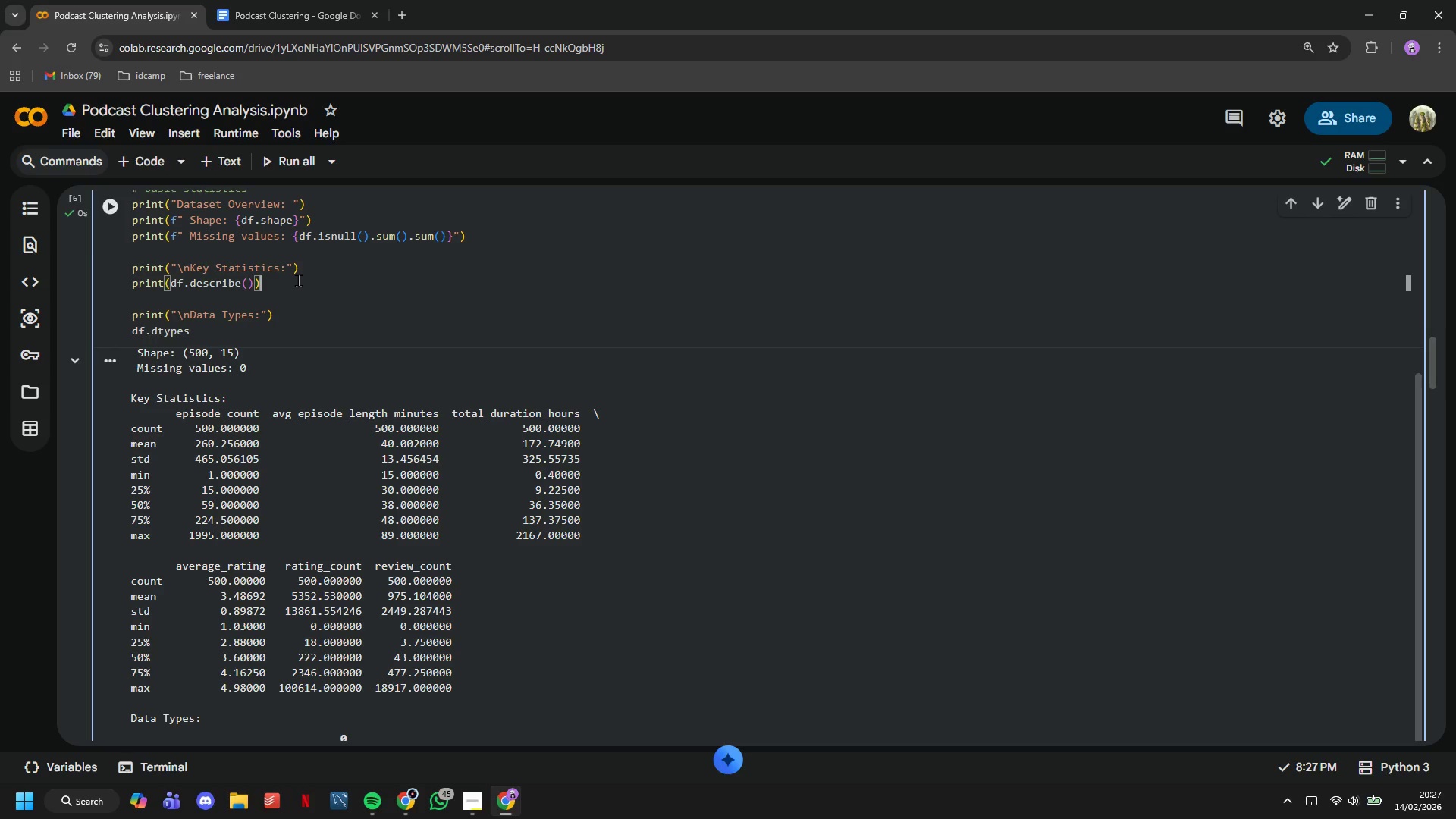 
left_click_drag(start_coordinate=[232, 336], to_coordinate=[121, 262])
 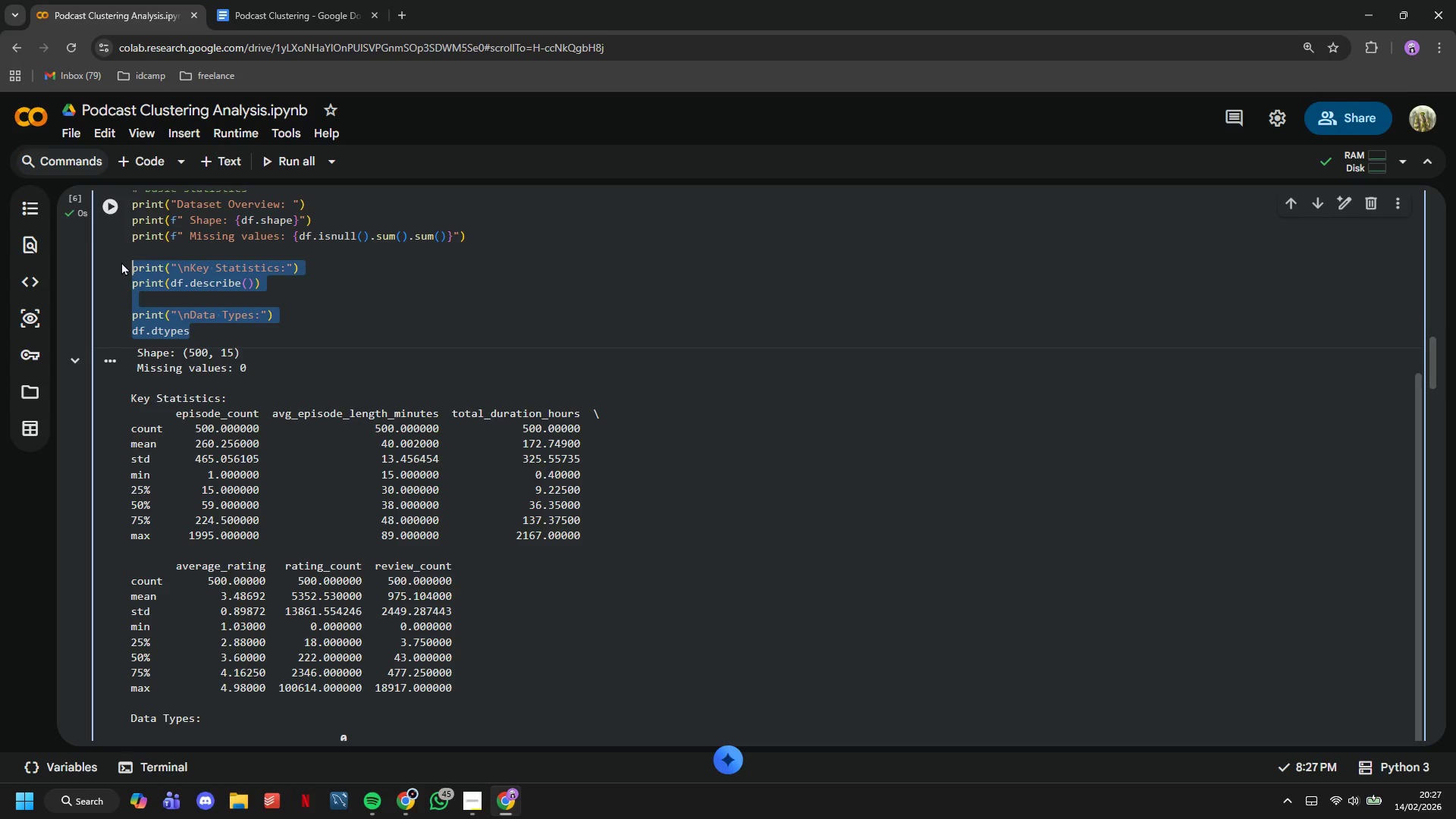 
key(Control+C)
 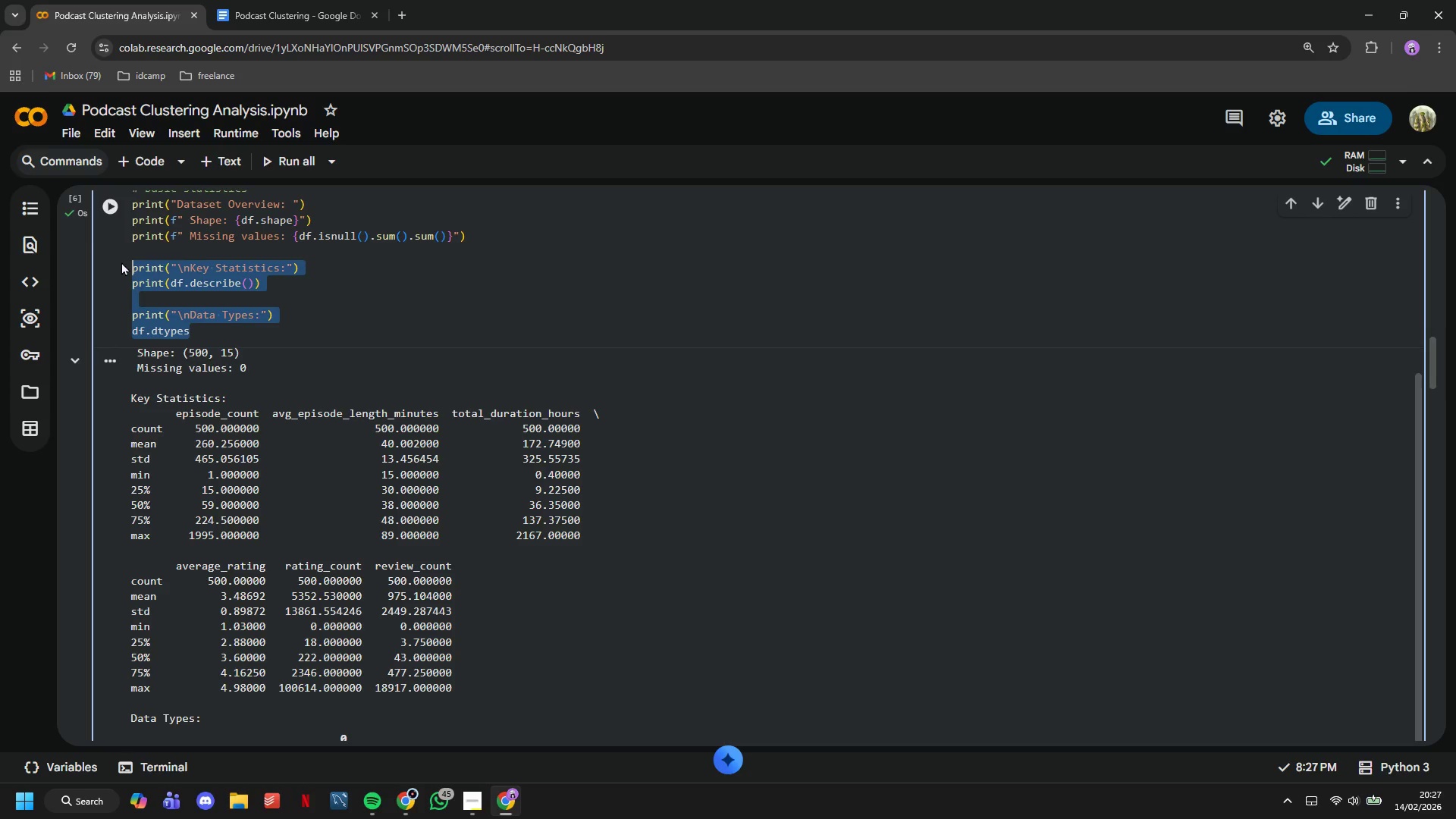 
key(Backspace)
 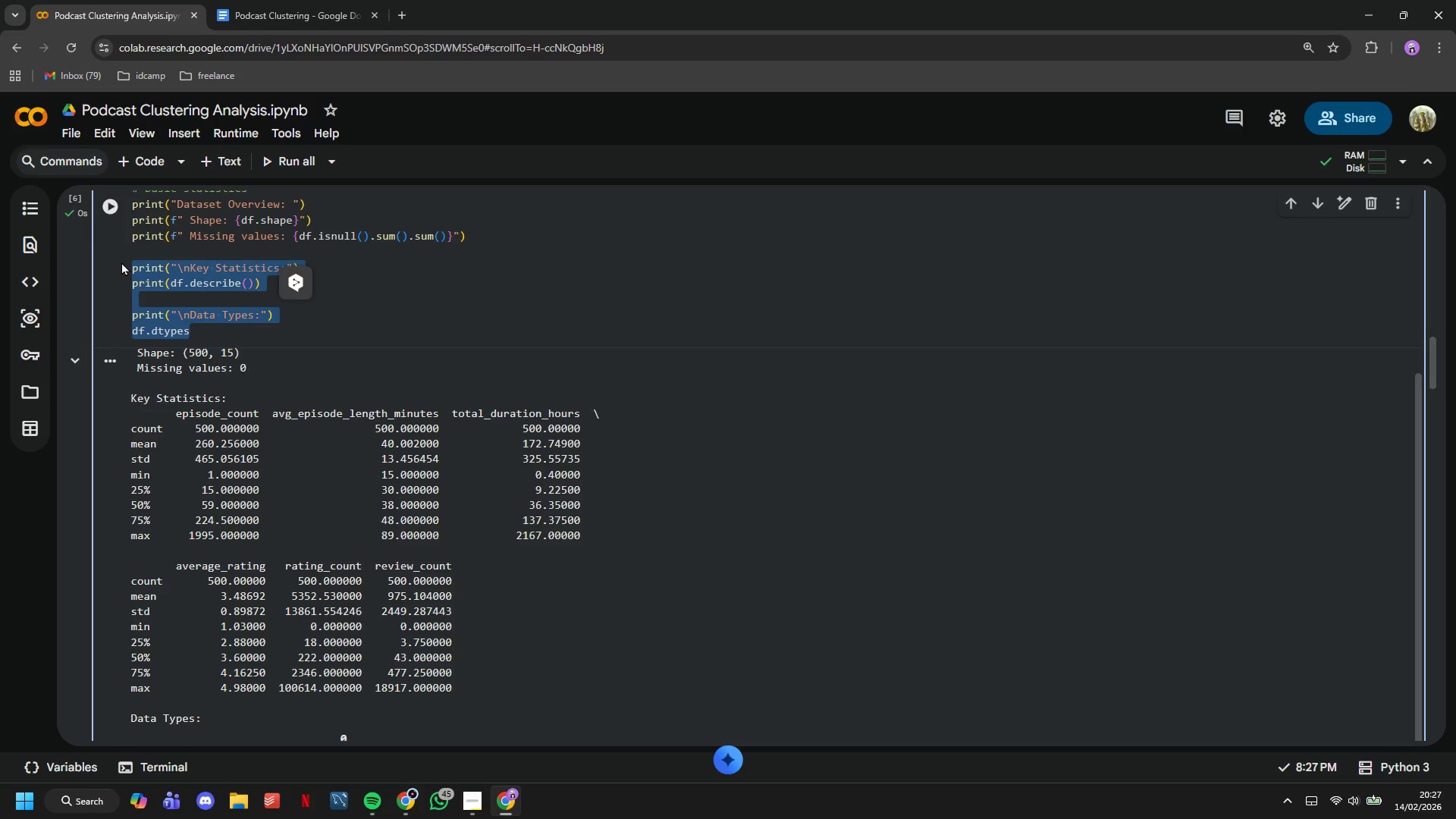 
key(Backspace)
 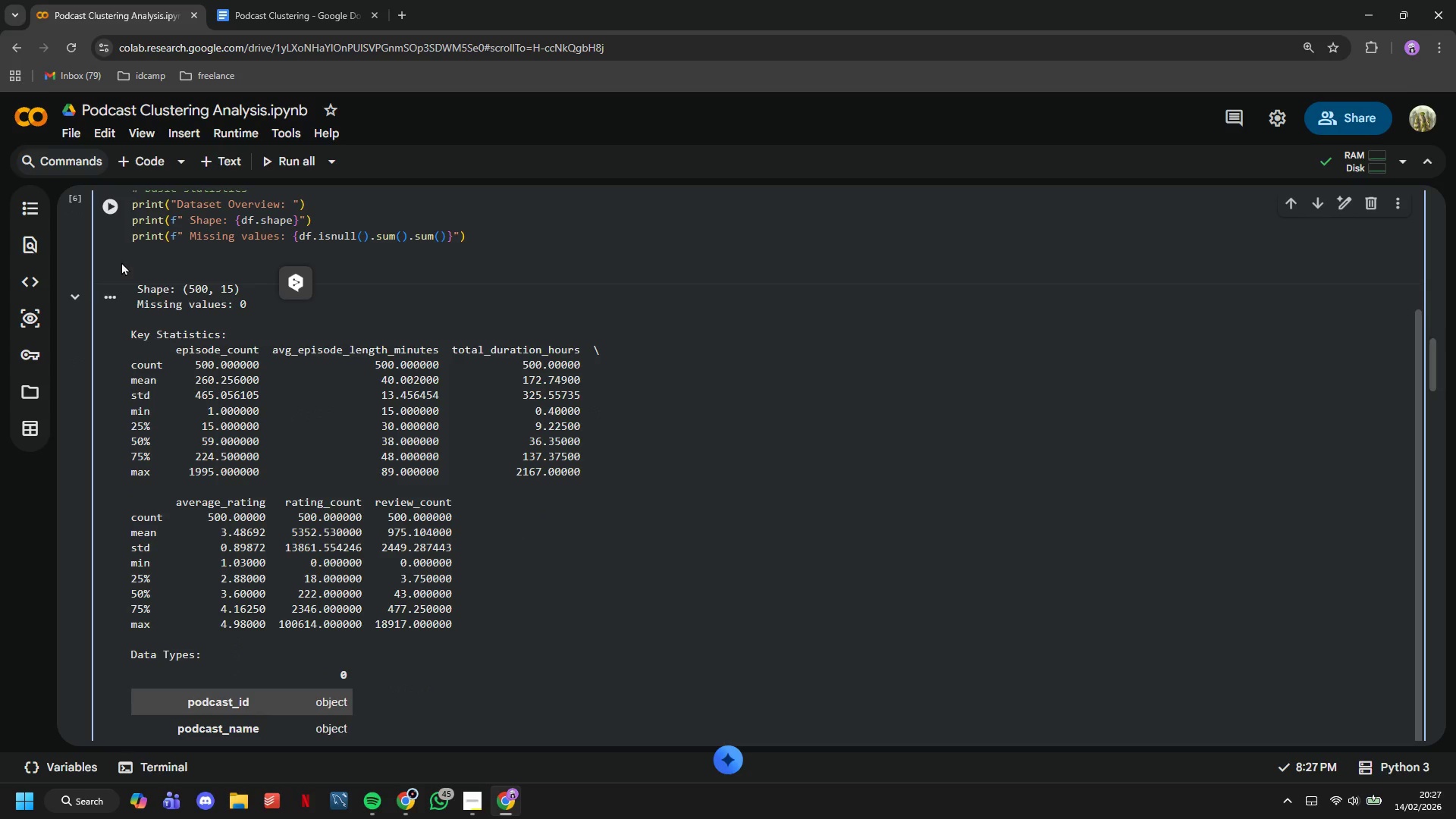 
key(Backspace)
 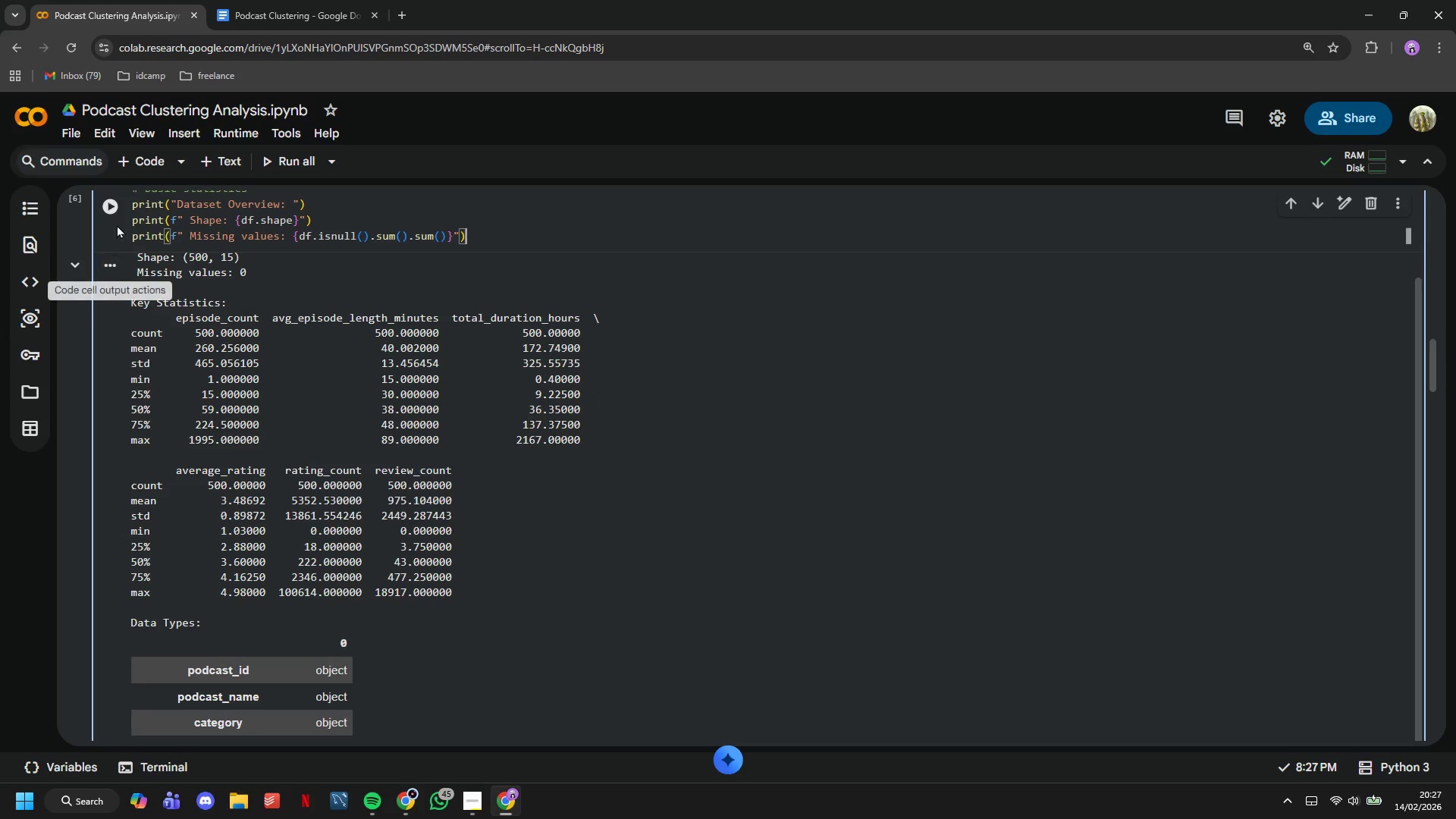 
left_click([118, 212])
 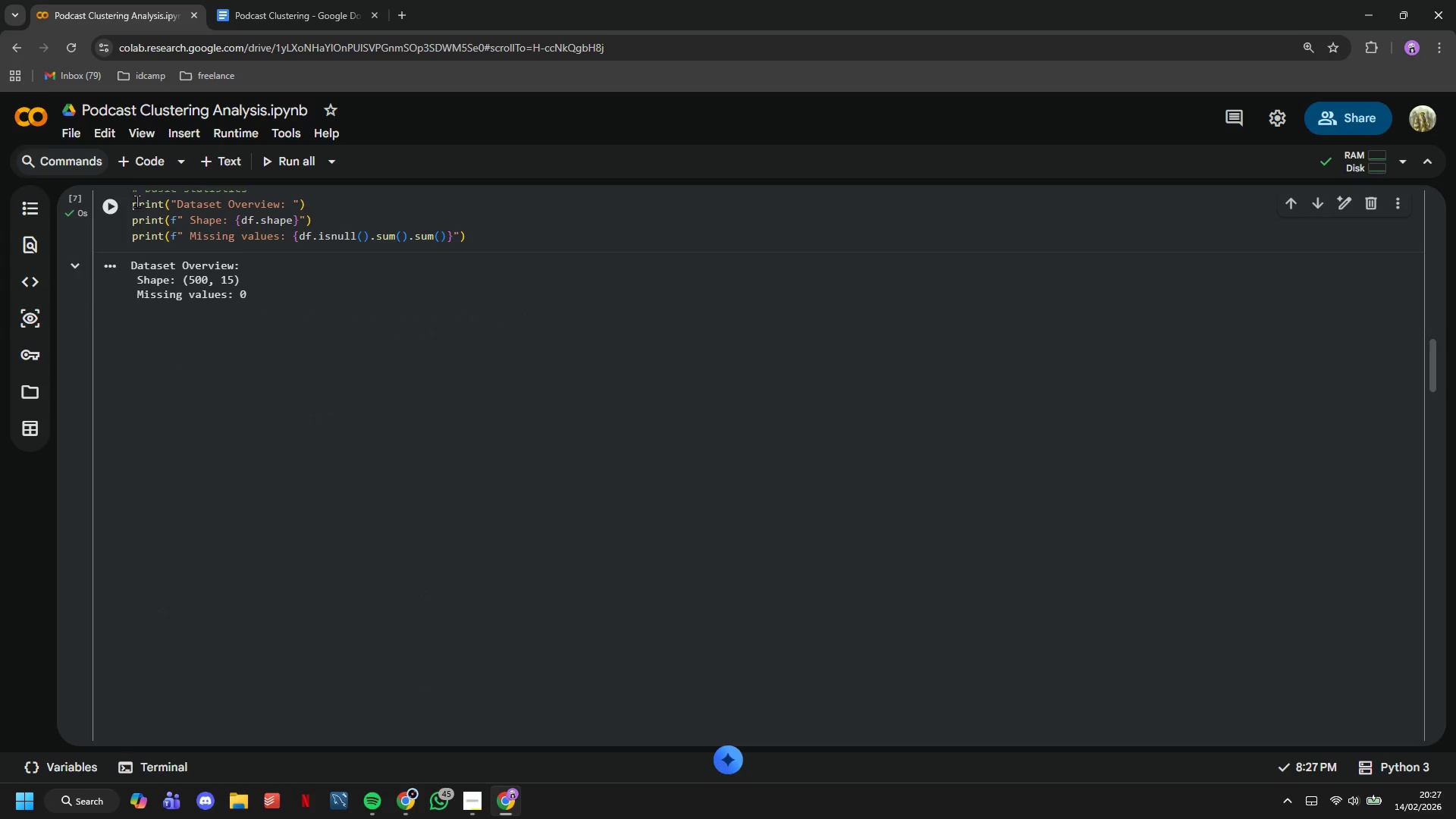 
left_click([144, 161])
 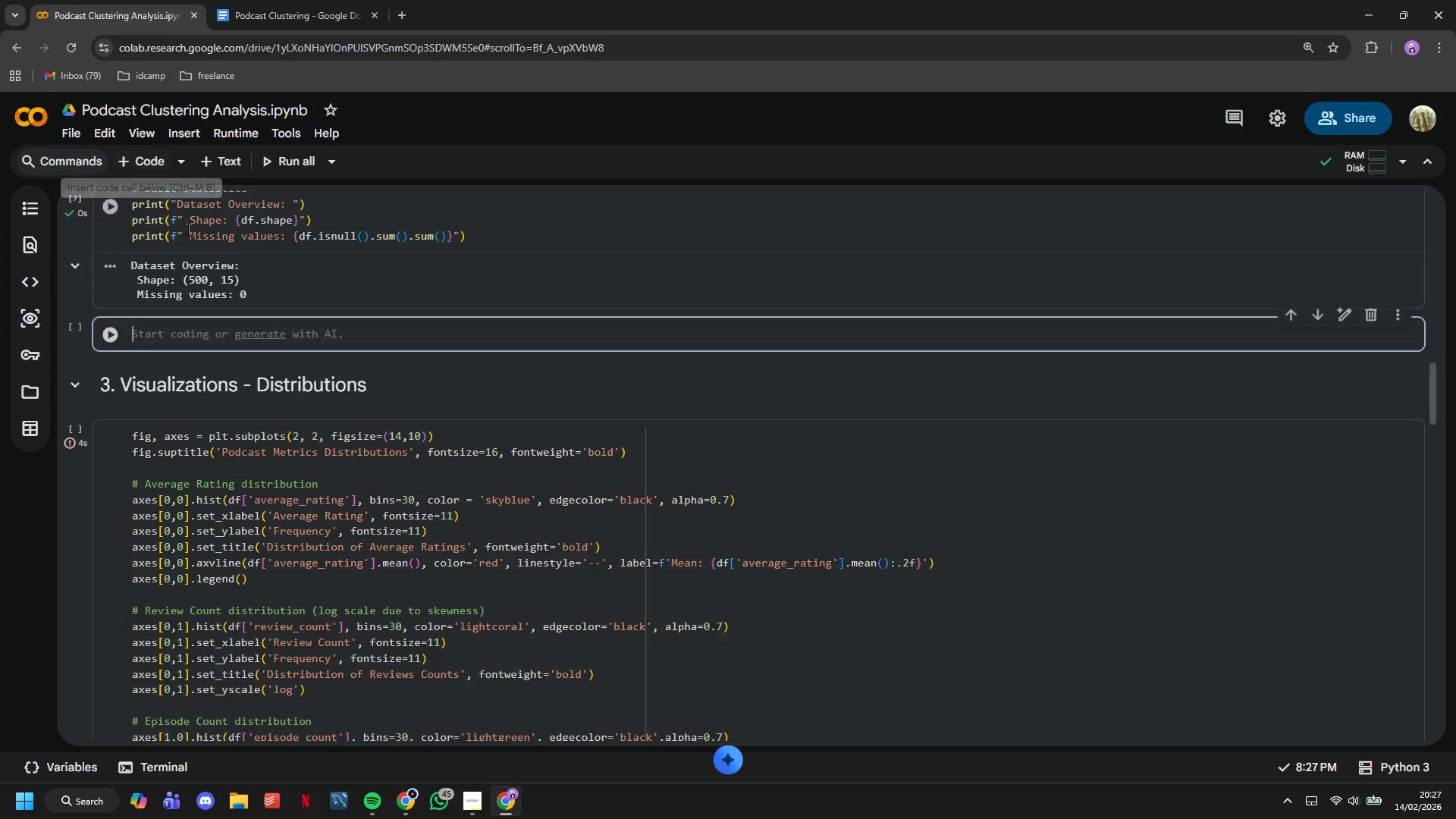 
key(Control+V)
 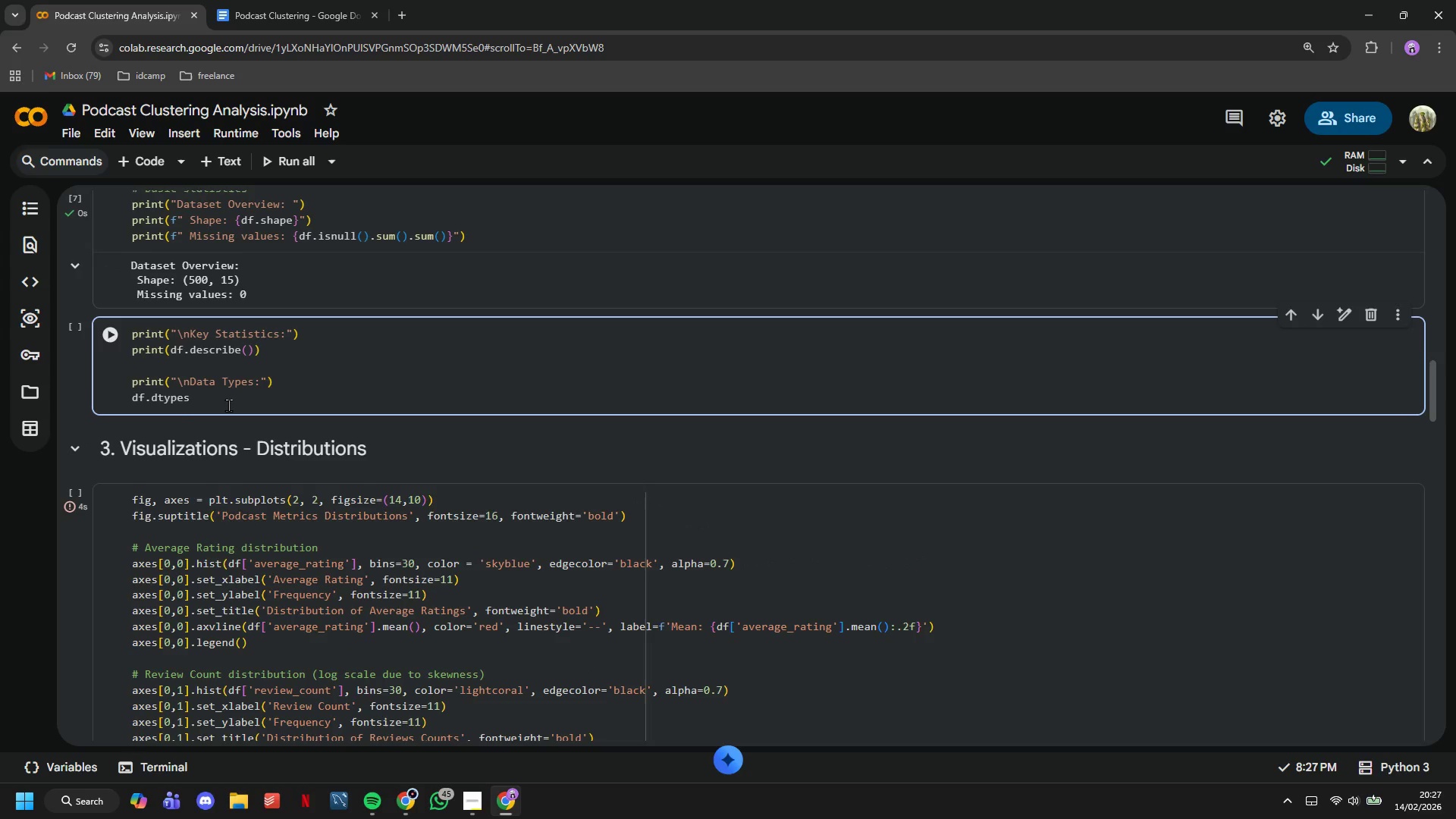 
left_click_drag(start_coordinate=[222, 406], to_coordinate=[119, 381])
 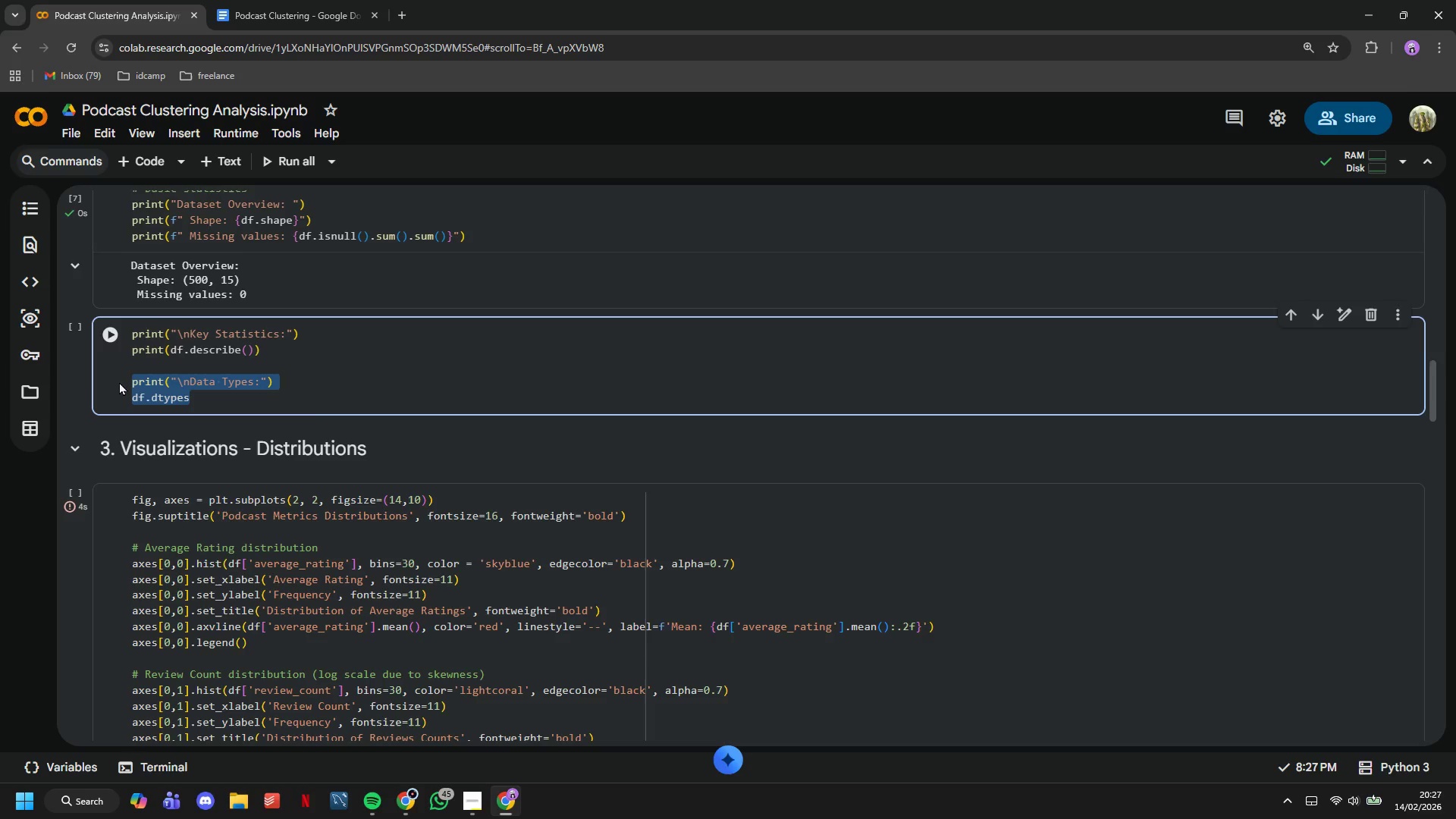 
key(Control+C)
 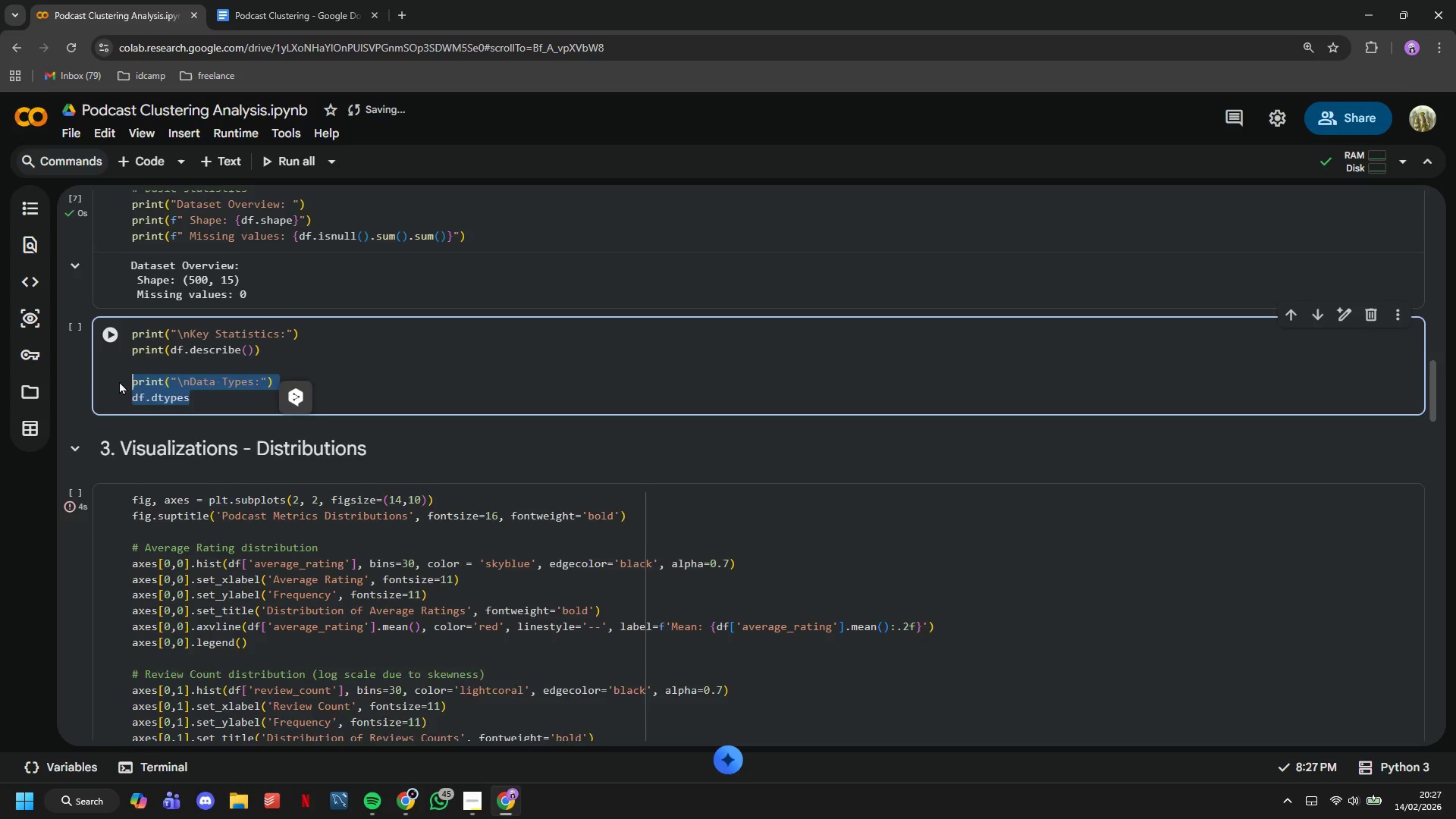 
key(Backspace)
 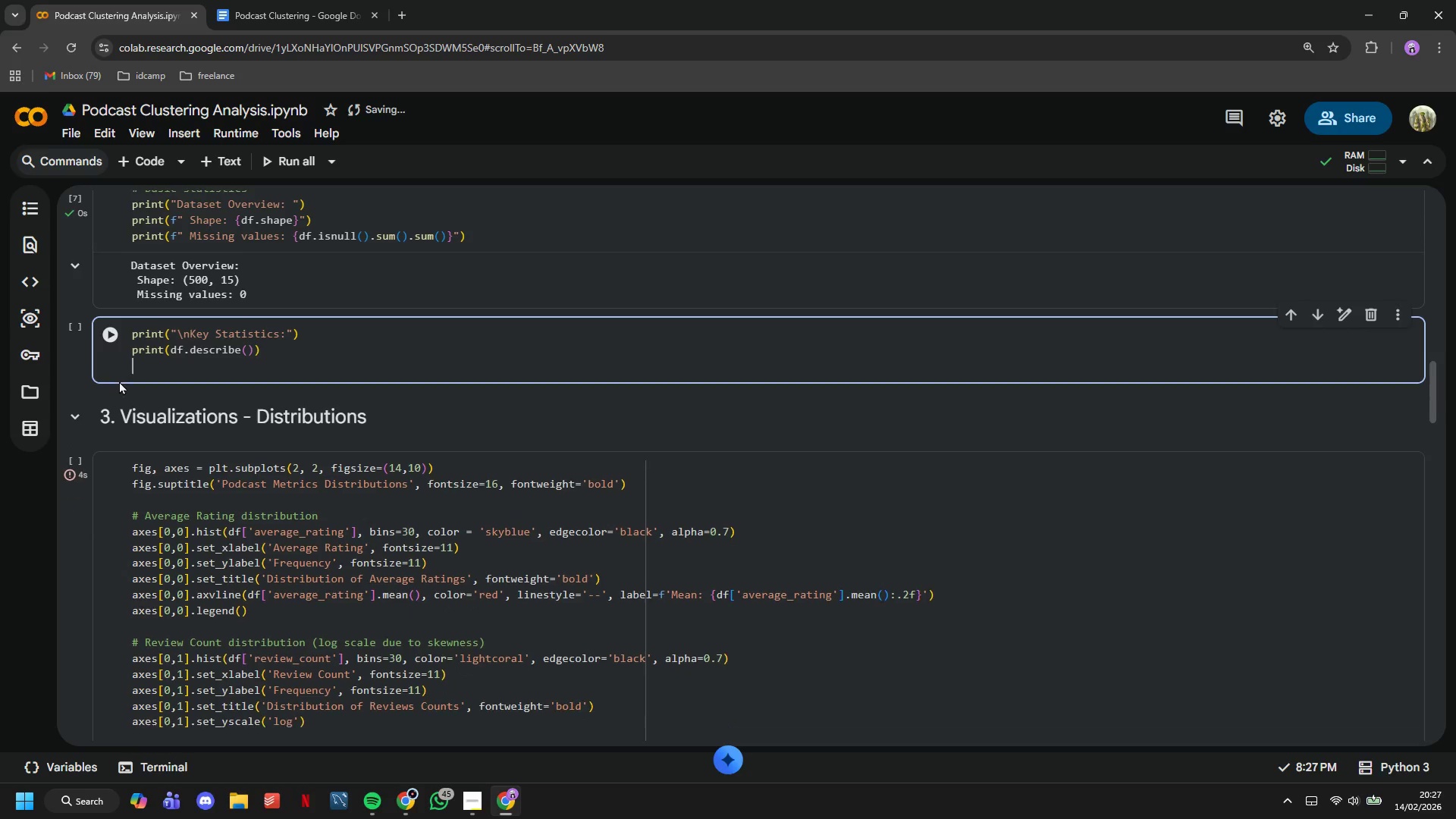 
key(Backspace)
 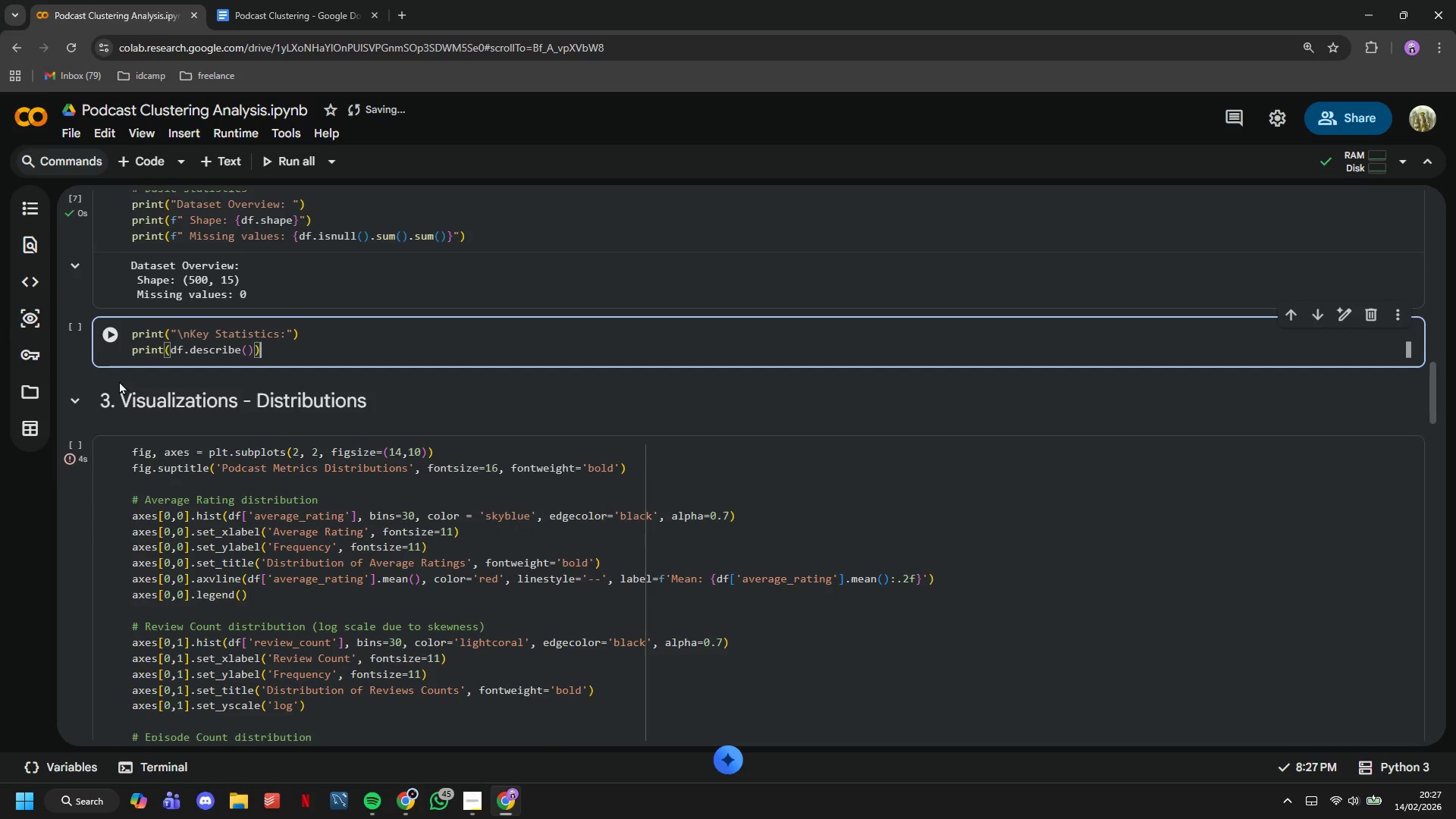 
key(Backspace)
 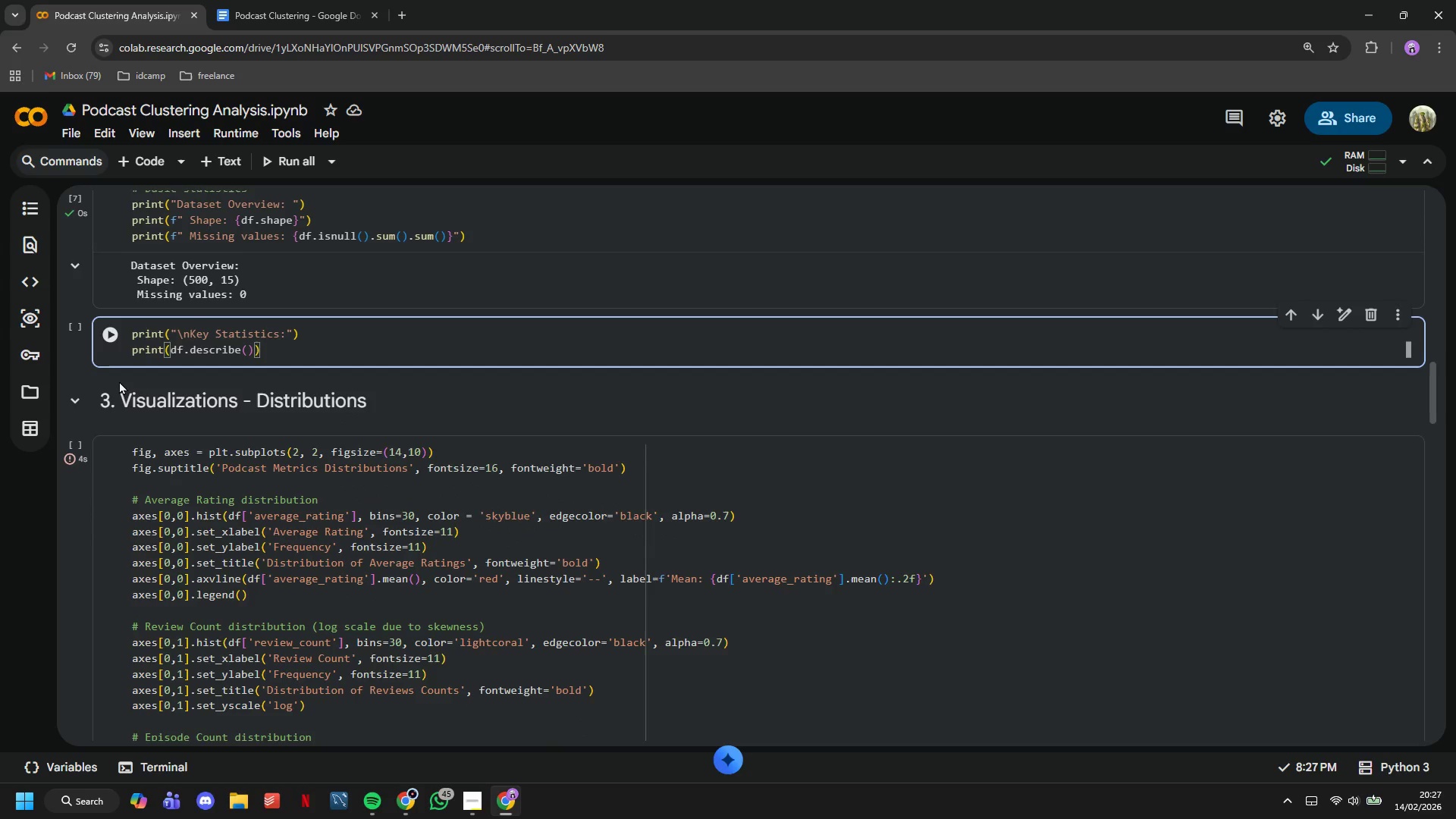 
key(Backspace)
 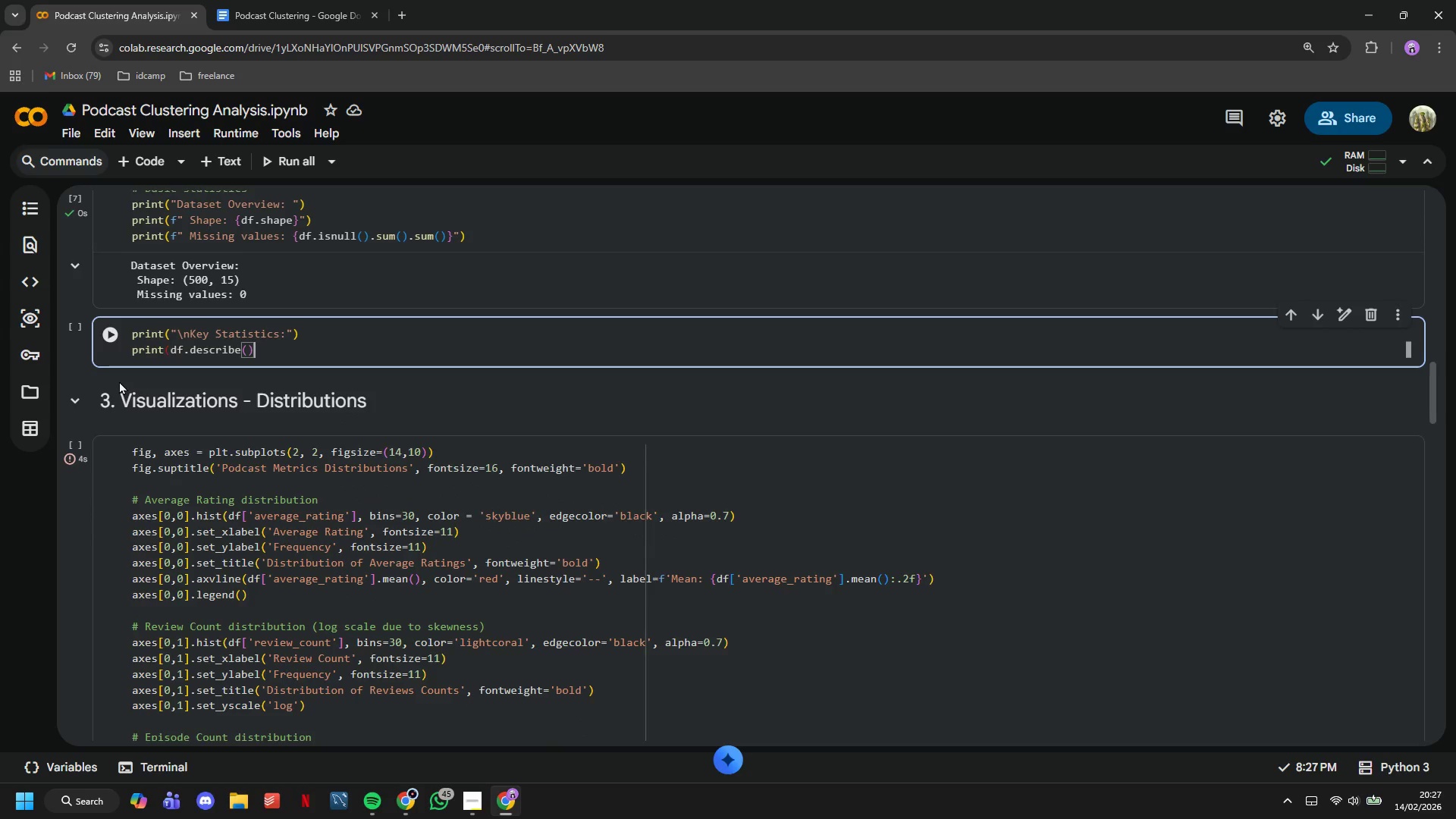 
hold_key(key=ArrowLeft, duration=0.78)
 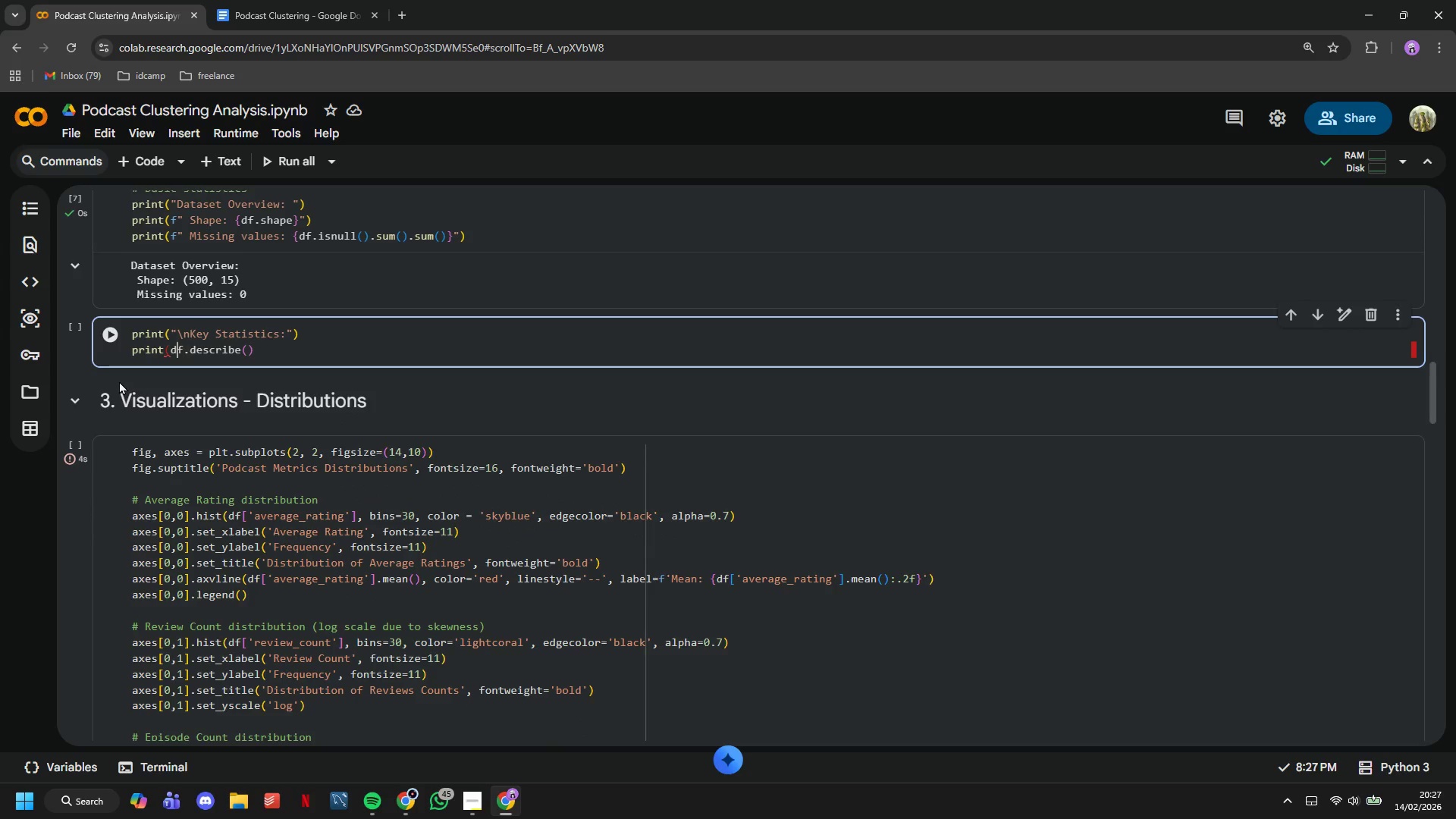 
key(ArrowLeft)
 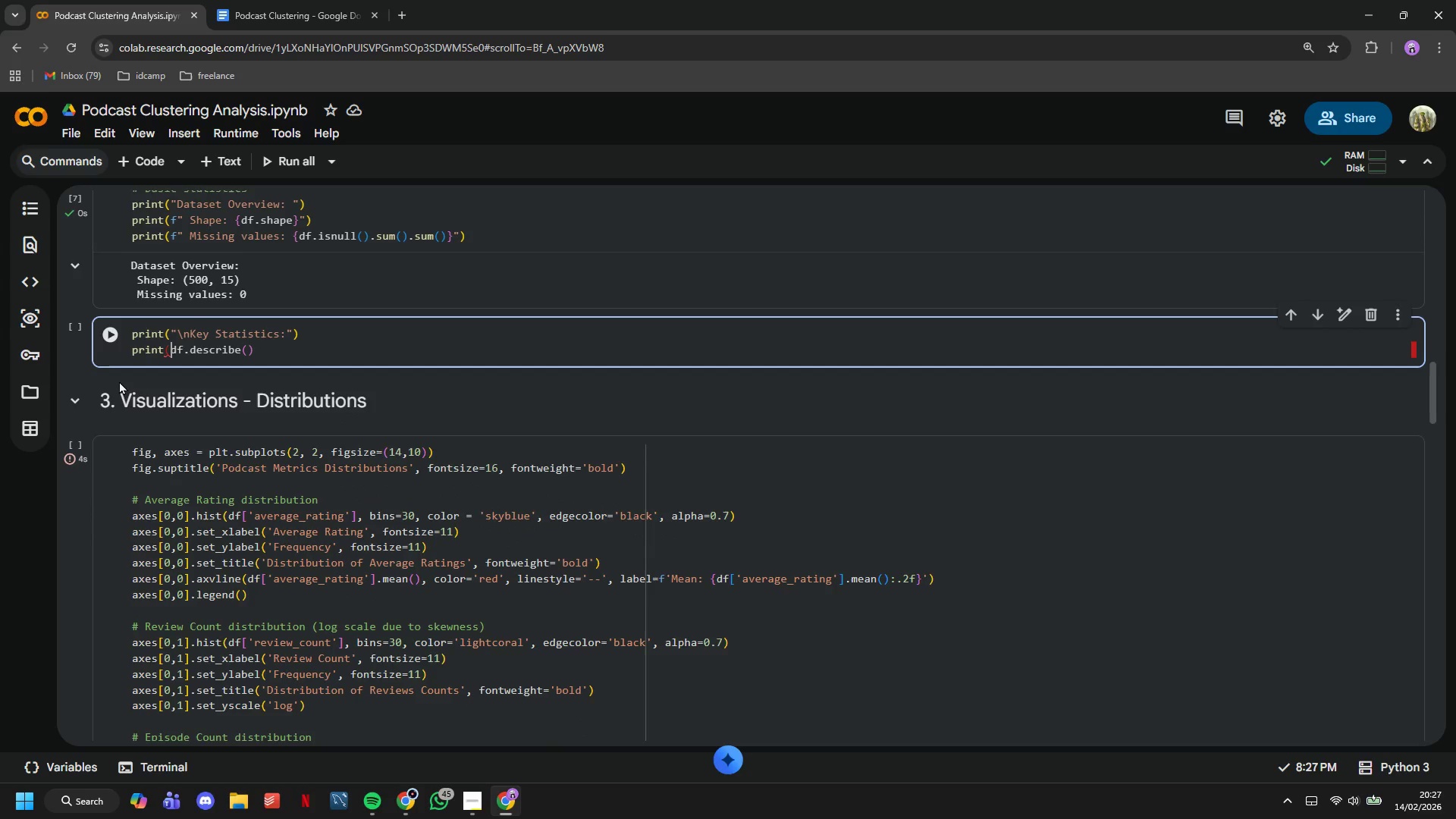 
key(ArrowLeft)
 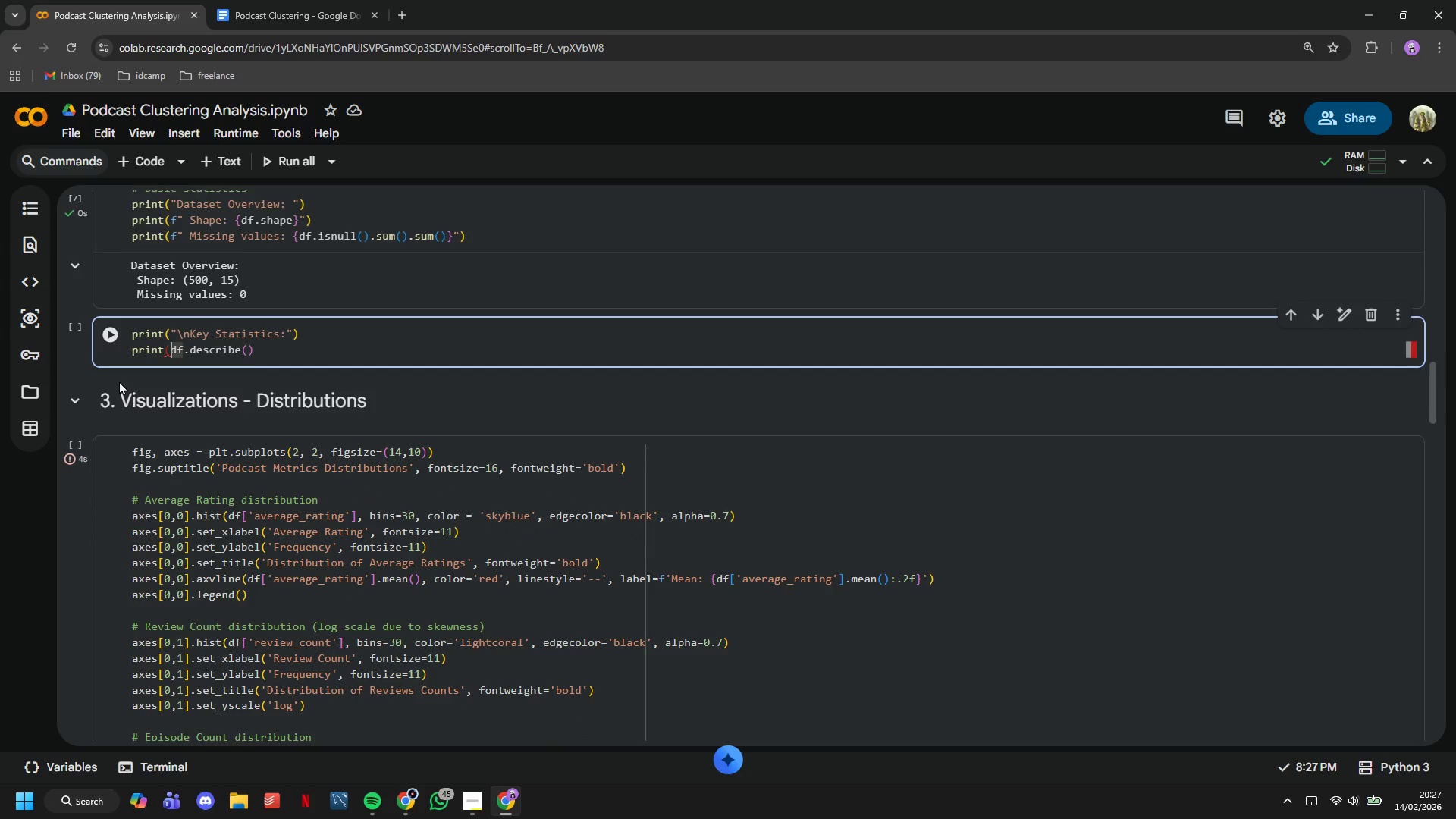 
key(Backspace)
 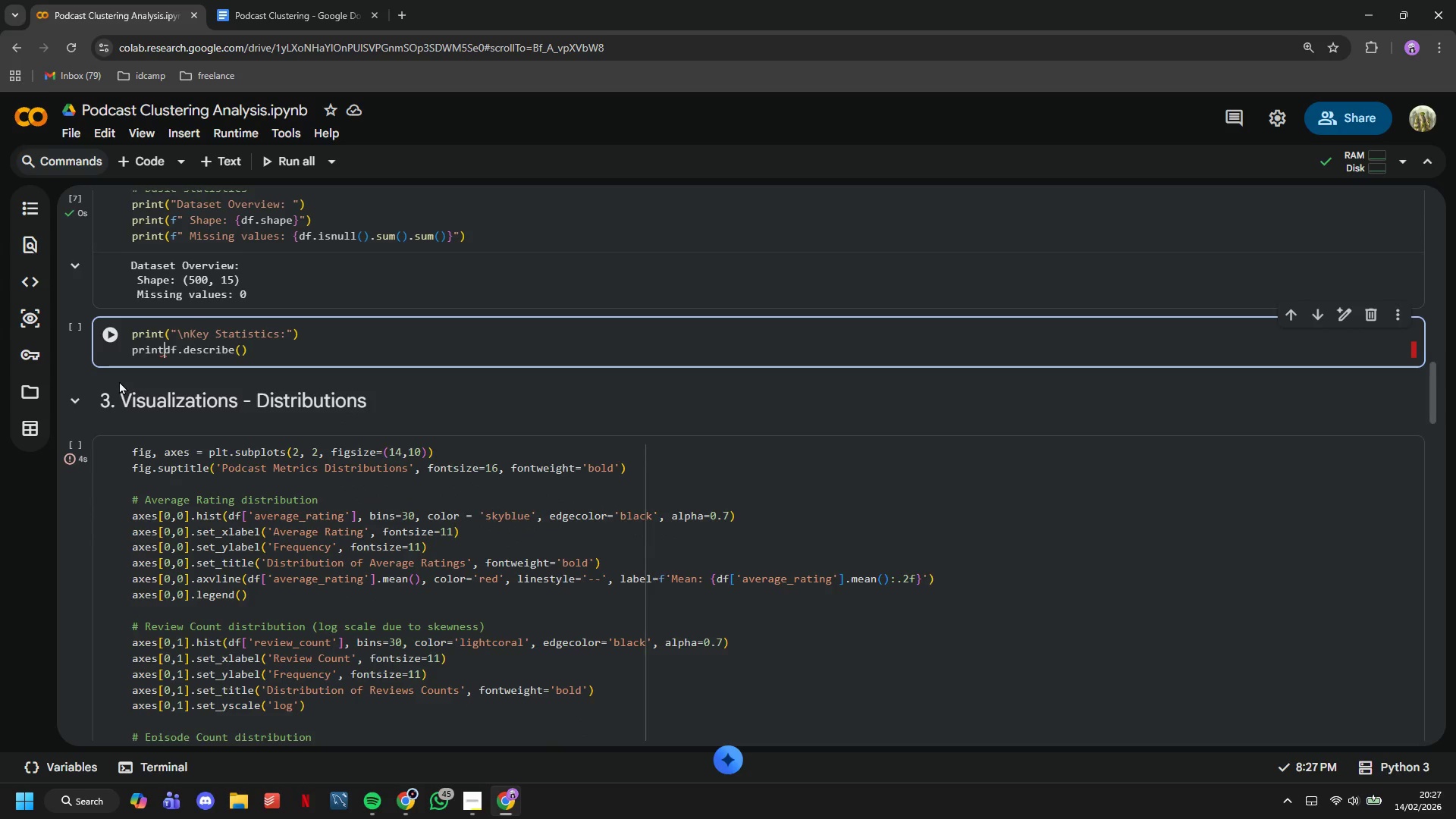 
key(Backspace)
 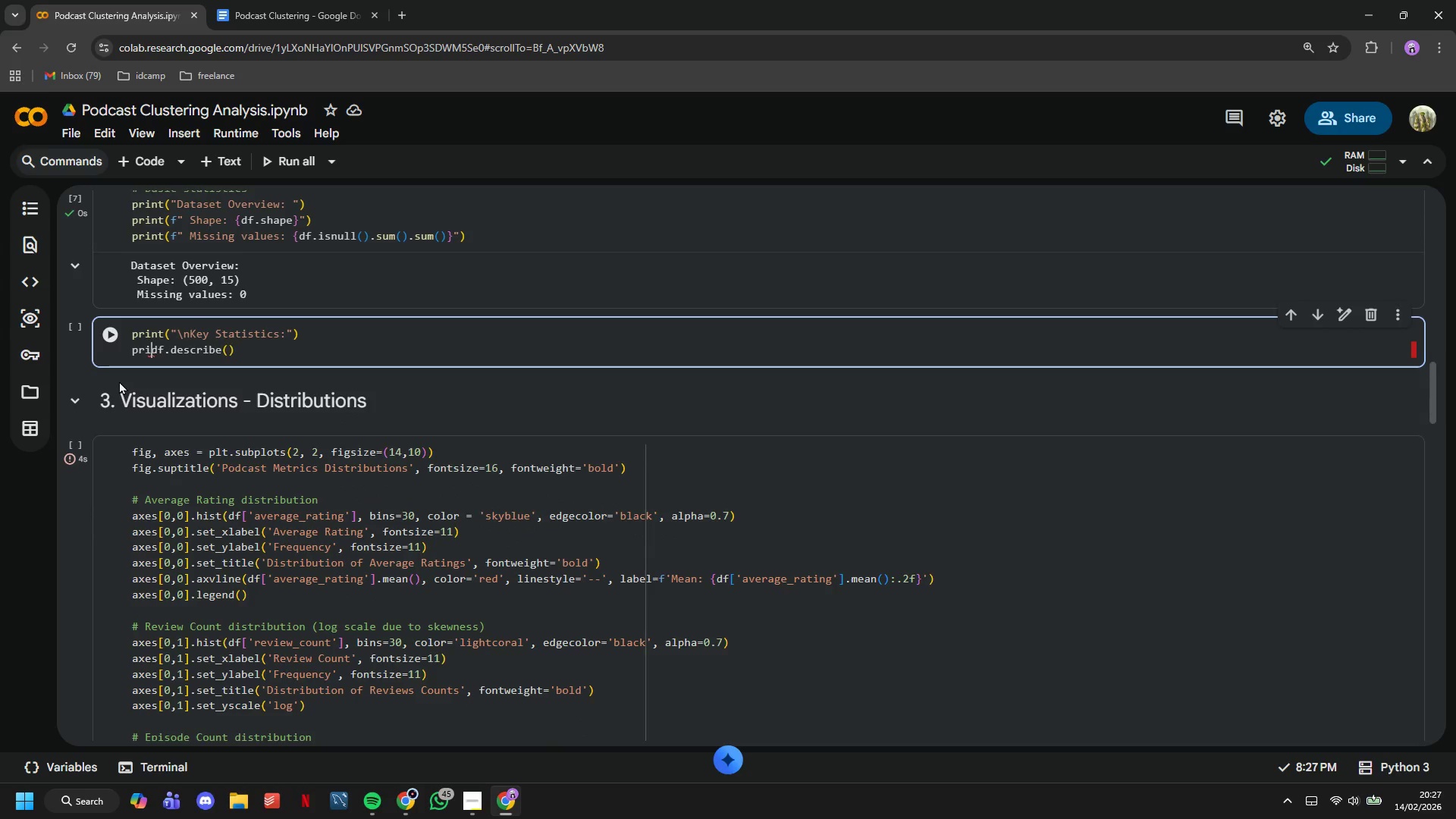 
key(Backspace)
 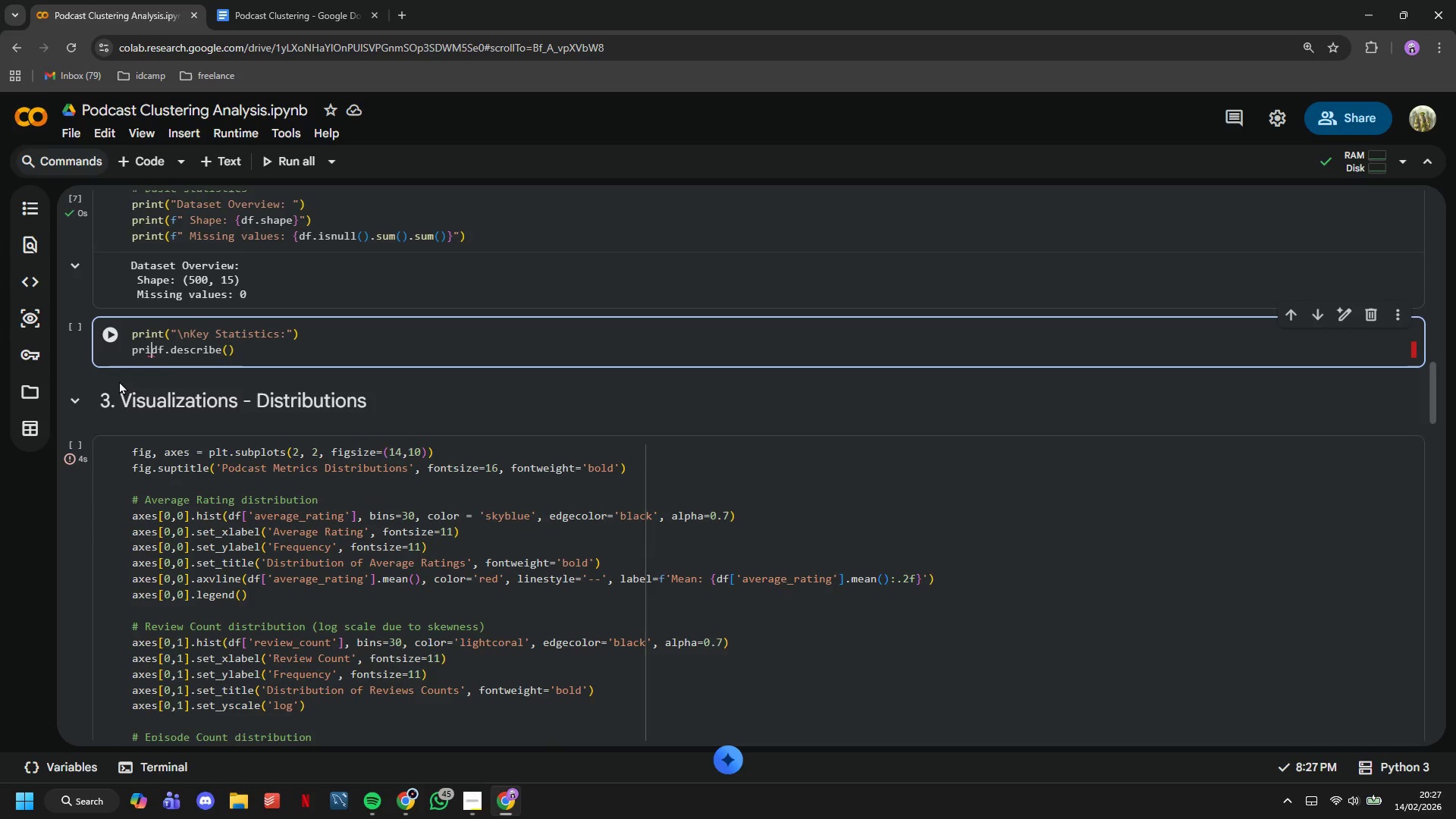 
key(Backspace)
 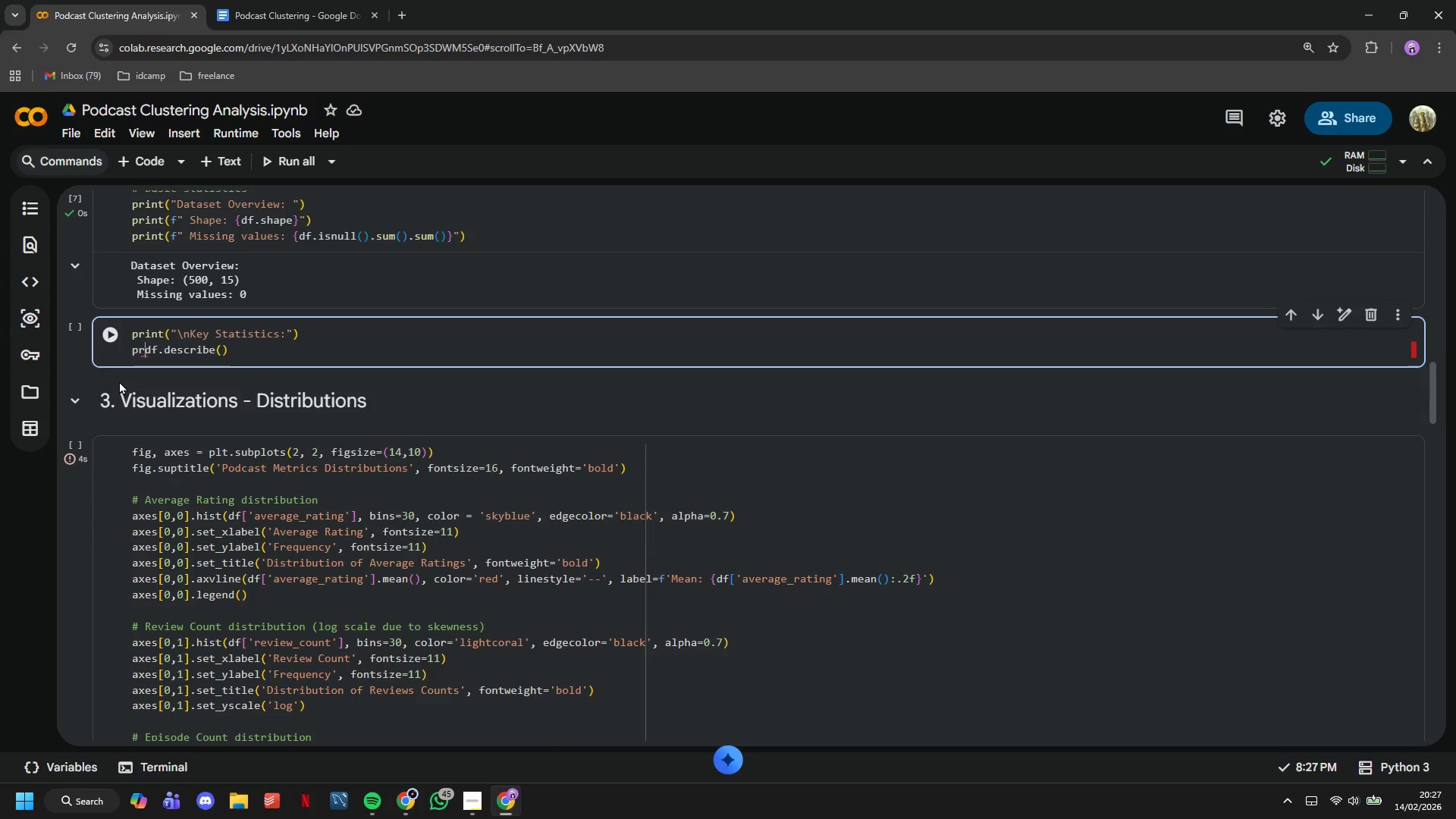 
key(Backspace)
 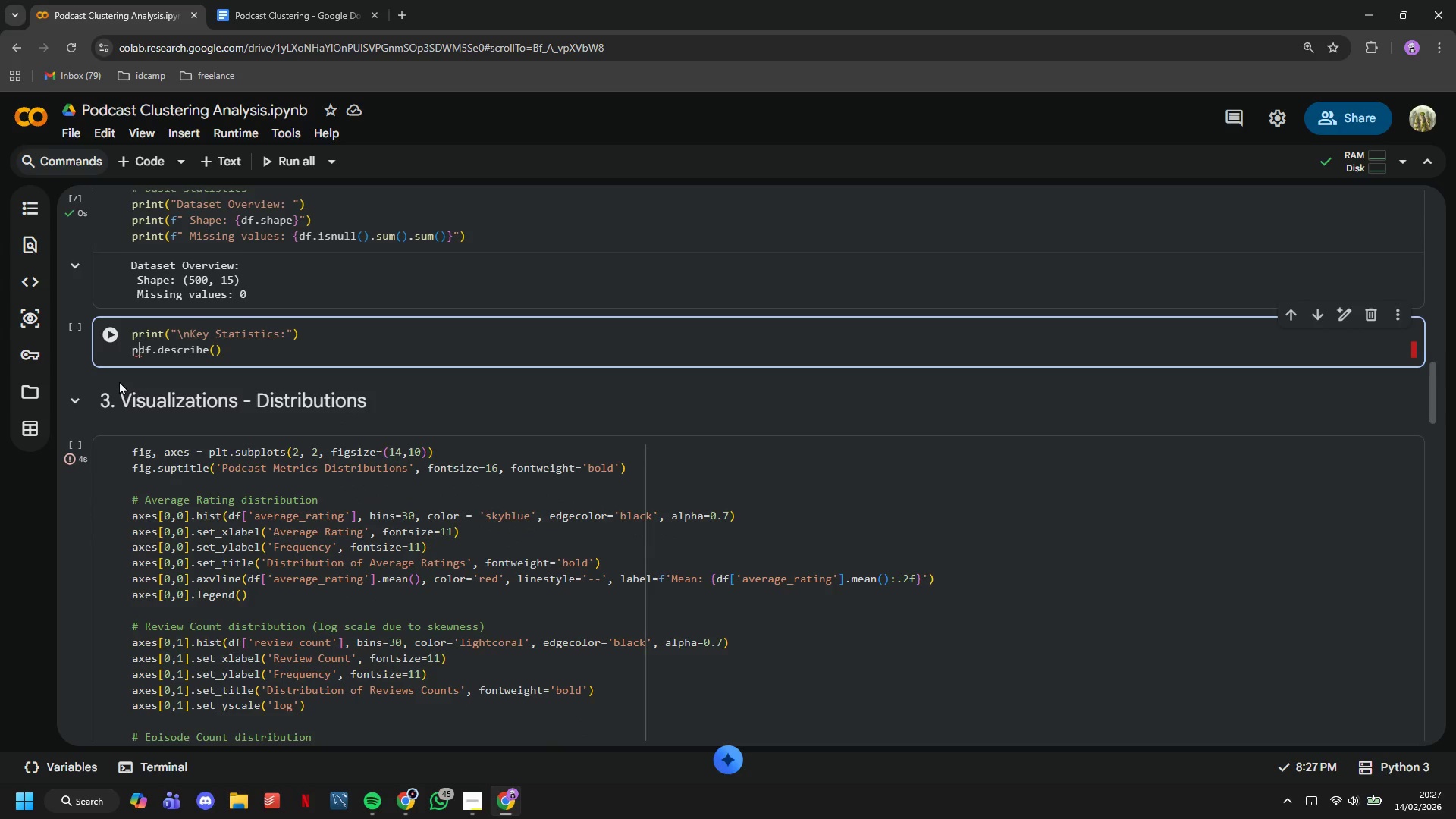 
key(Backspace)
 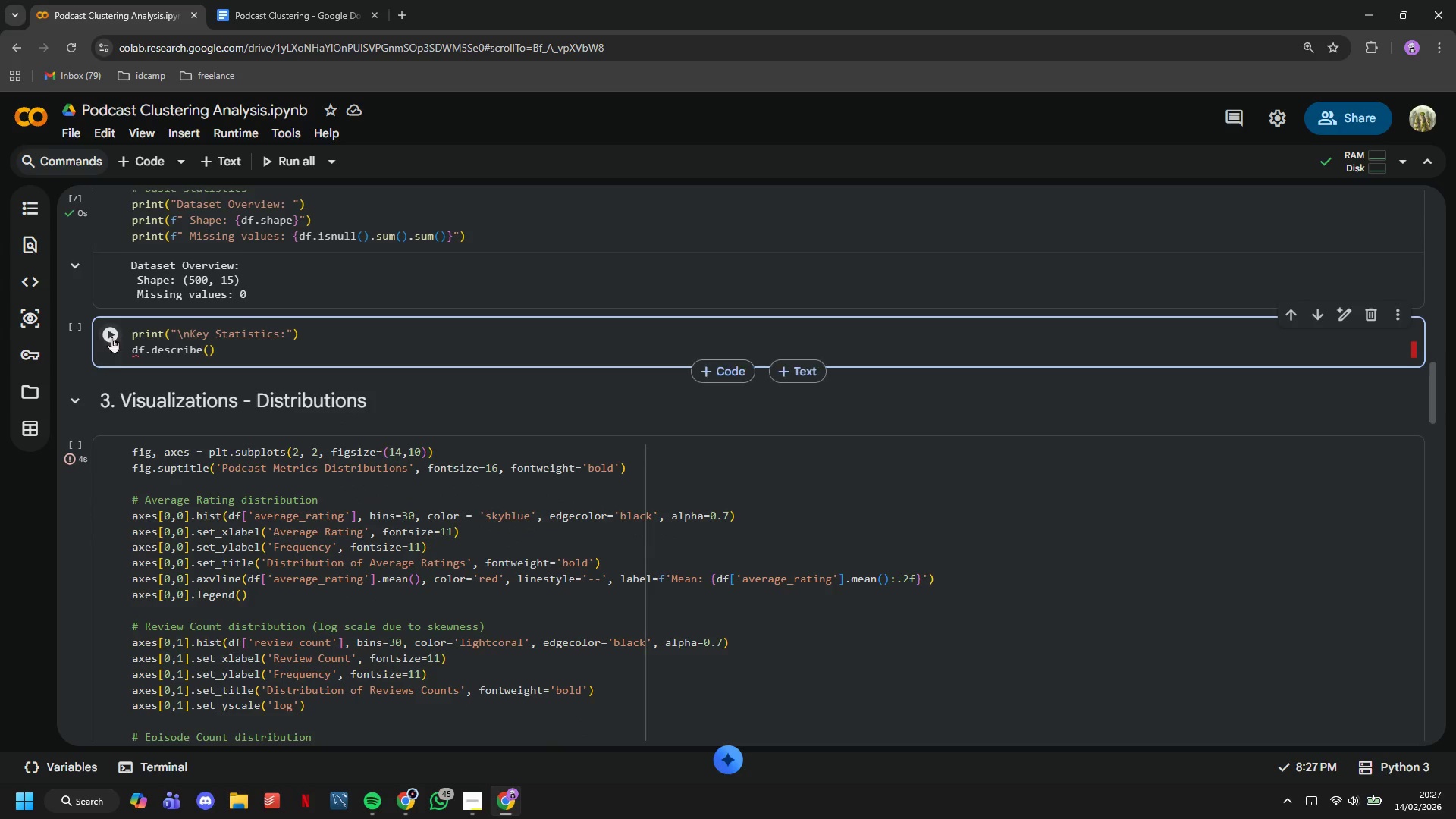 
left_click([111, 331])
 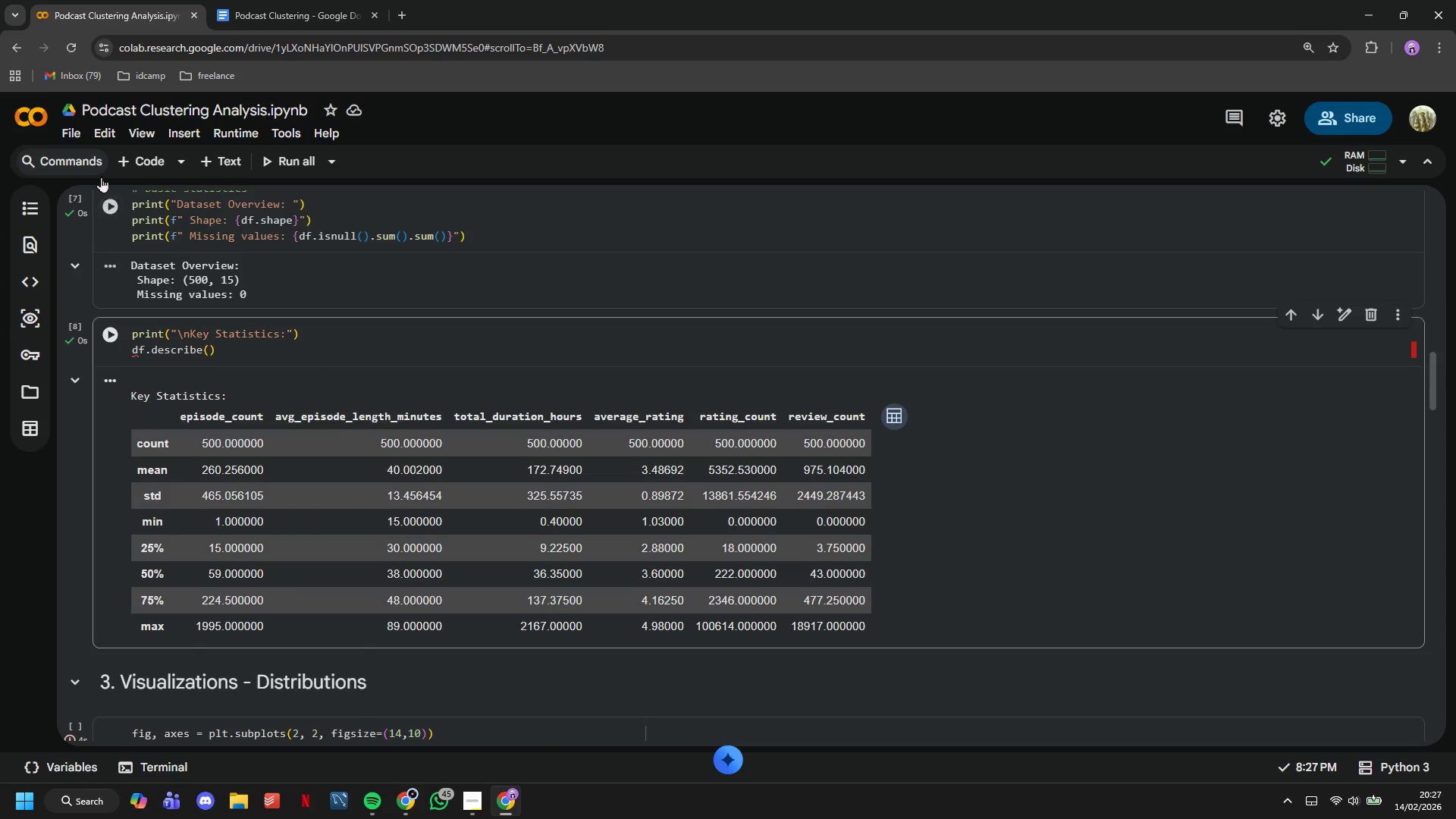 
left_click([147, 159])
 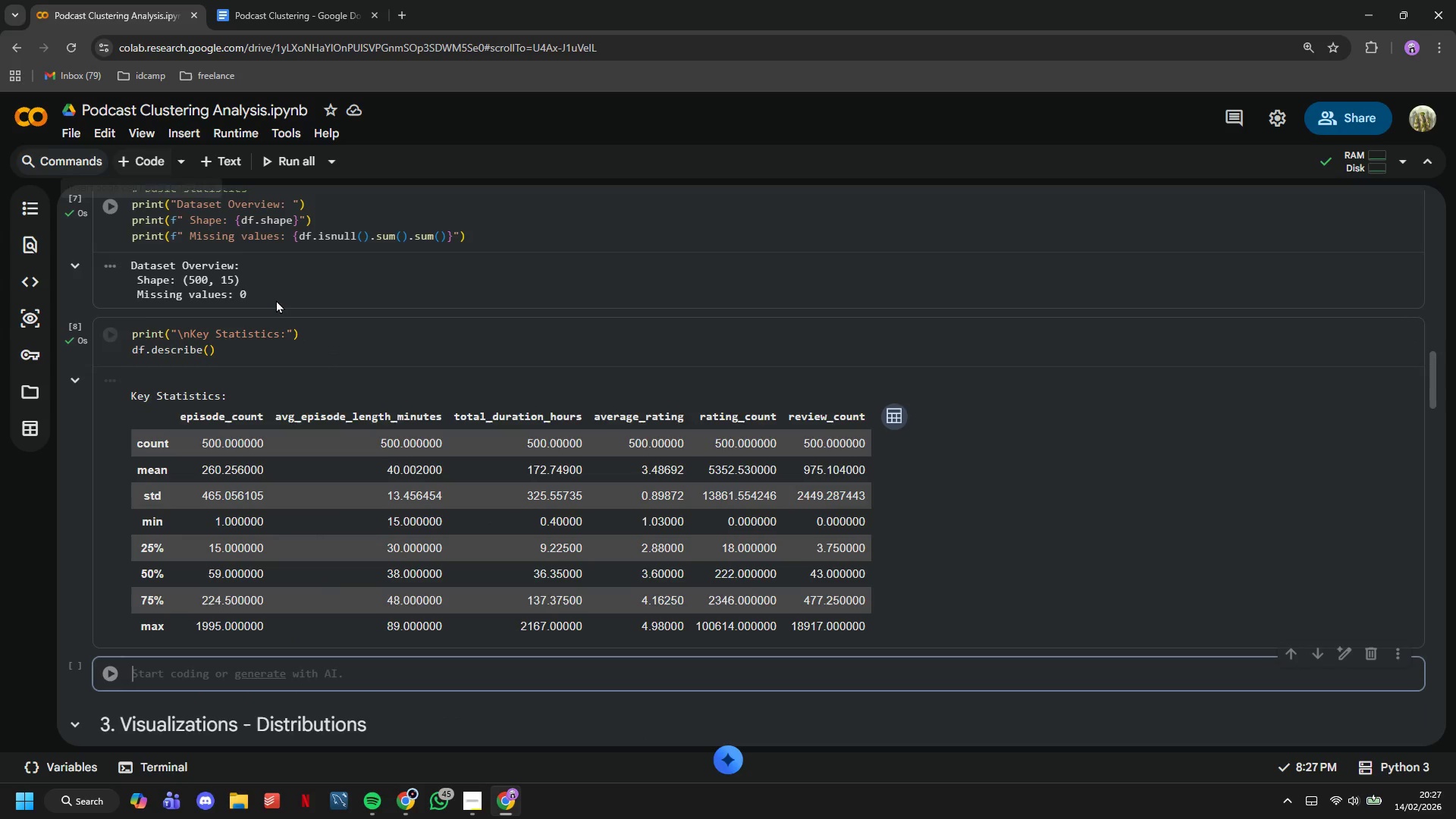 
key(Control+V)
 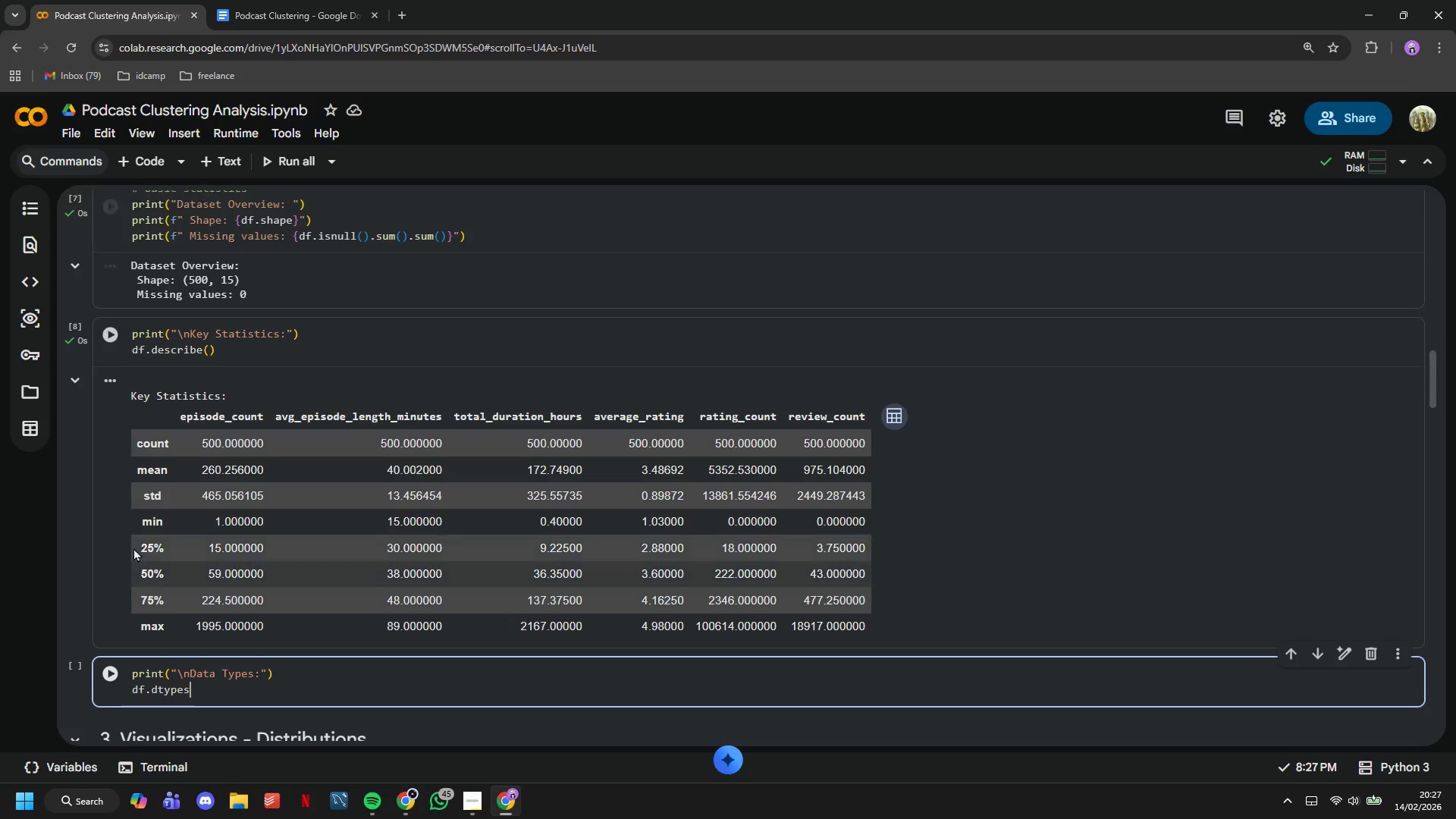 
scroll: coordinate [136, 509], scroll_direction: down, amount: 2.0
 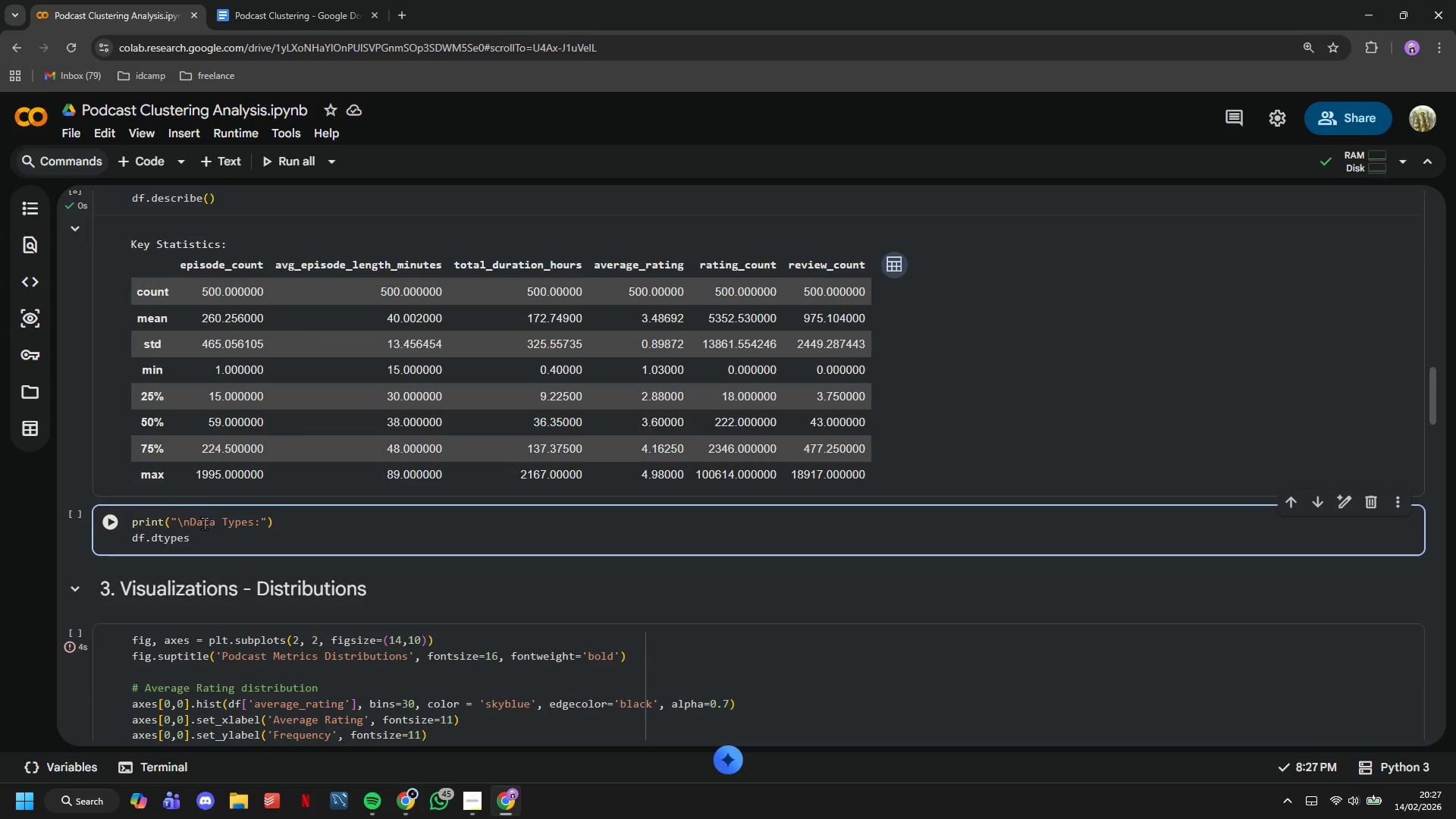 
left_click([195, 520])
 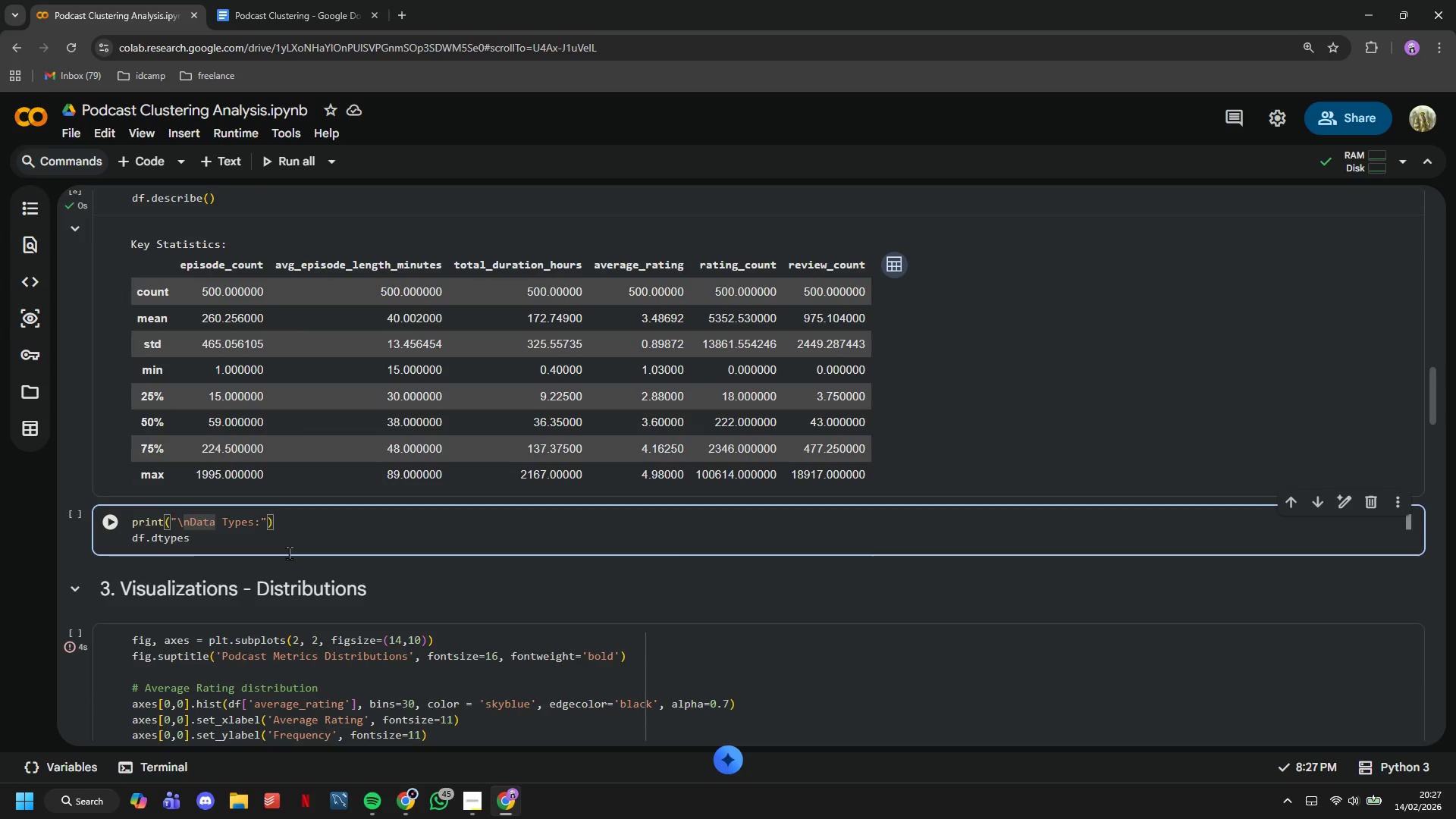 
key(ArrowLeft)
 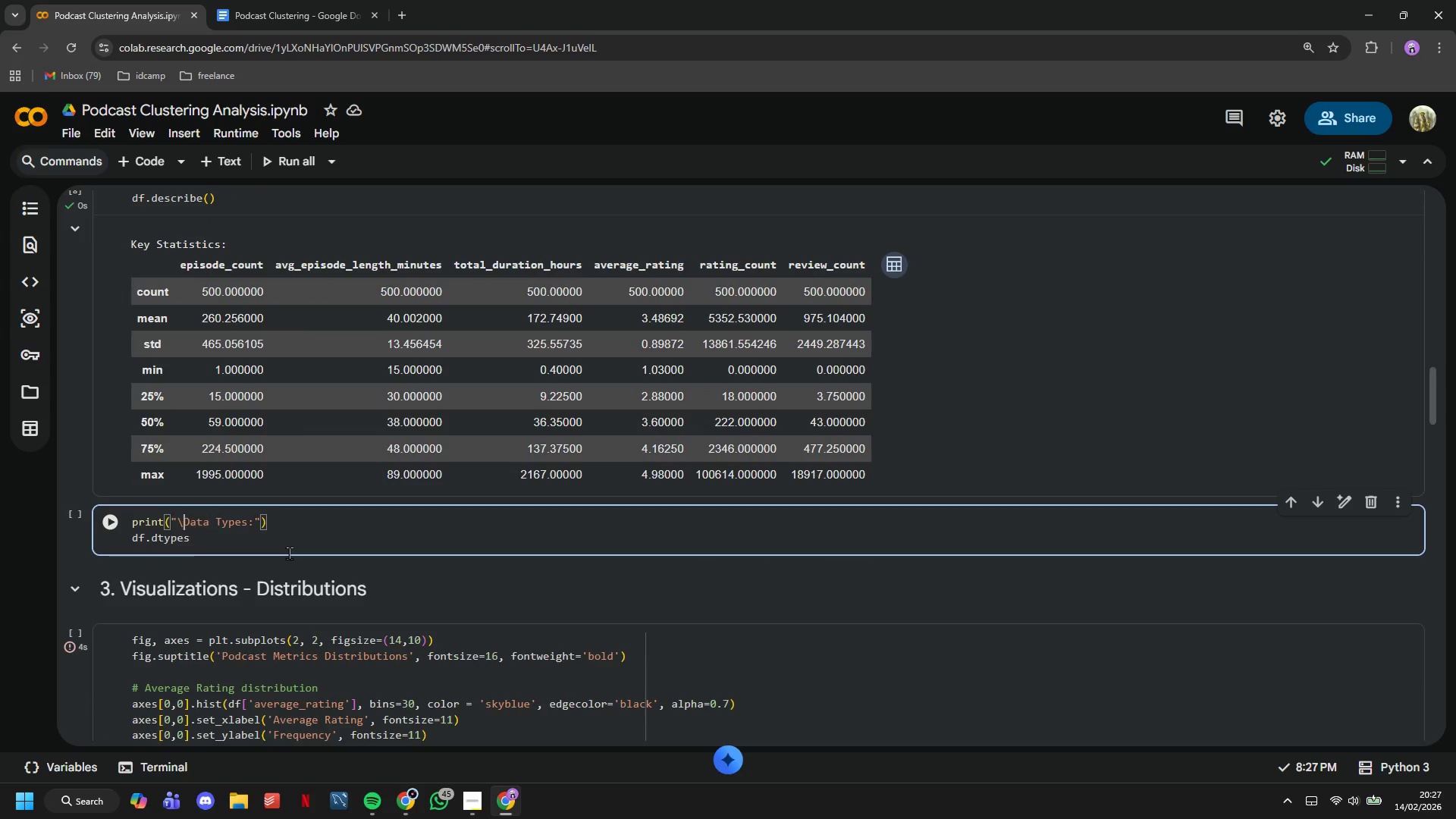 
key(Backspace)
 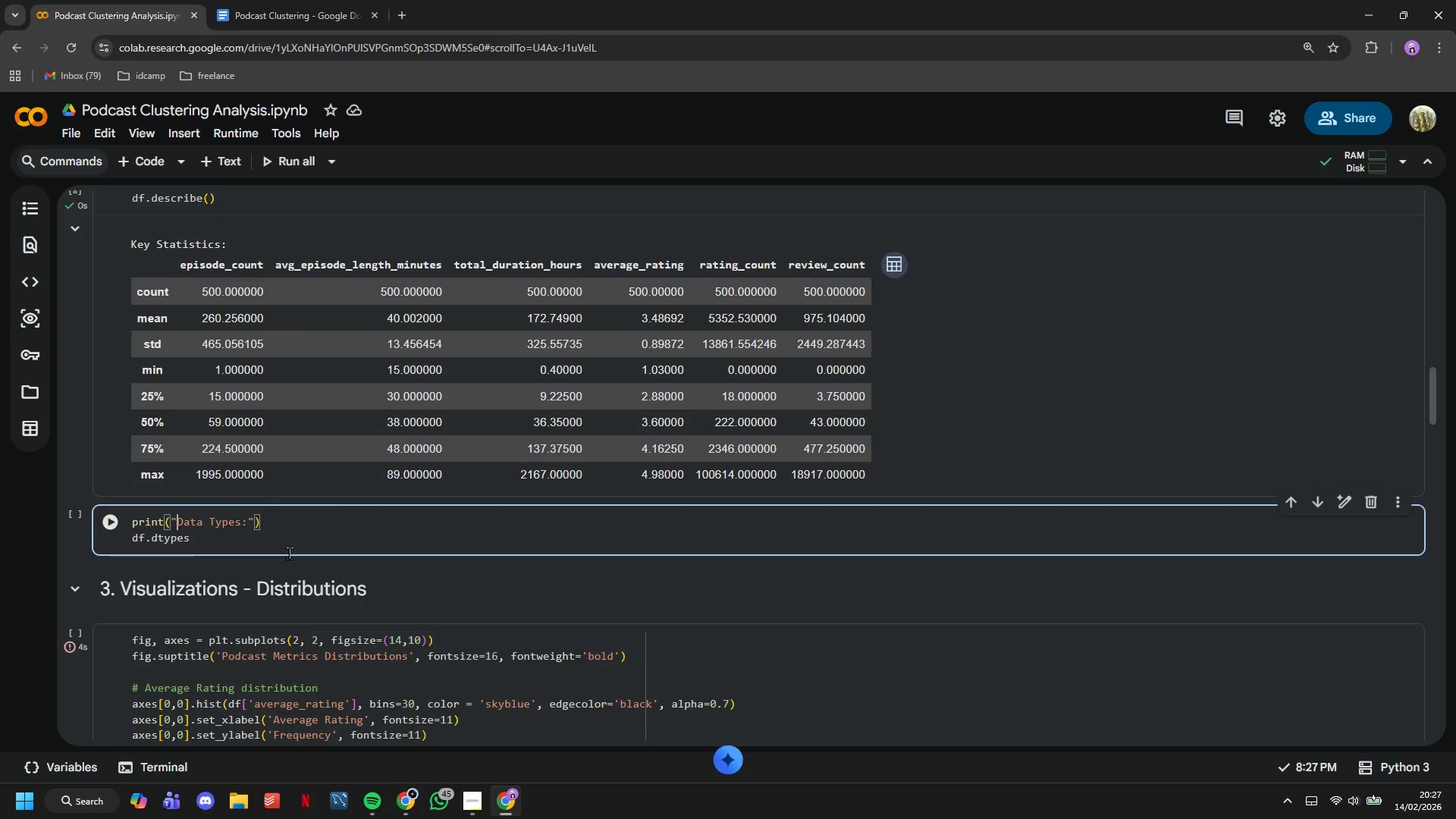 
key(Backspace)
 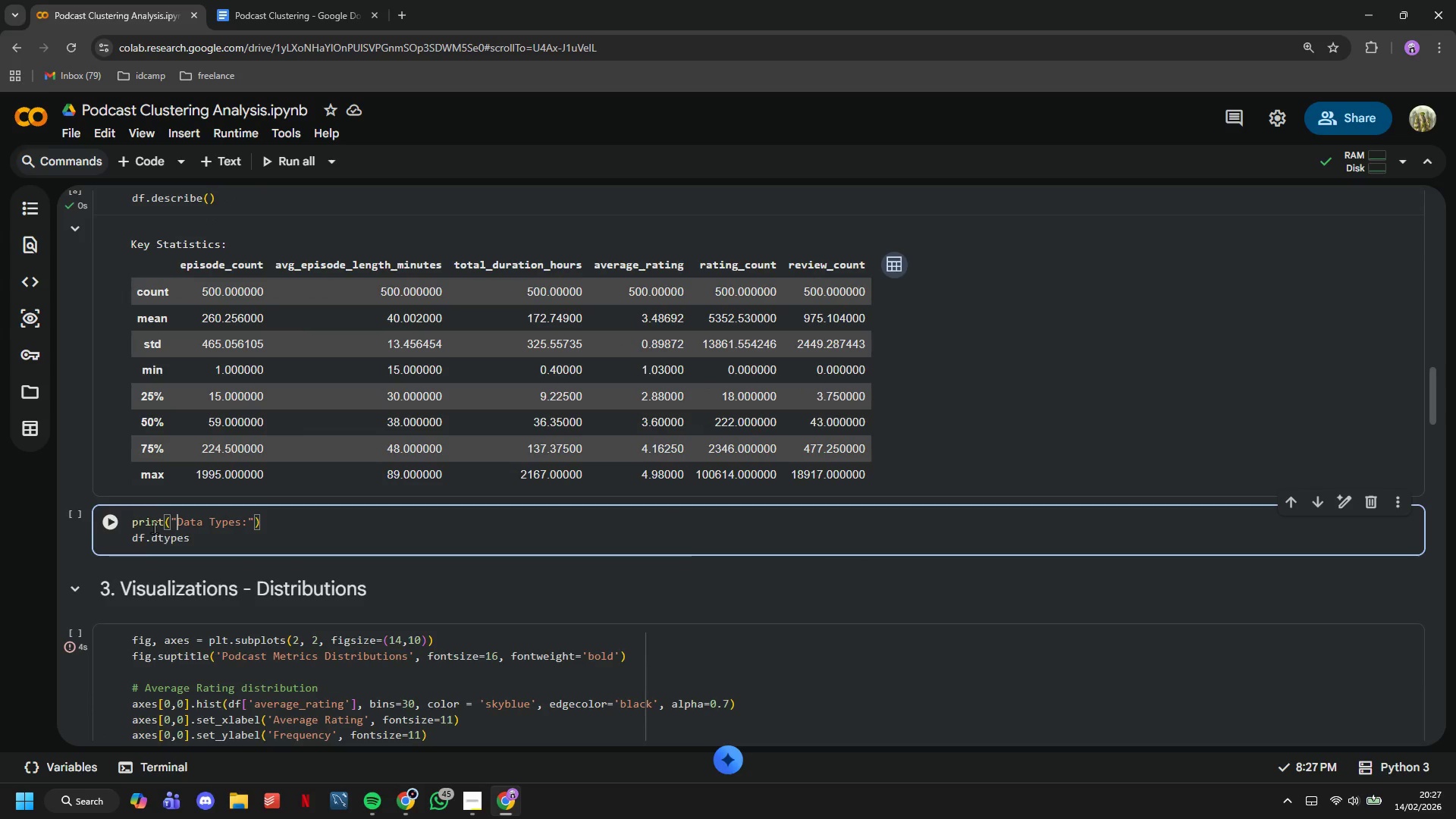 
left_click_drag(start_coordinate=[118, 519], to_coordinate=[113, 520])
 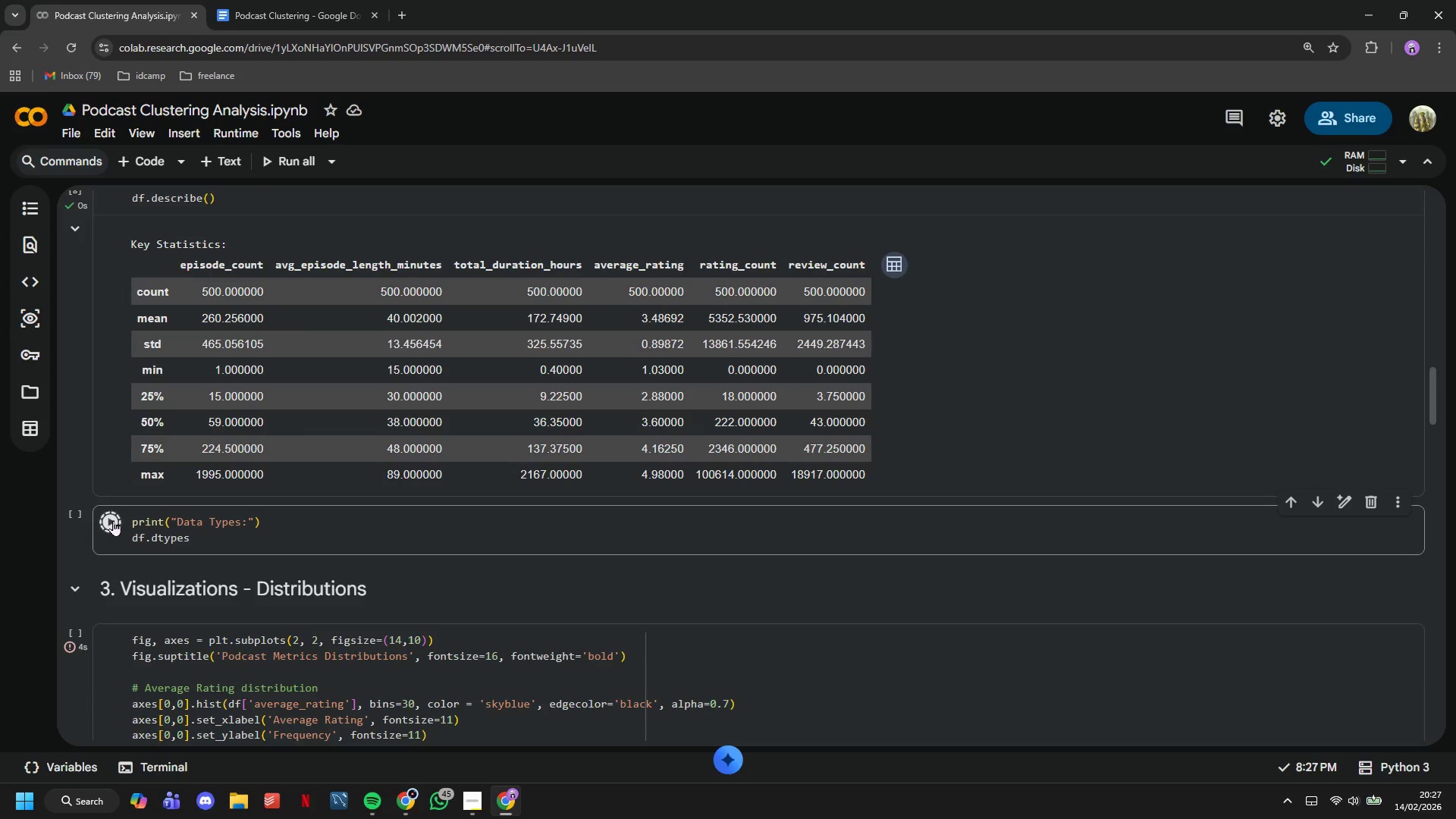 
scroll: coordinate [488, 494], scroll_direction: up, amount: 2.0
 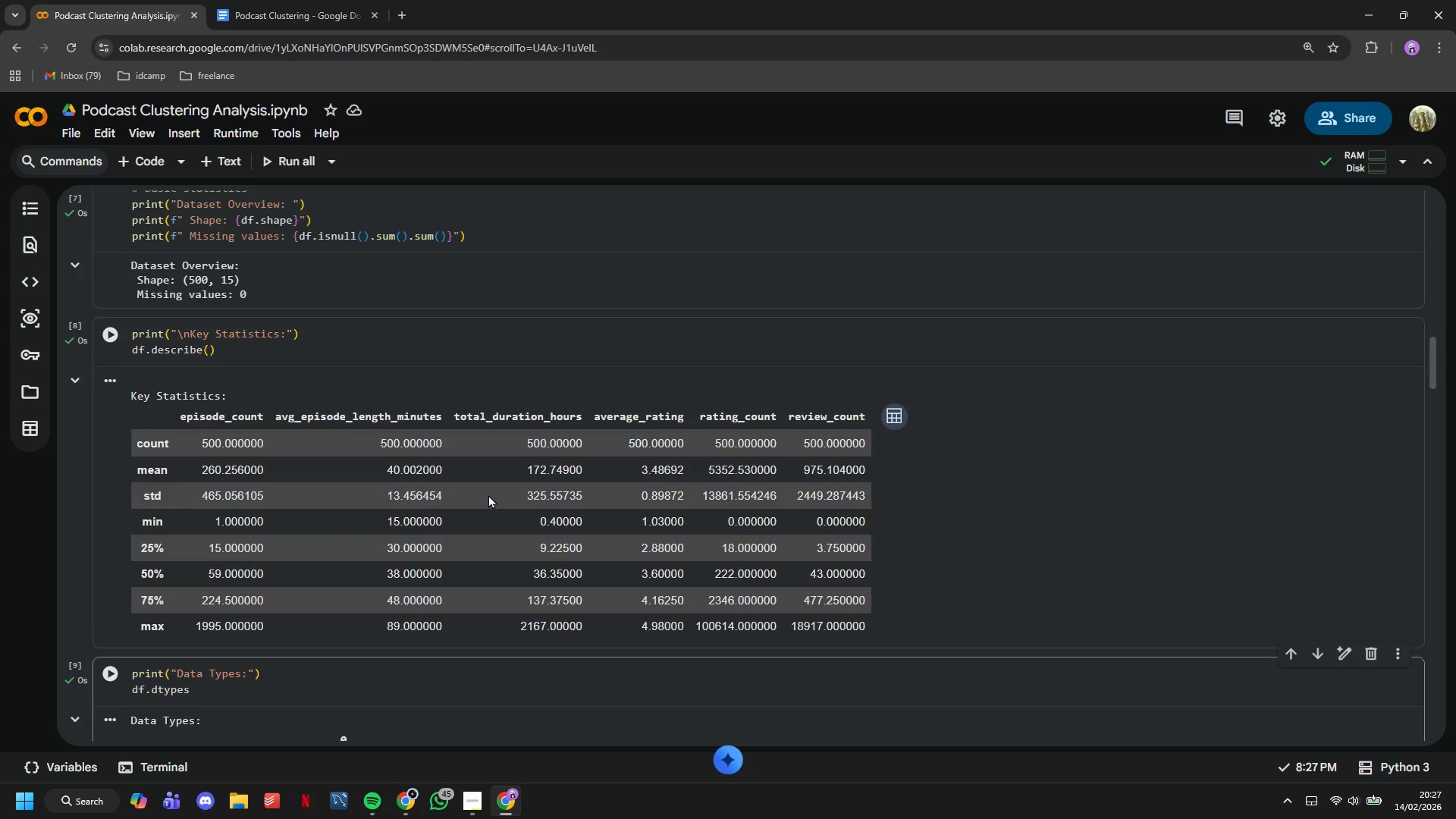 
scroll: coordinate [488, 494], scroll_direction: down, amount: 1.0
 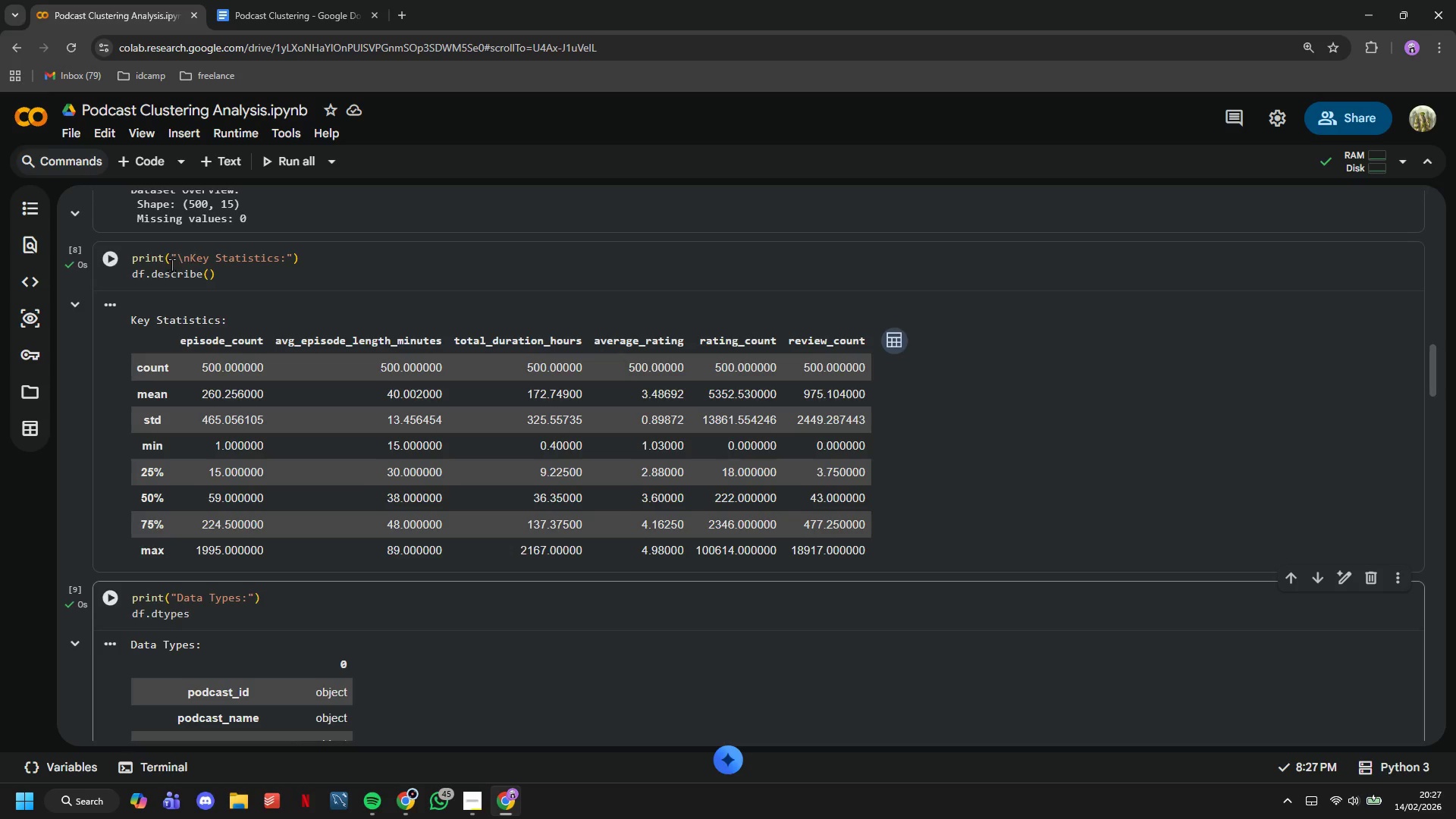 
left_click([193, 256])
 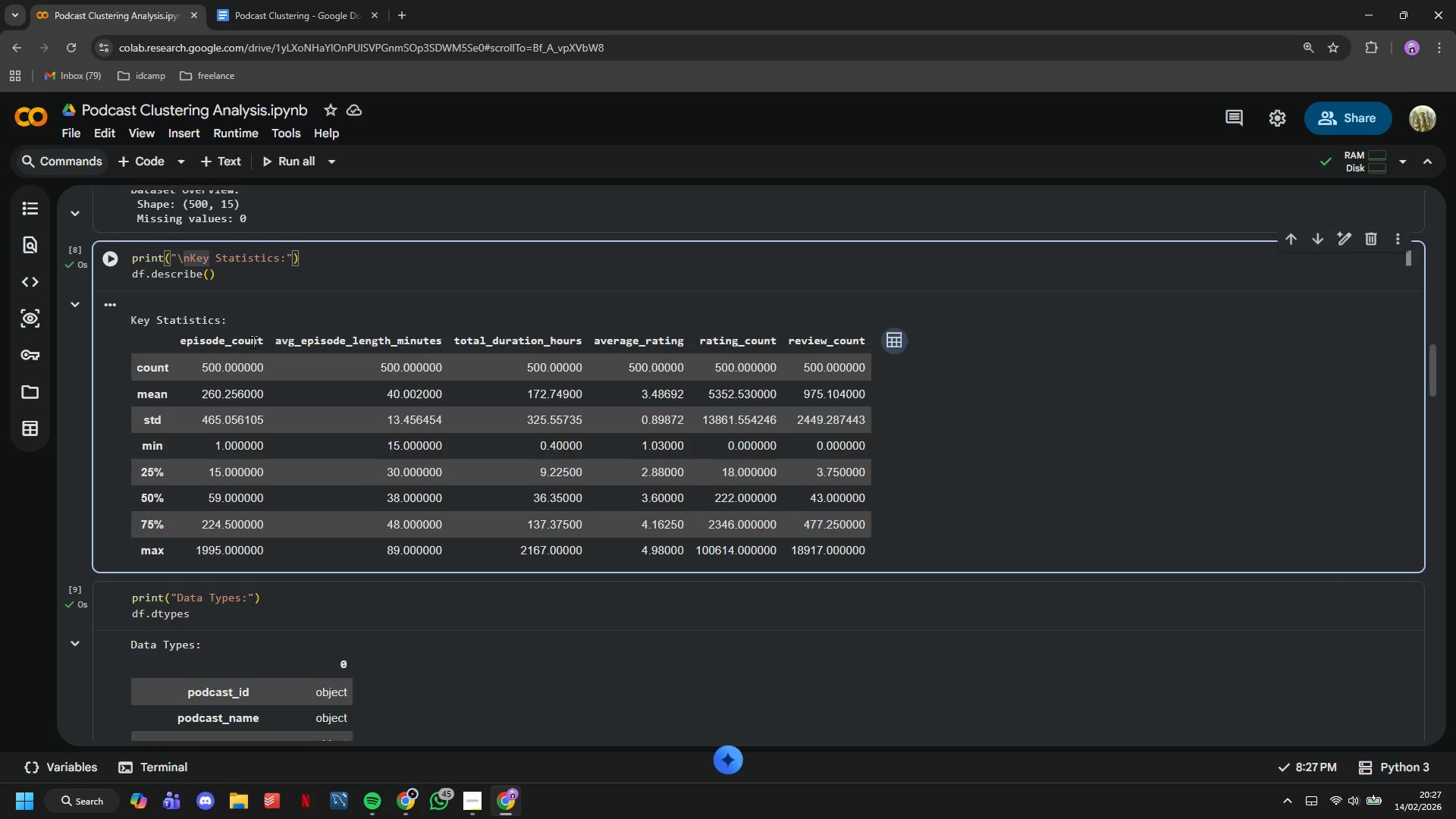 
key(Backspace)
 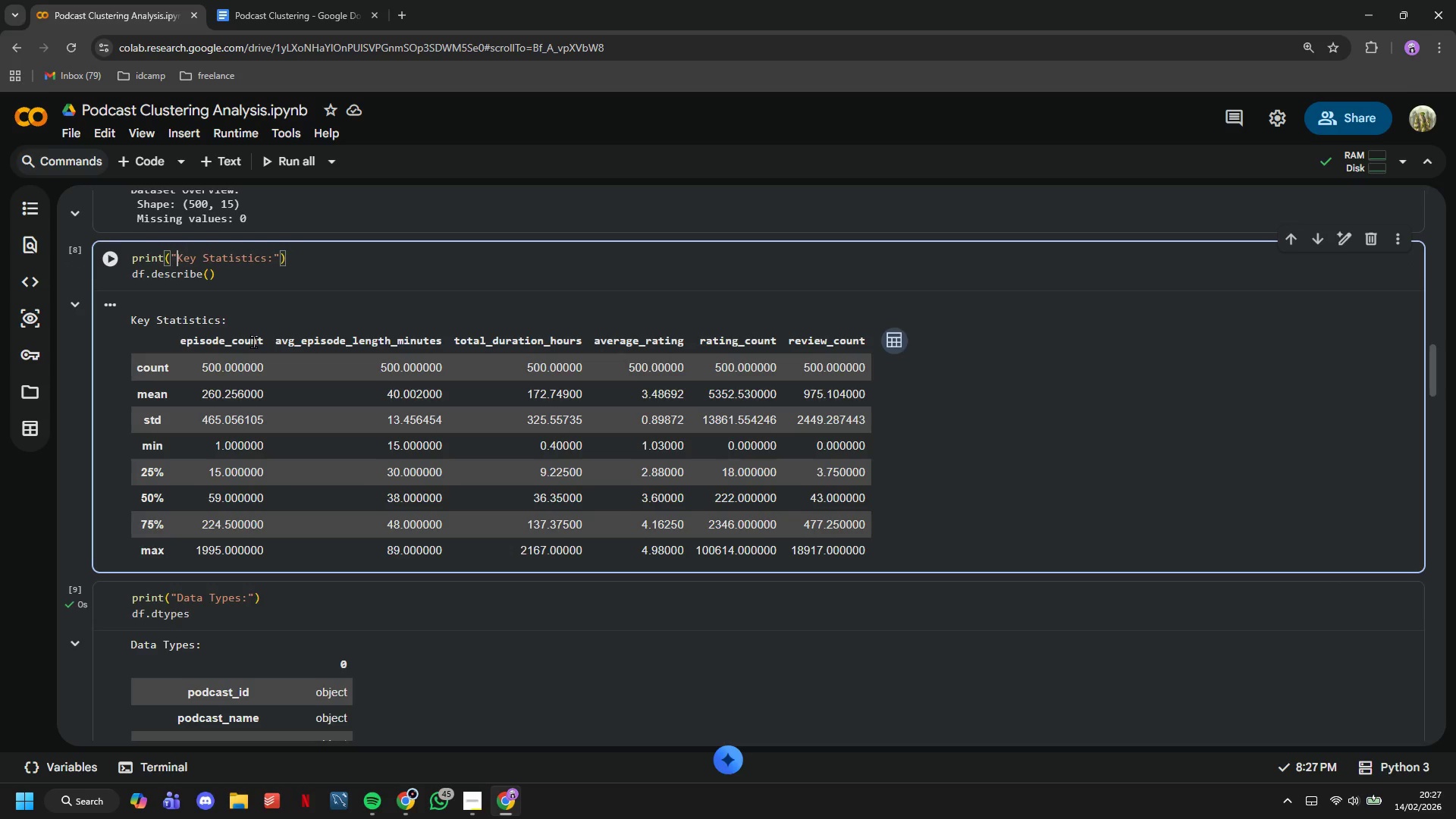 
key(Backspace)
 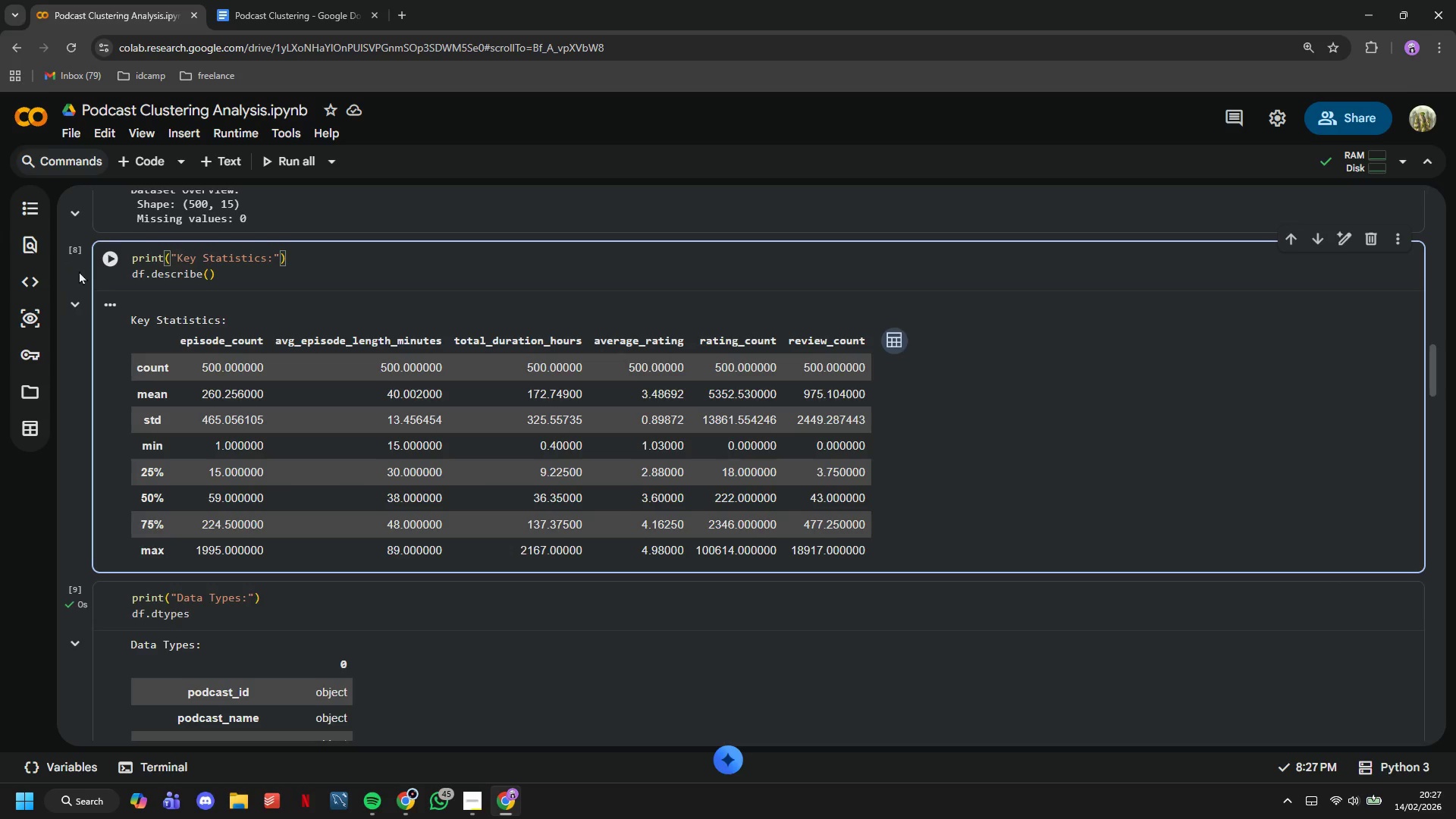 
left_click([119, 258])
 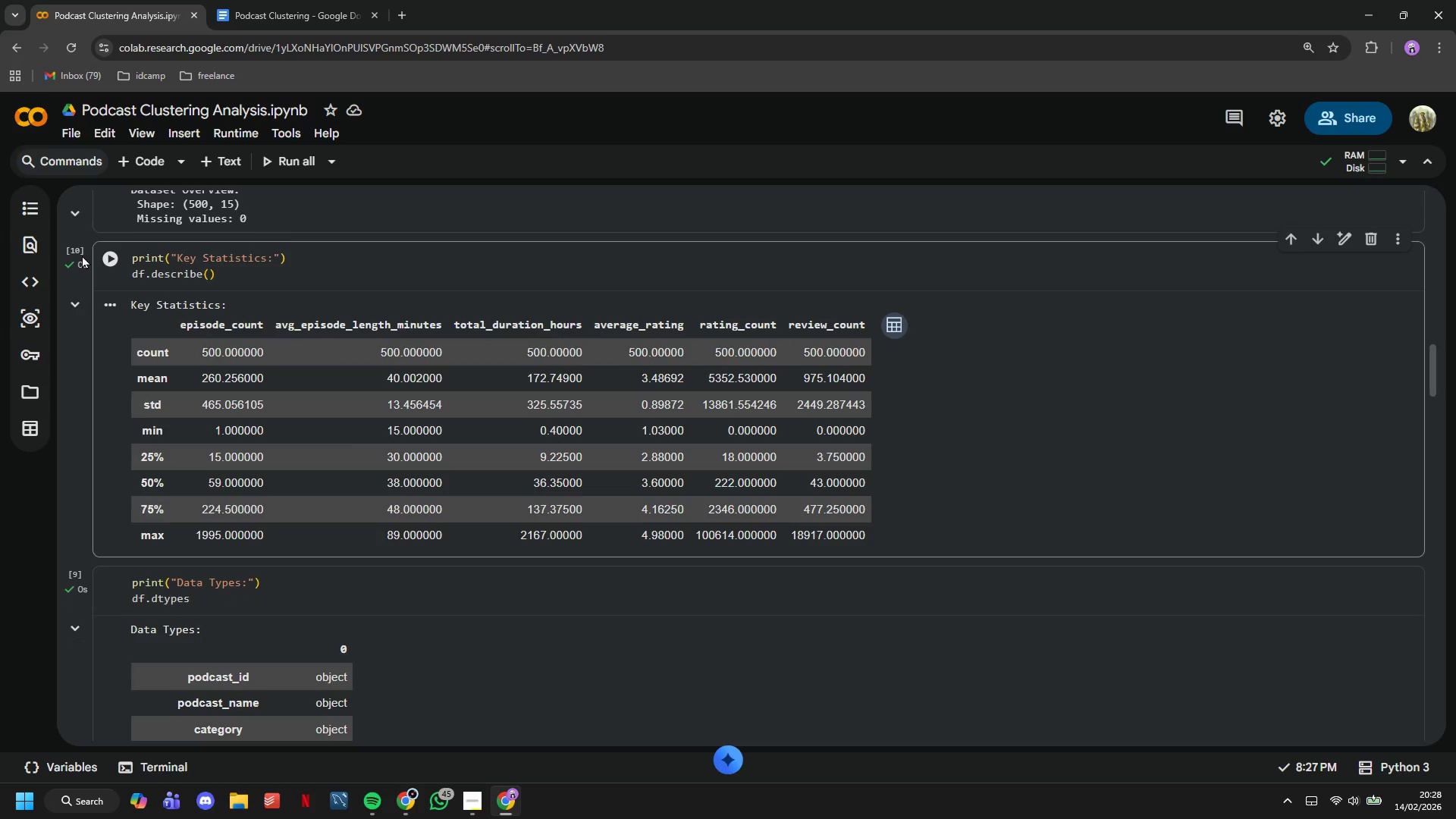 
wait(13.3)
 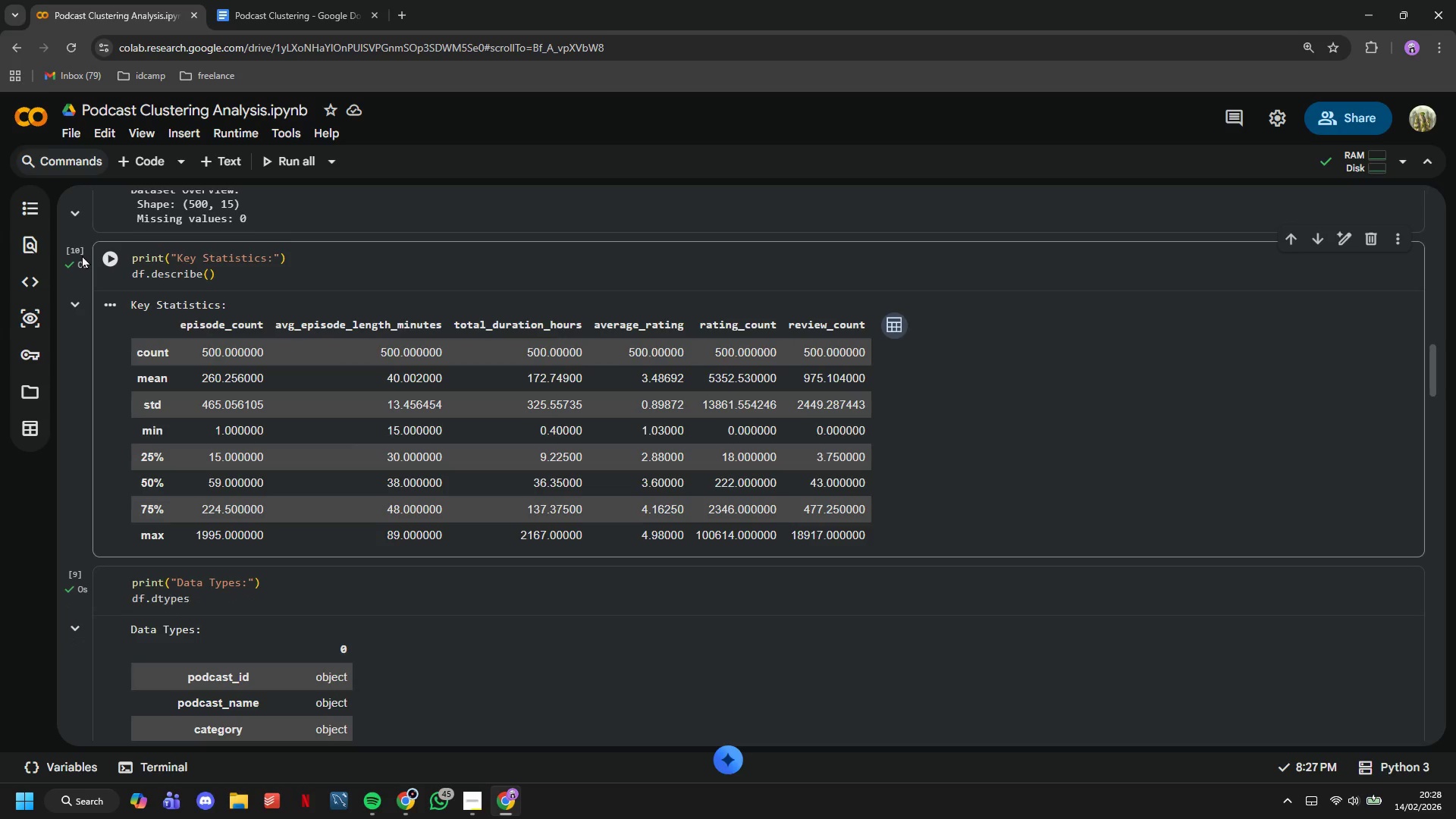 
scroll: coordinate [180, 487], scroll_direction: down, amount: 8.0
 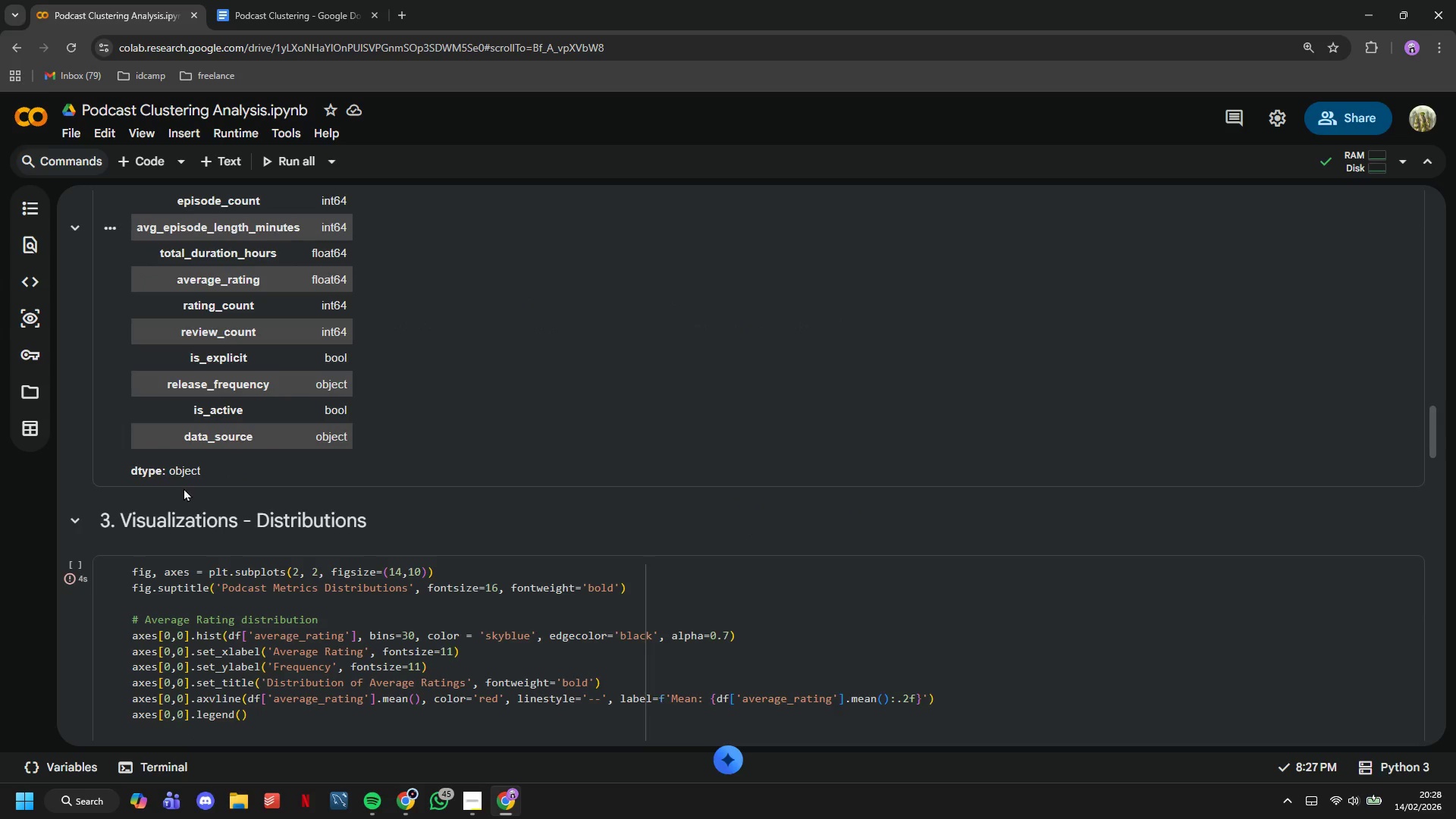 
scroll: coordinate [188, 470], scroll_direction: up, amount: 4.0
 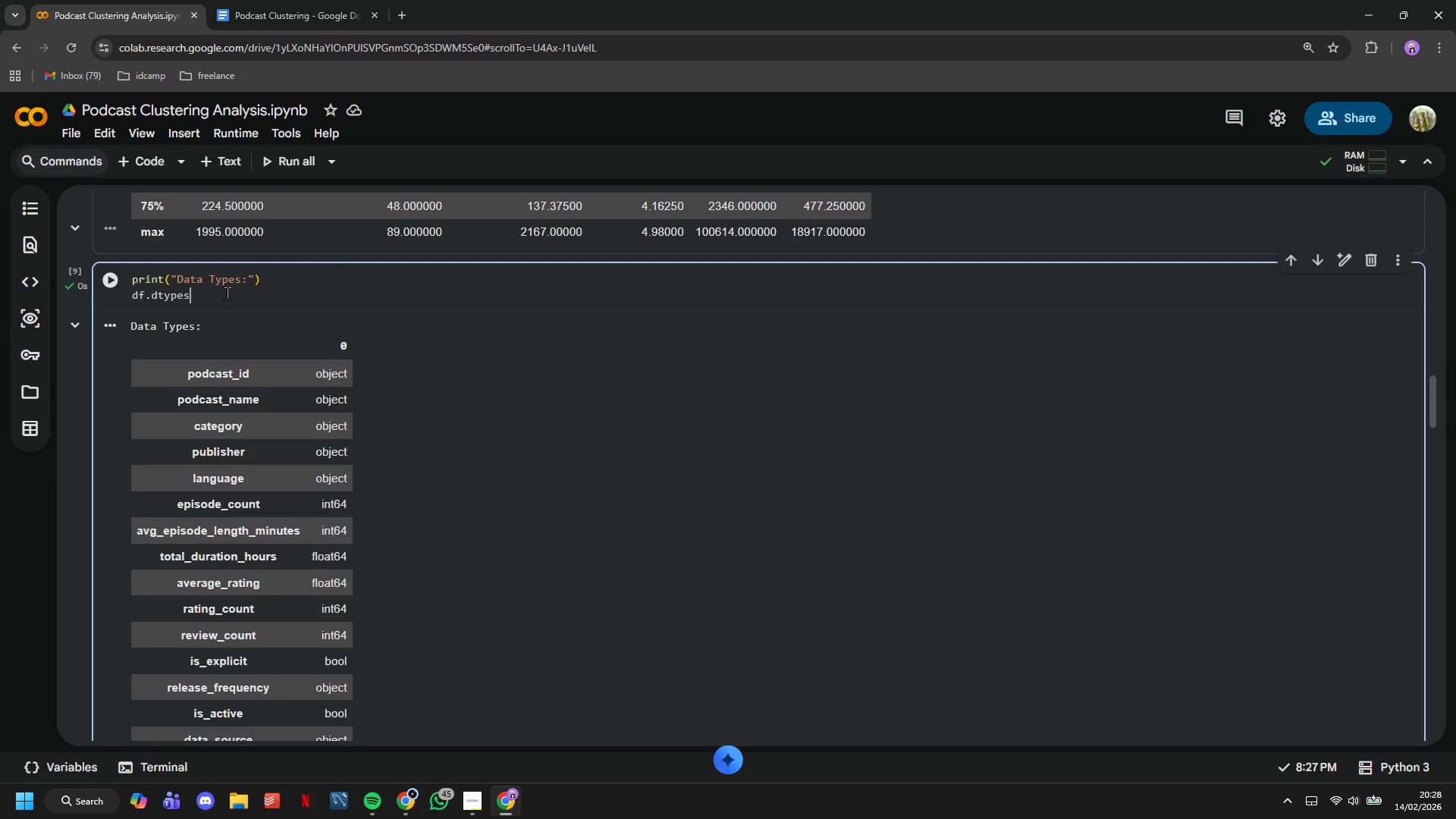 
left_click([145, 168])
 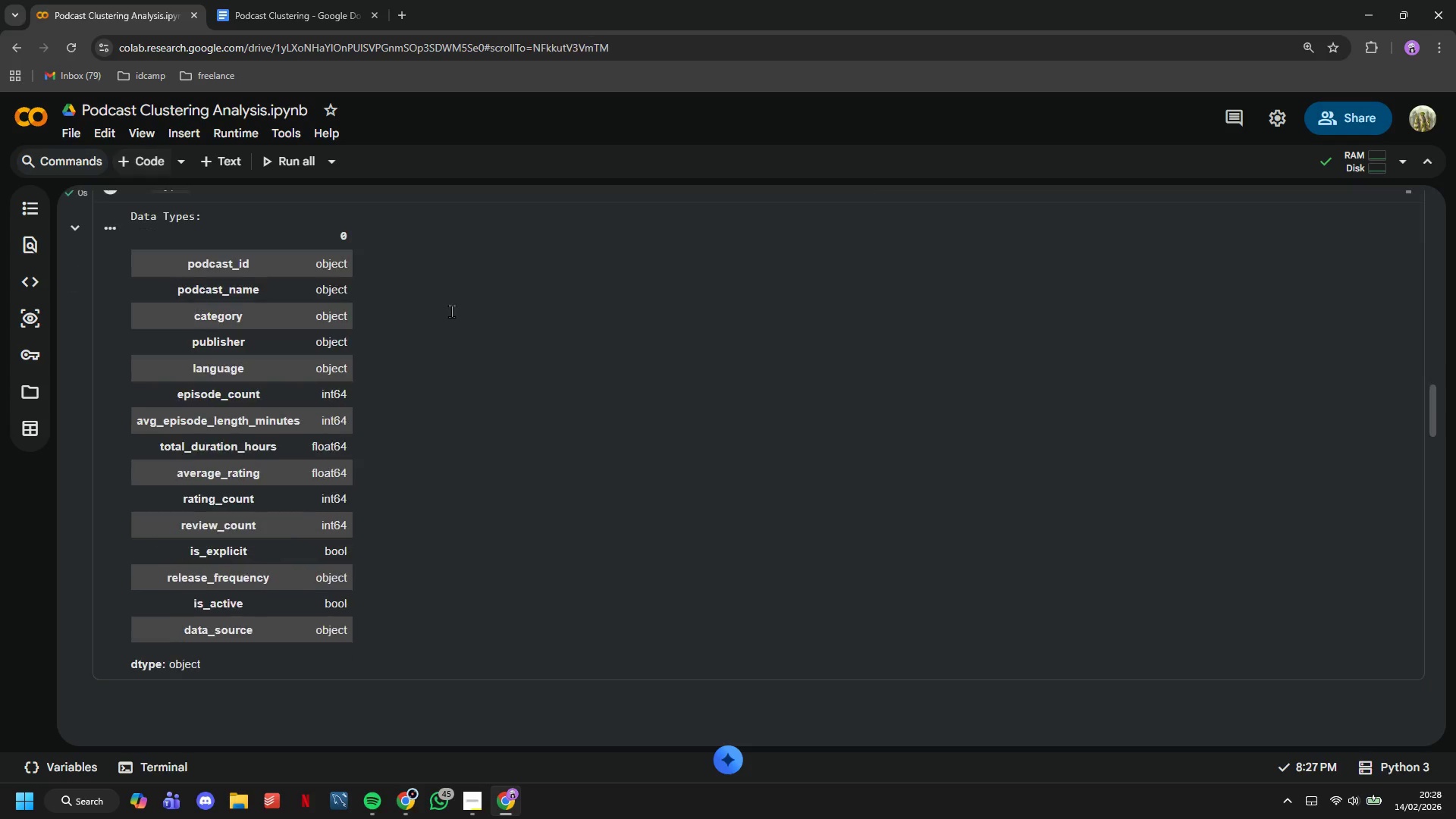 
type(print("Category Distribution: )
 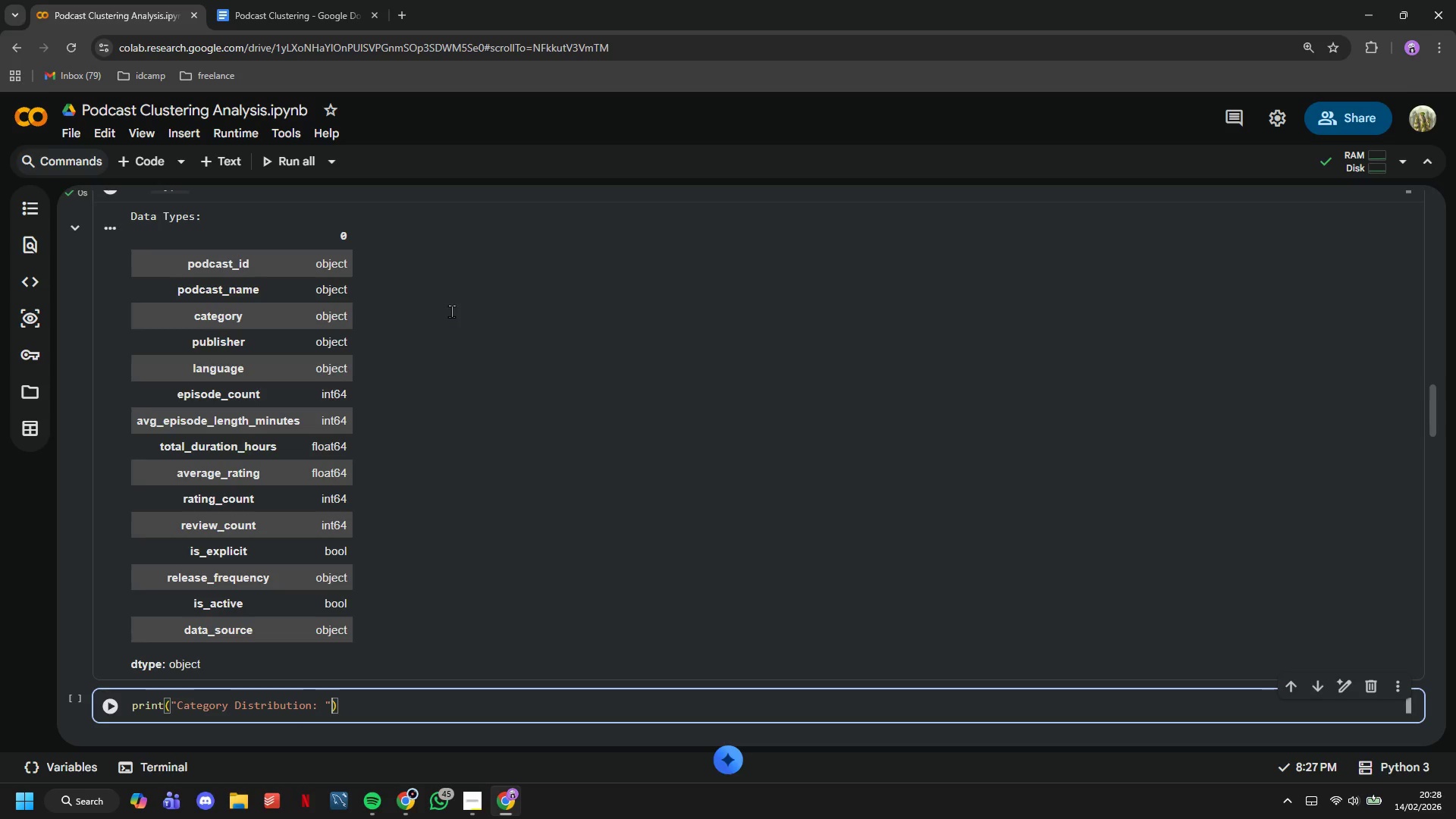 
 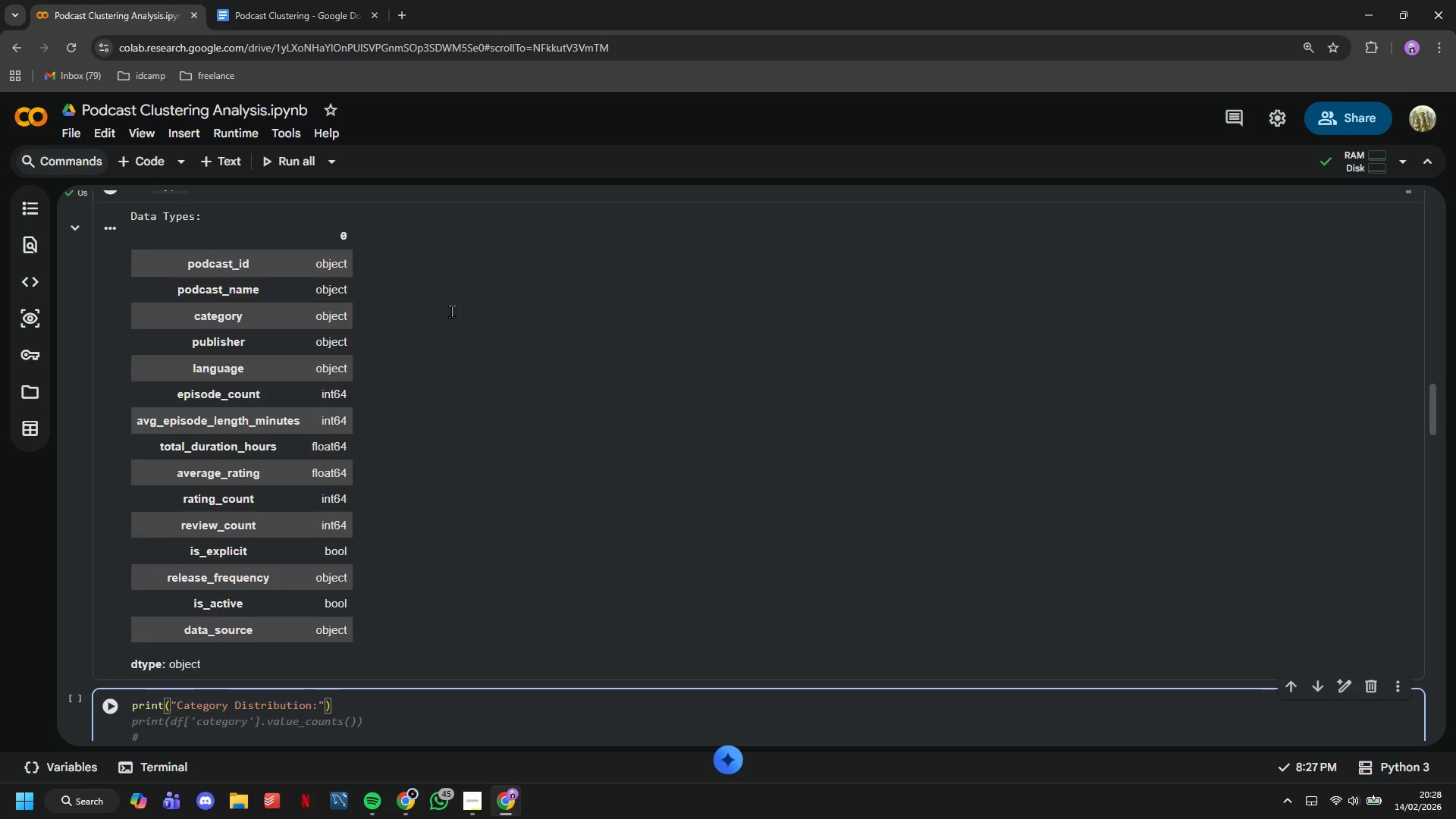 
key(ArrowRight)
 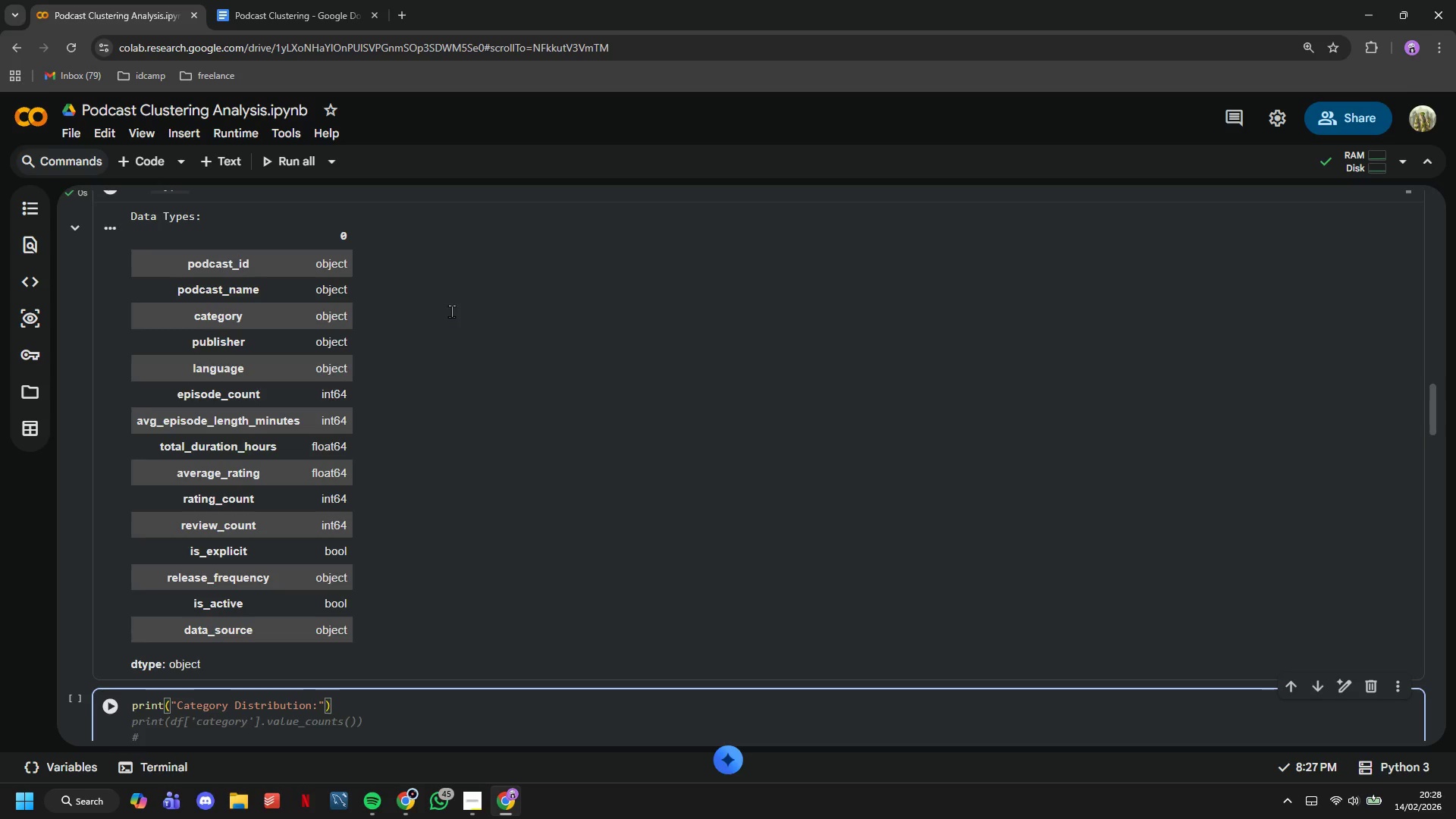 
key(ArrowRight)
 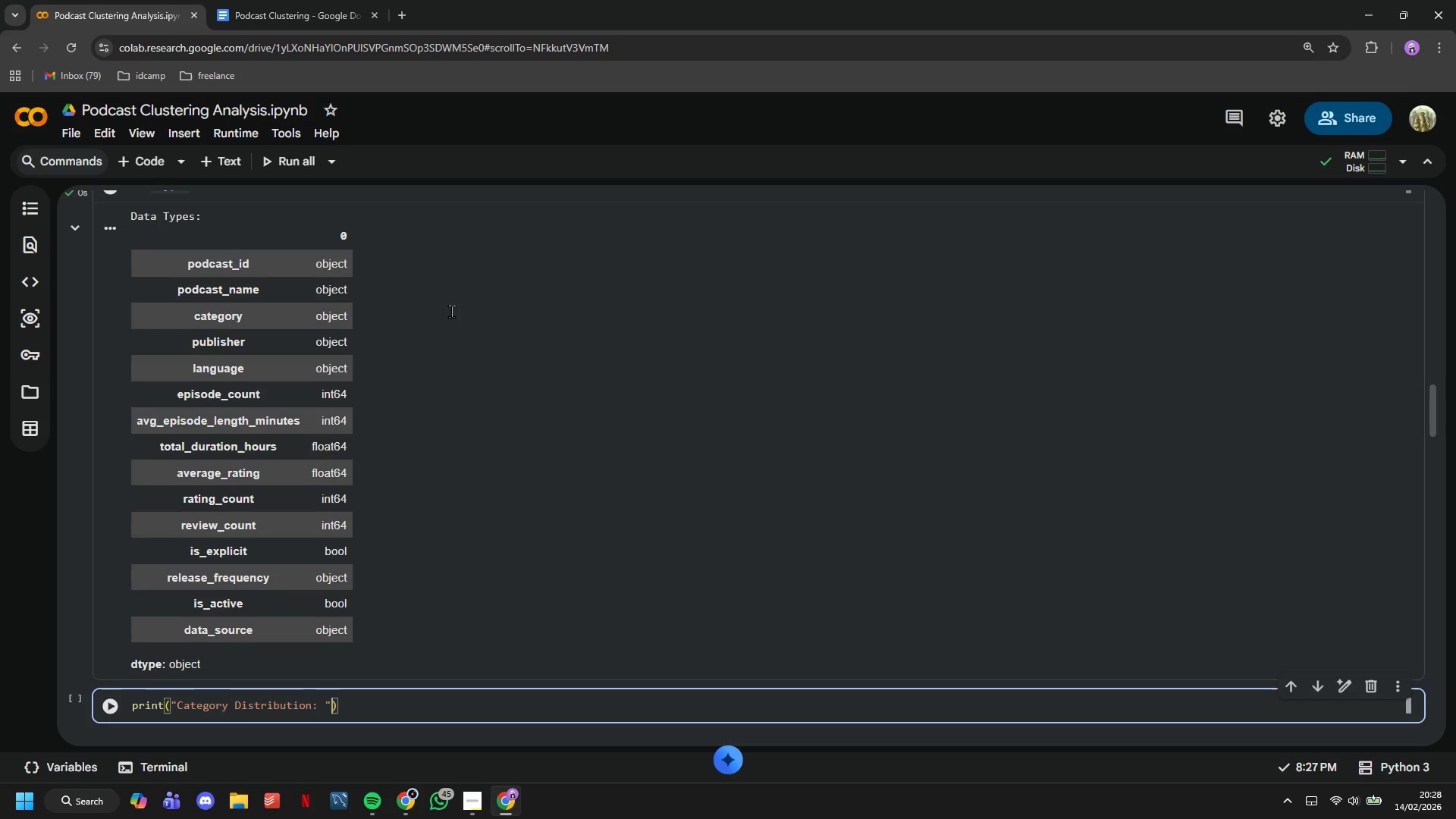 
key(Enter)
 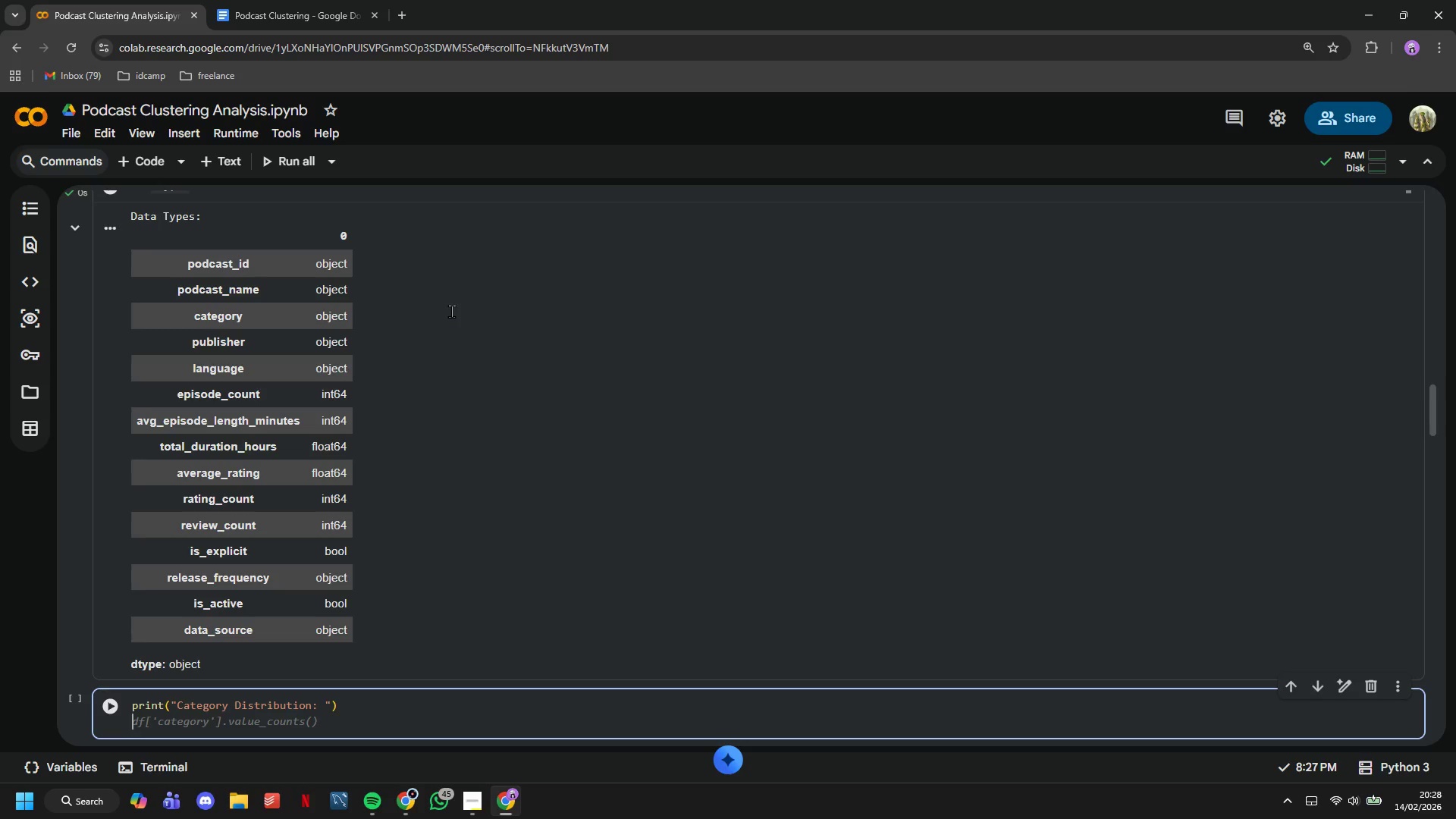 
wait(8.02)
 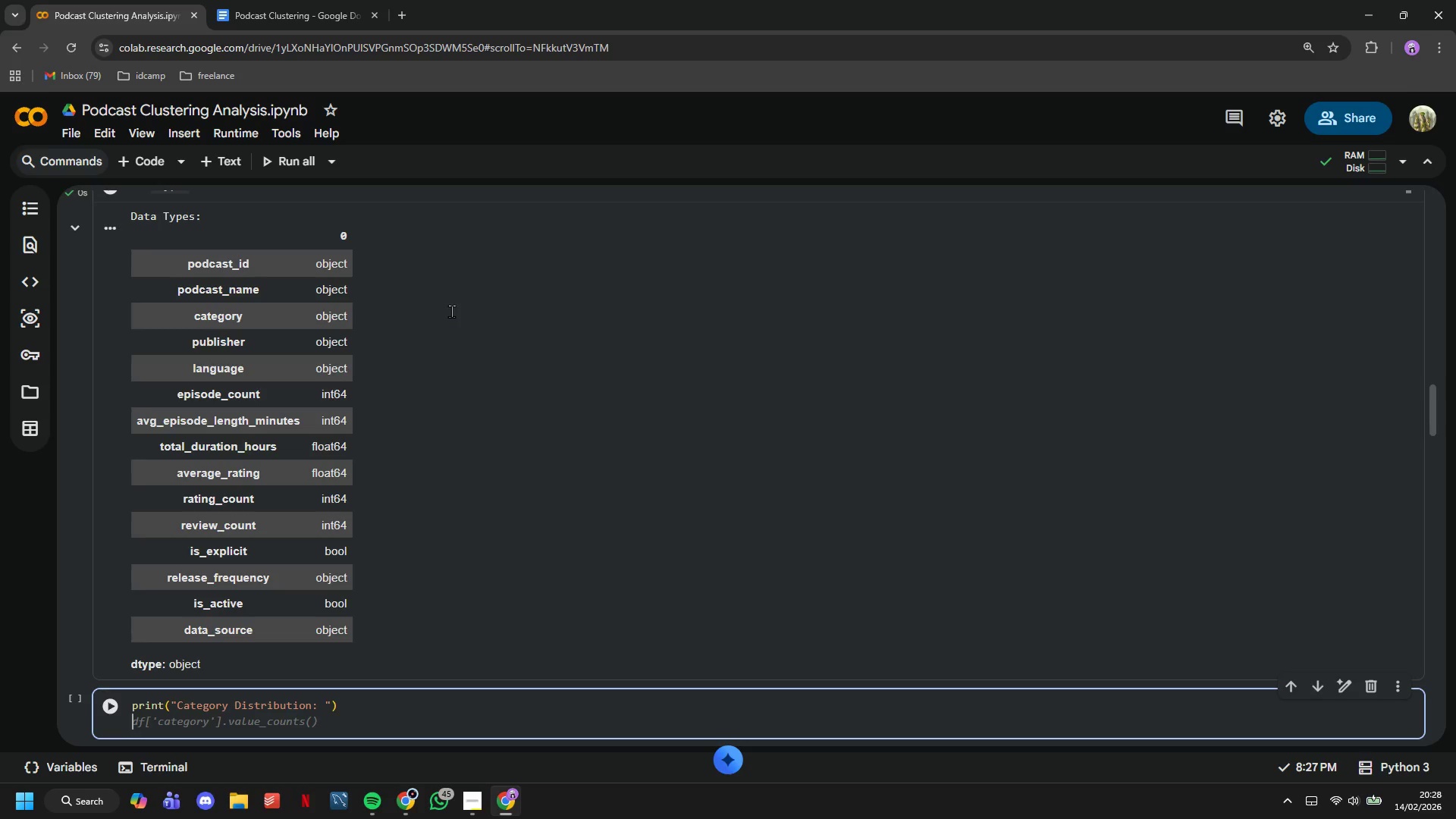 
type(df.c)
key(Backspace)
key(Backspace)
type(['category)
 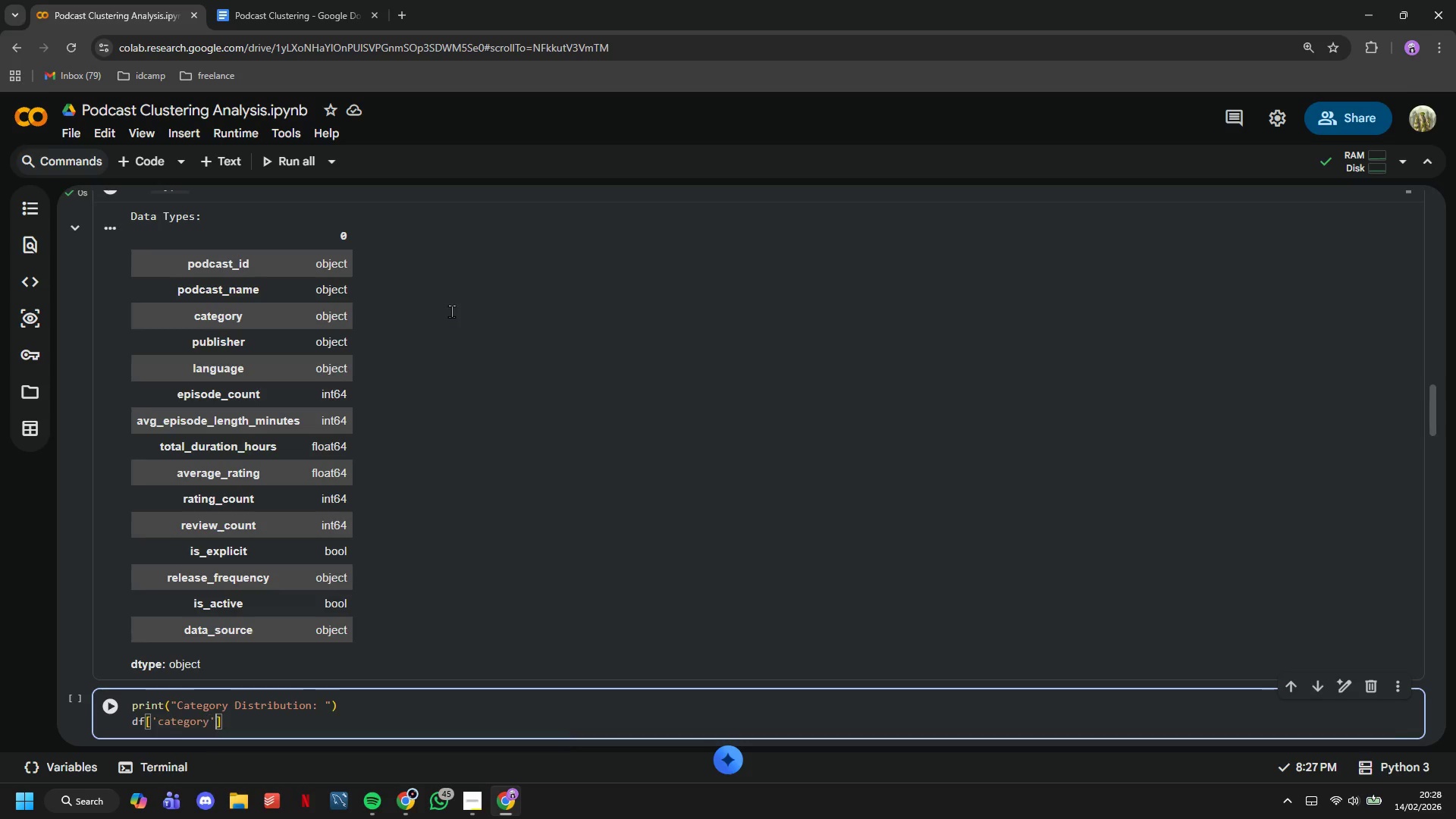 
key(ArrowRight)
 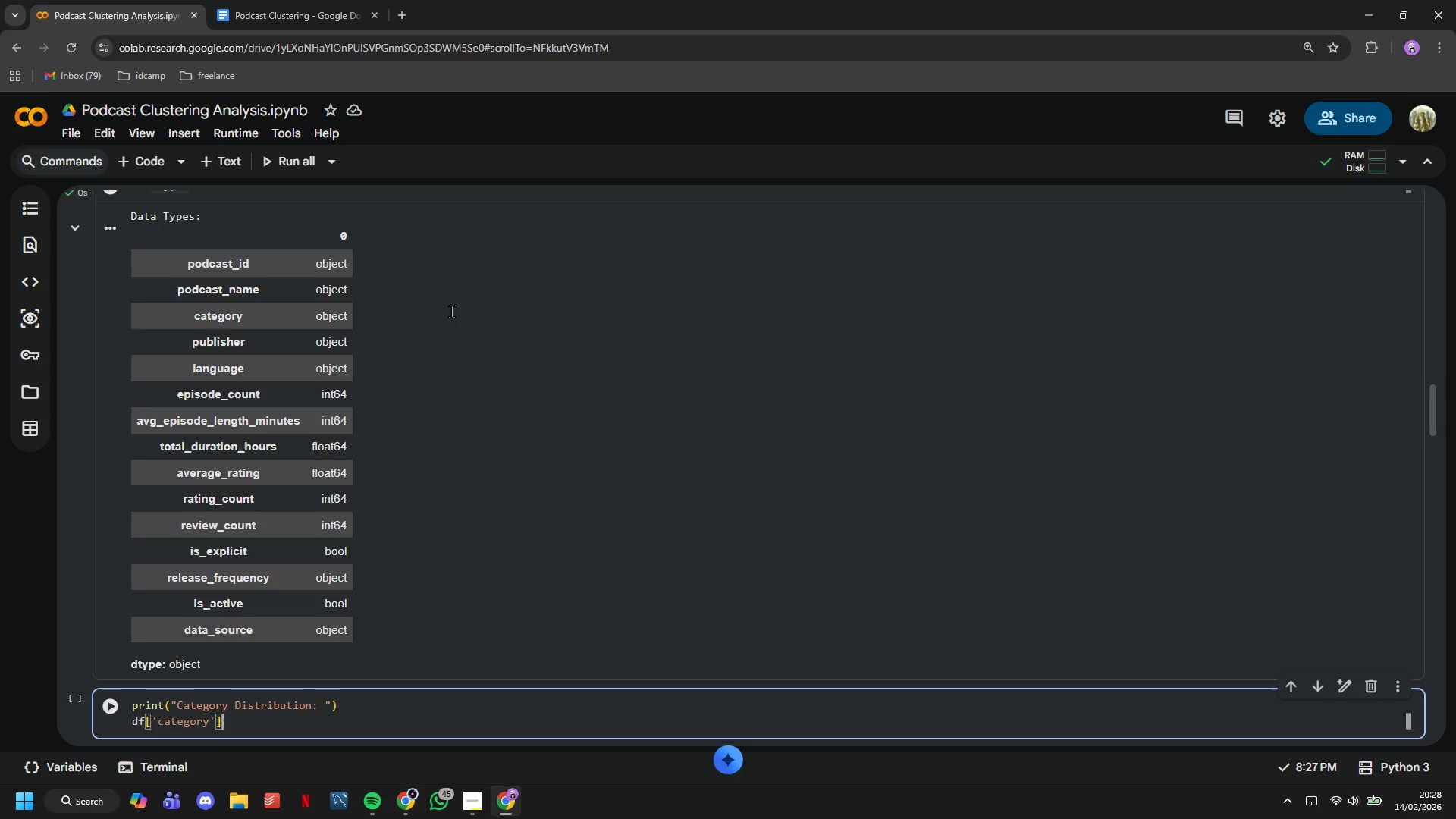 
key(ArrowRight)
 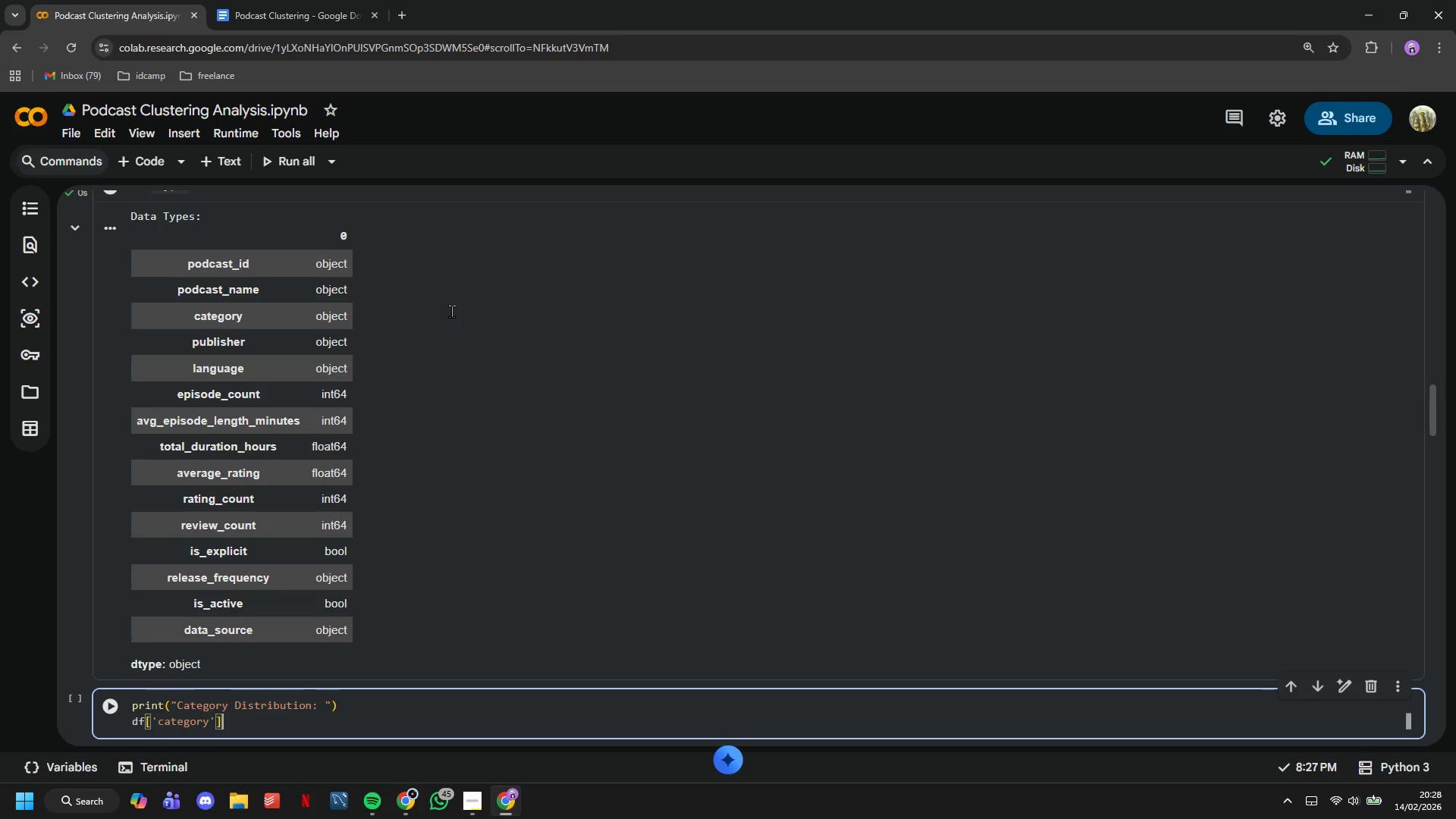 
type(.value_counts()
 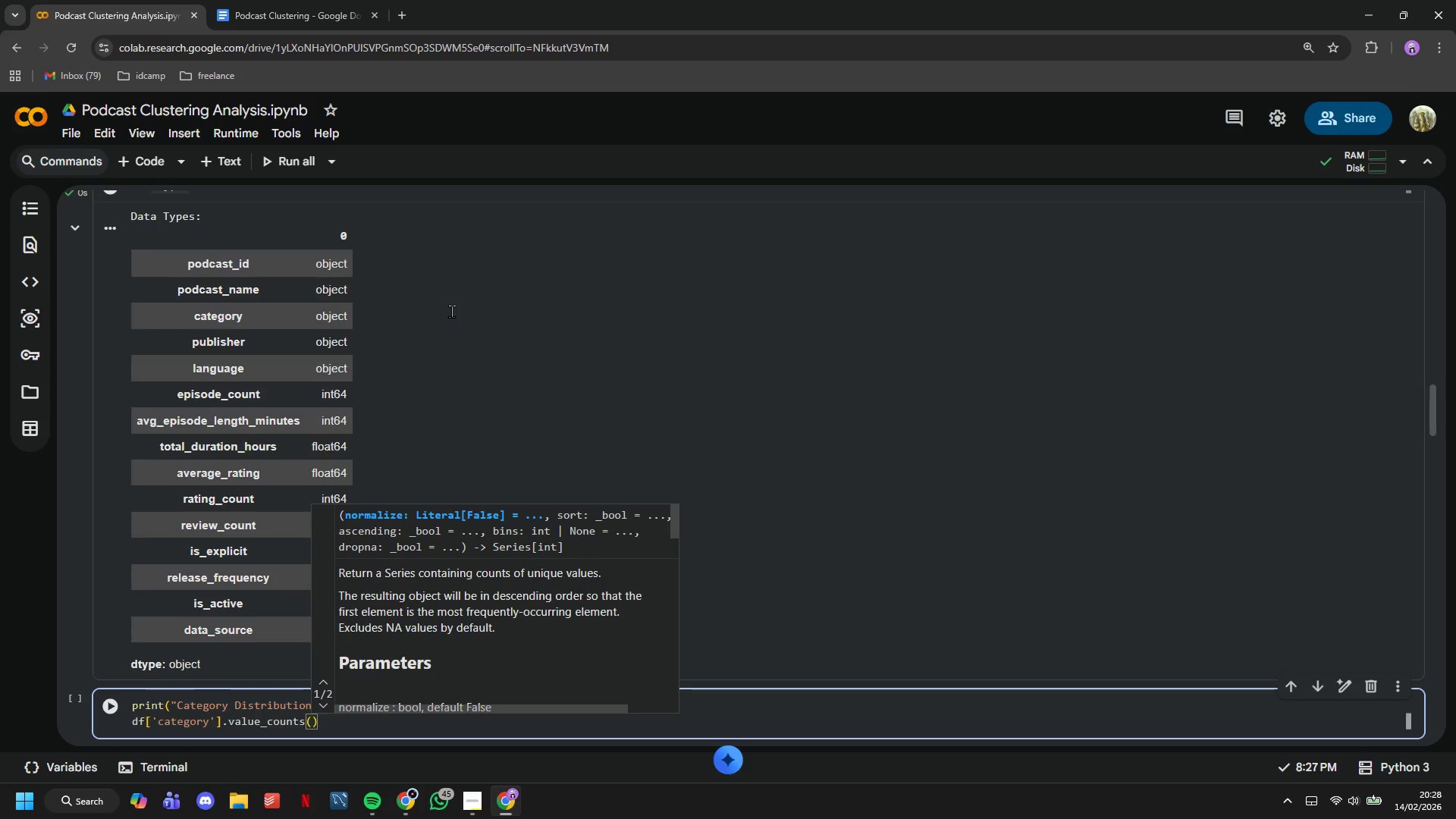 
key(ArrowRight)
 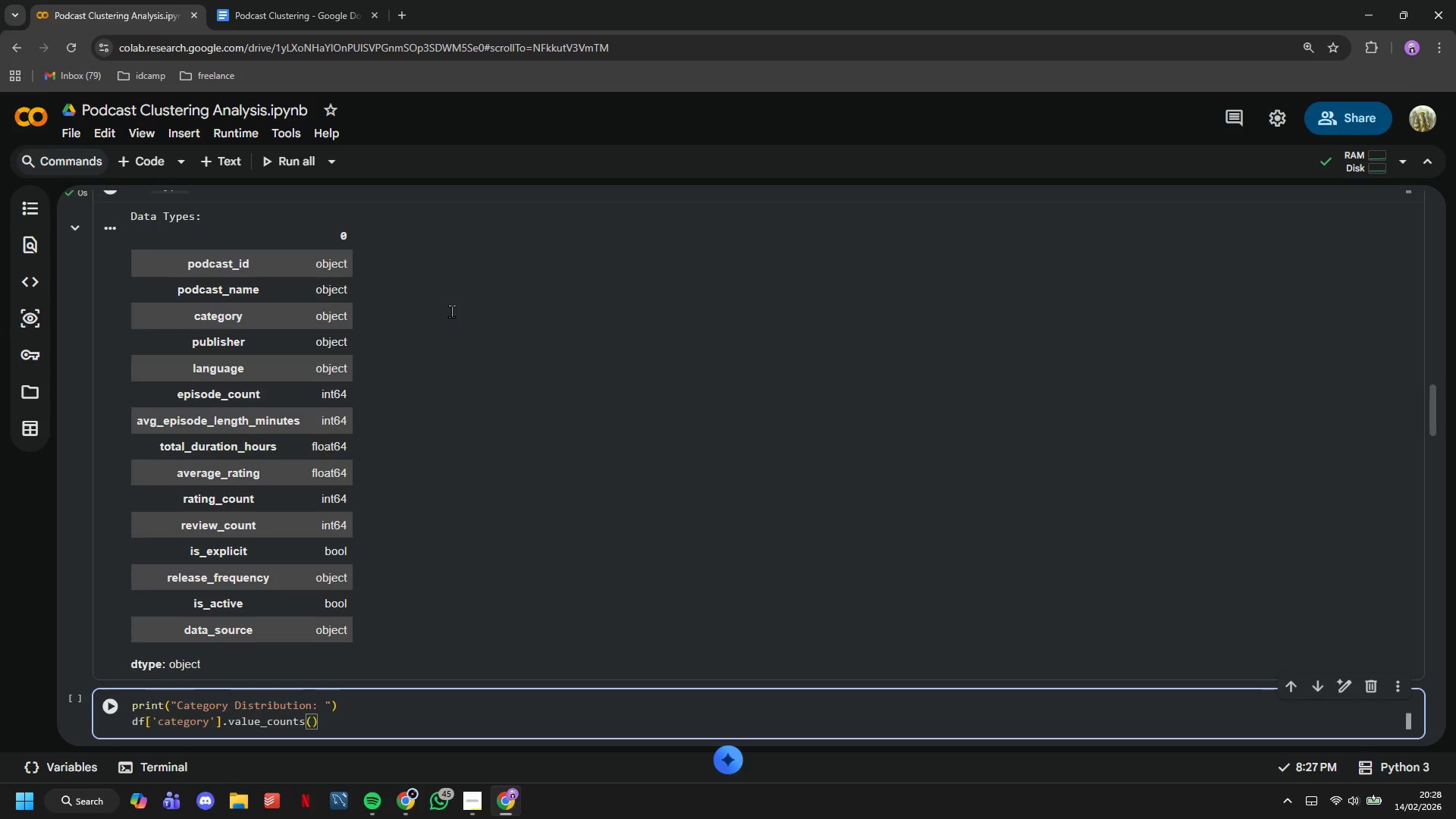 
key(Period)
 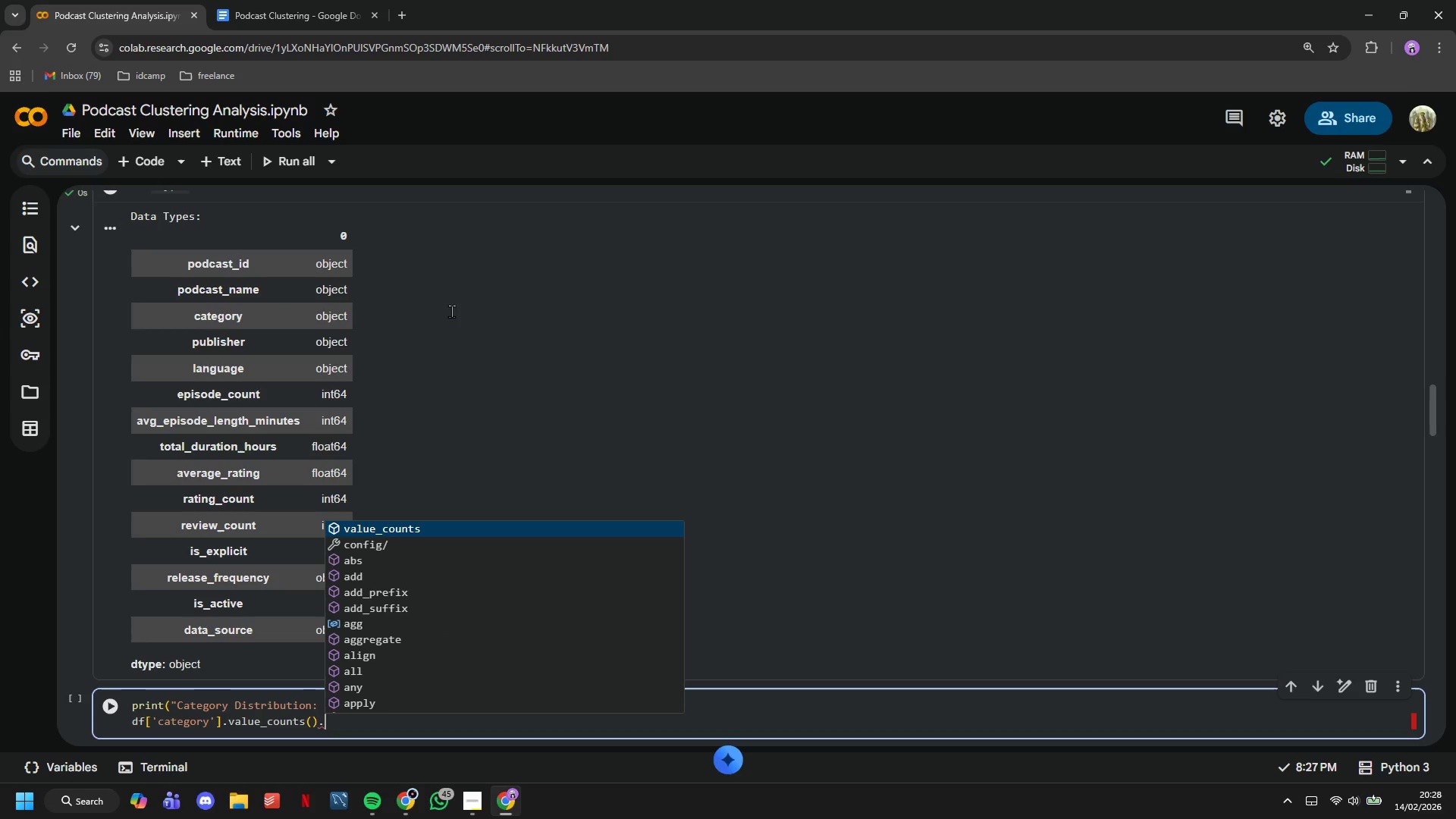 
key(Backspace)
 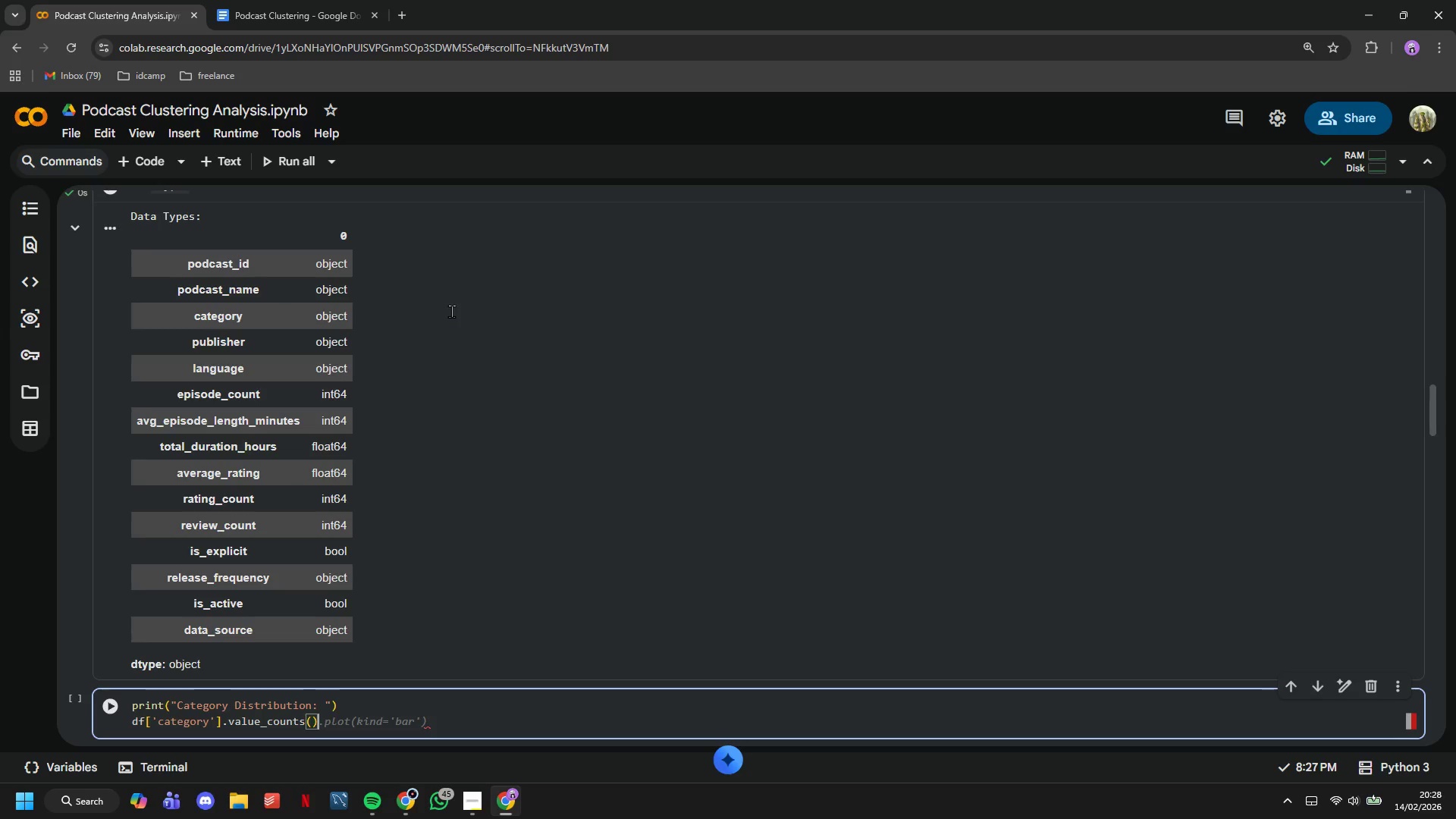 
scroll: coordinate [304, 463], scroll_direction: down, amount: 2.0
 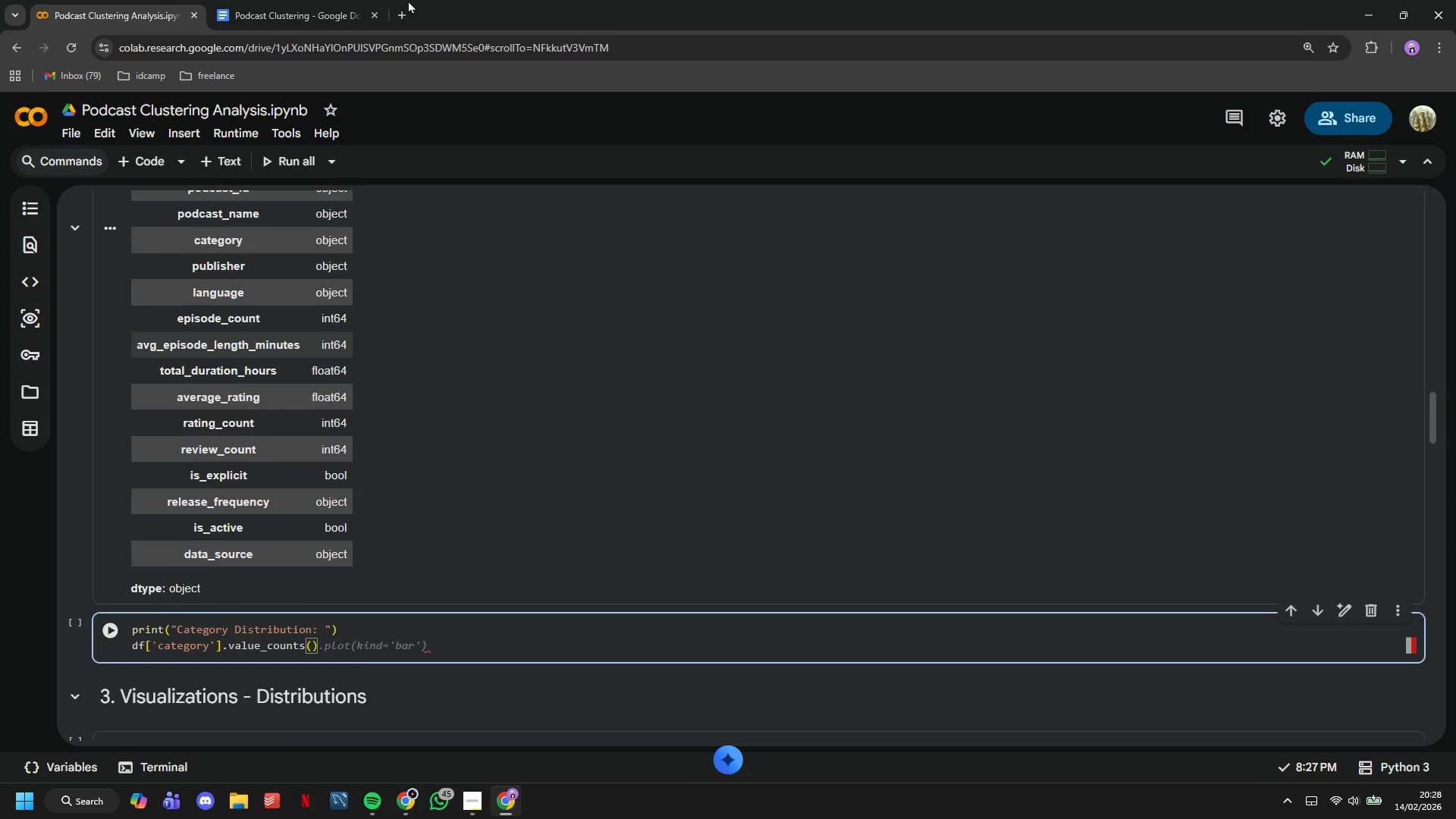 
left_click([118, 555])
 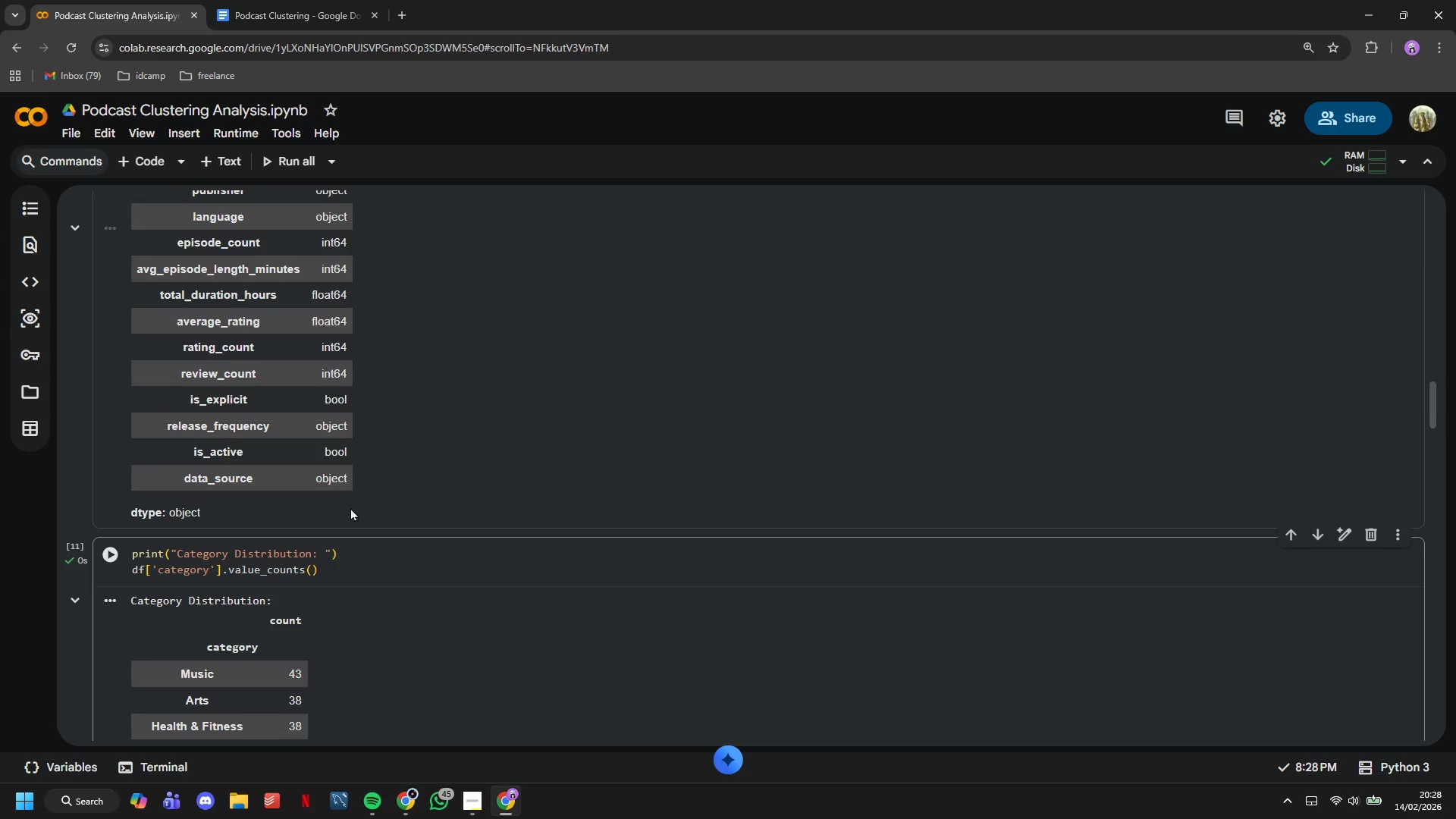 
scroll: coordinate [361, 488], scroll_direction: down, amount: 5.0
 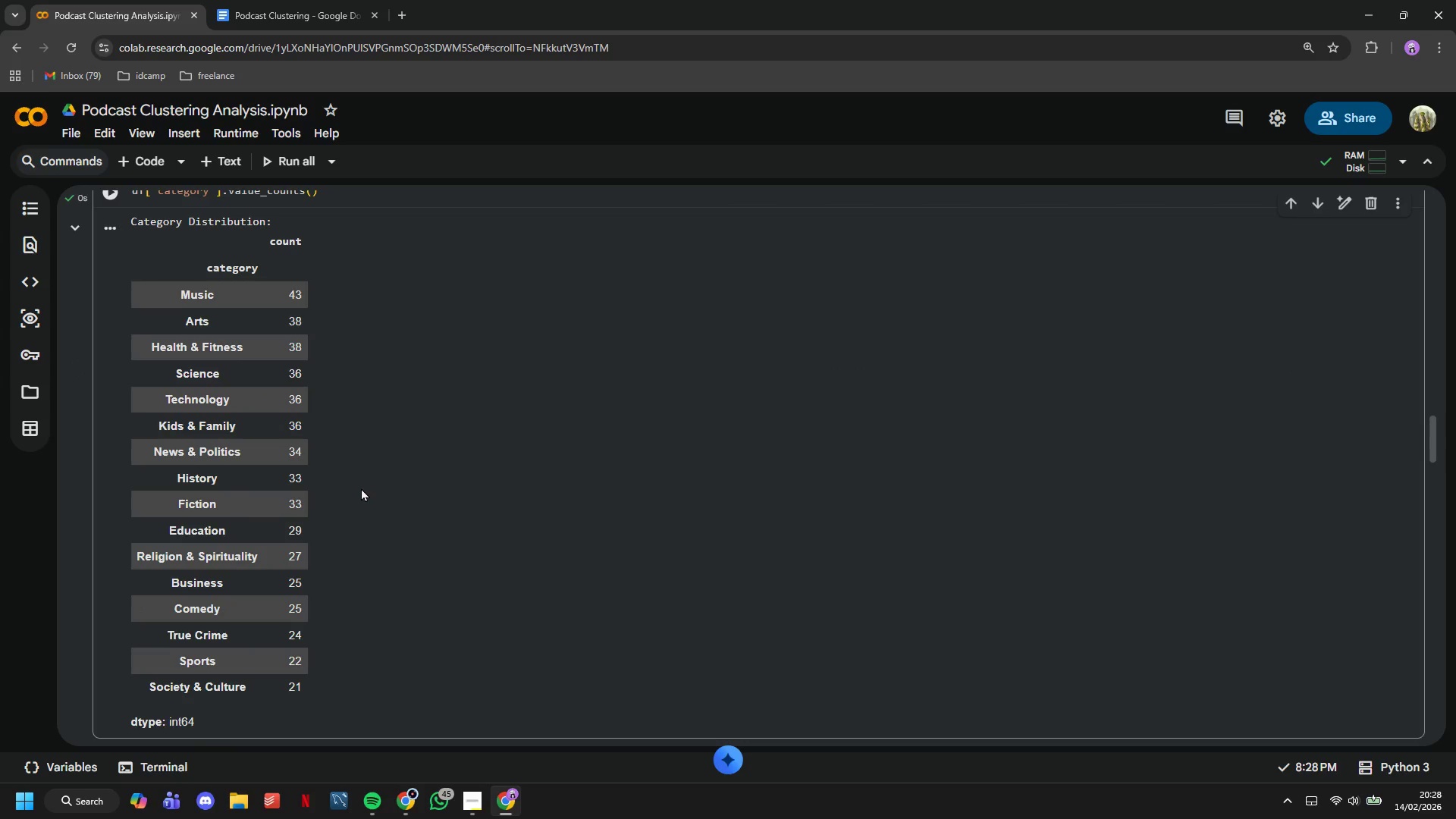 
scroll: coordinate [361, 488], scroll_direction: up, amount: 2.0
 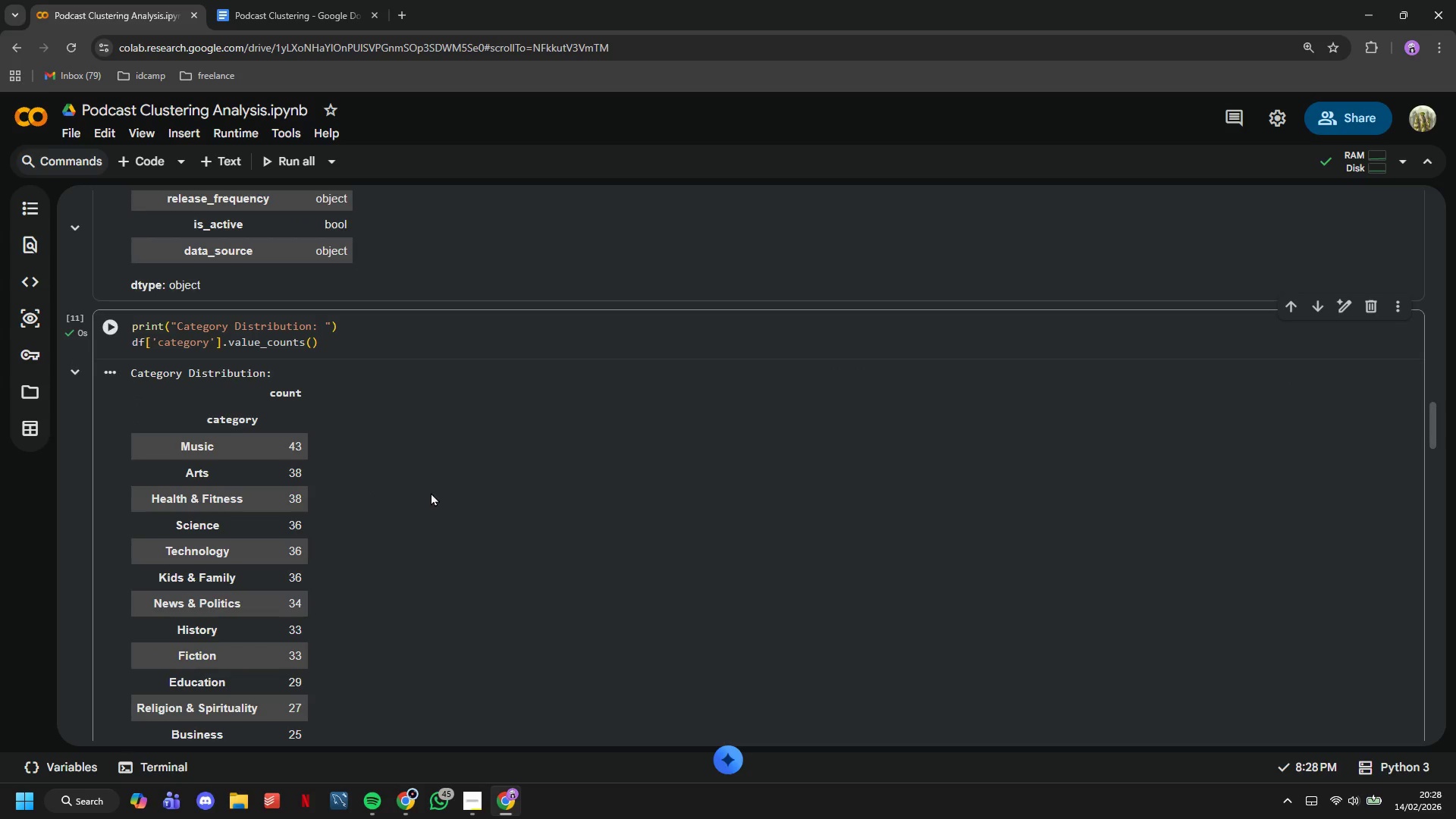 
left_click([441, 455])
 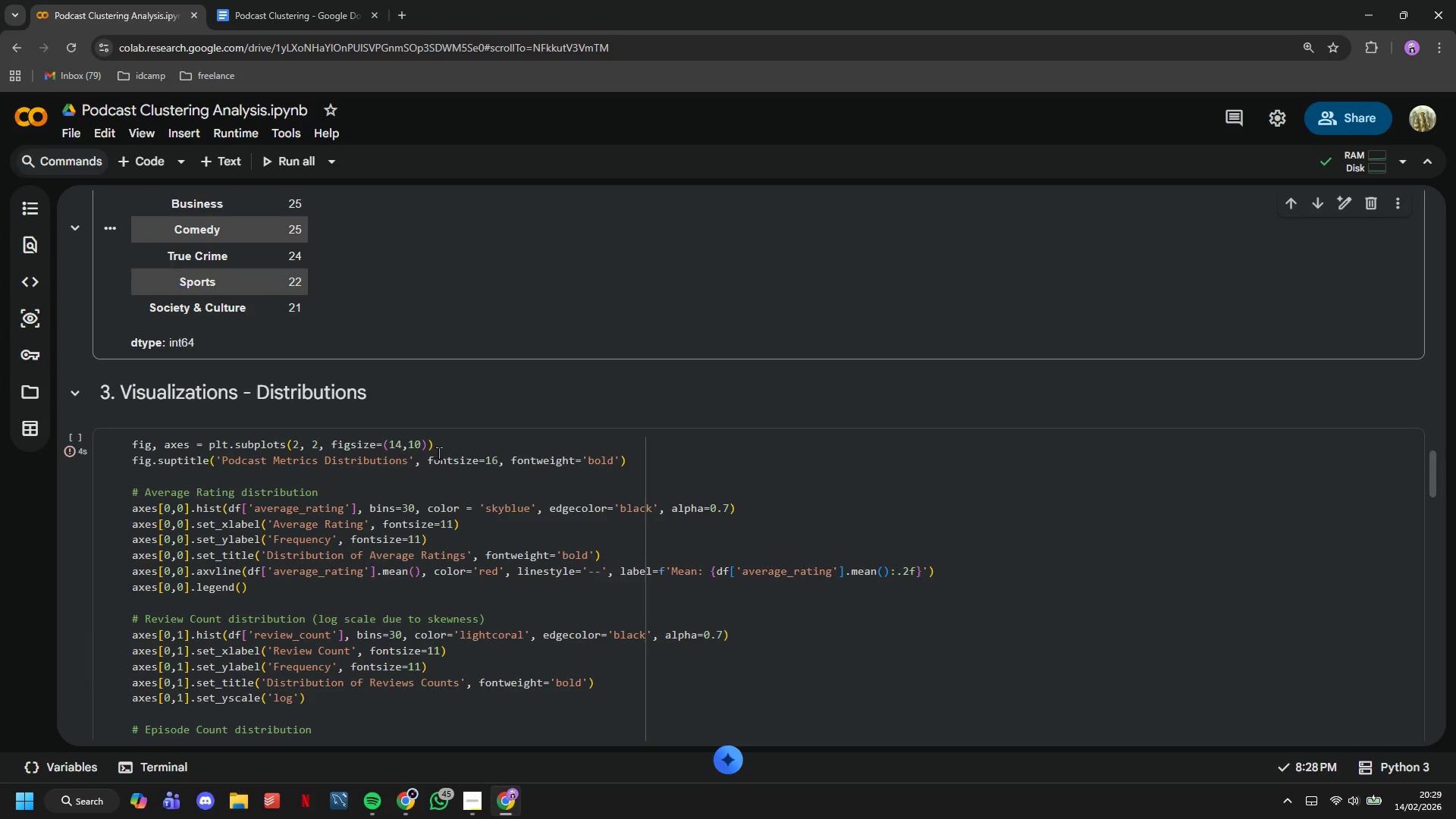 
left_click([117, 453])
 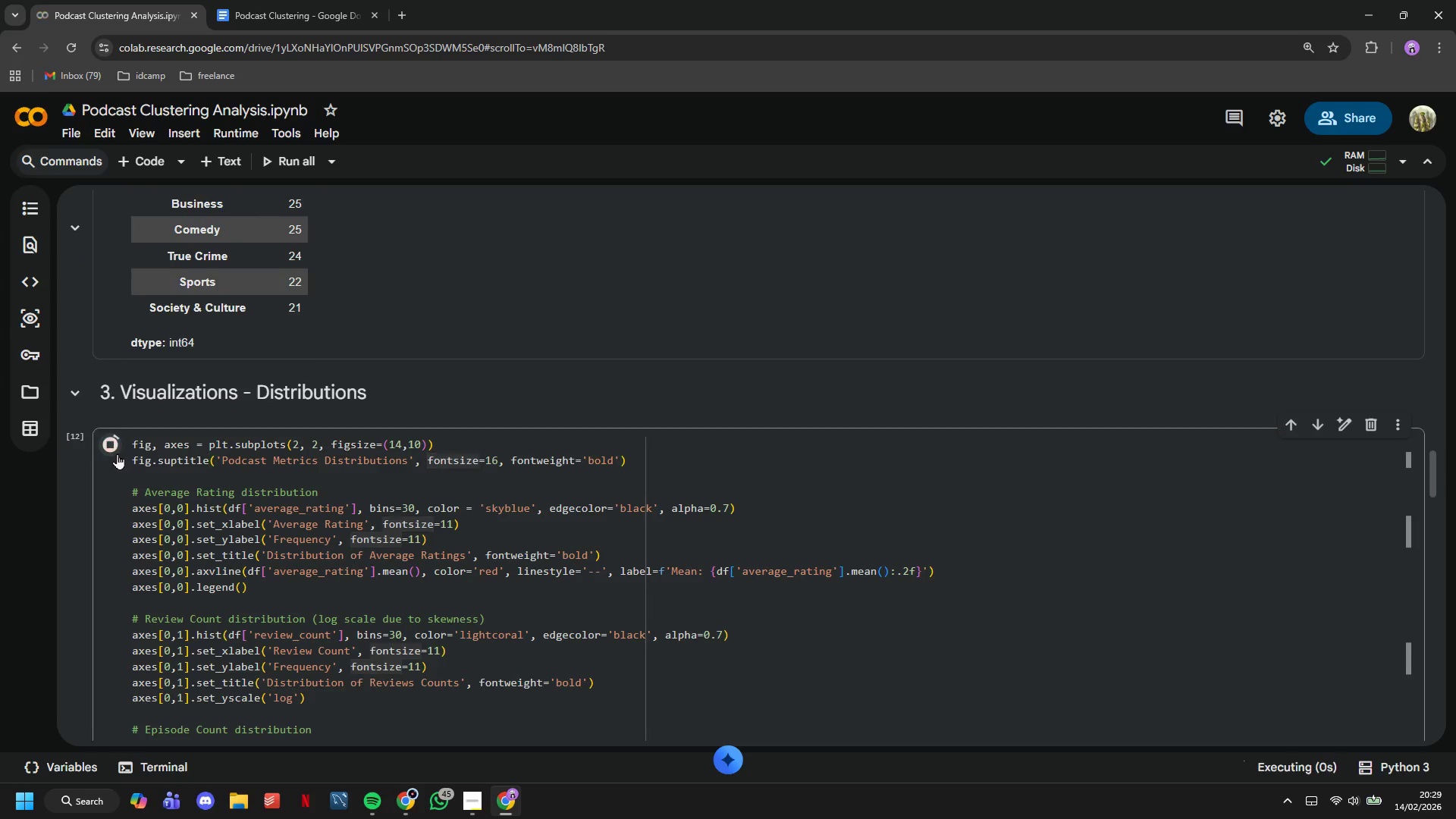 
scroll: coordinate [657, 413], scroll_direction: down, amount: 12.0
 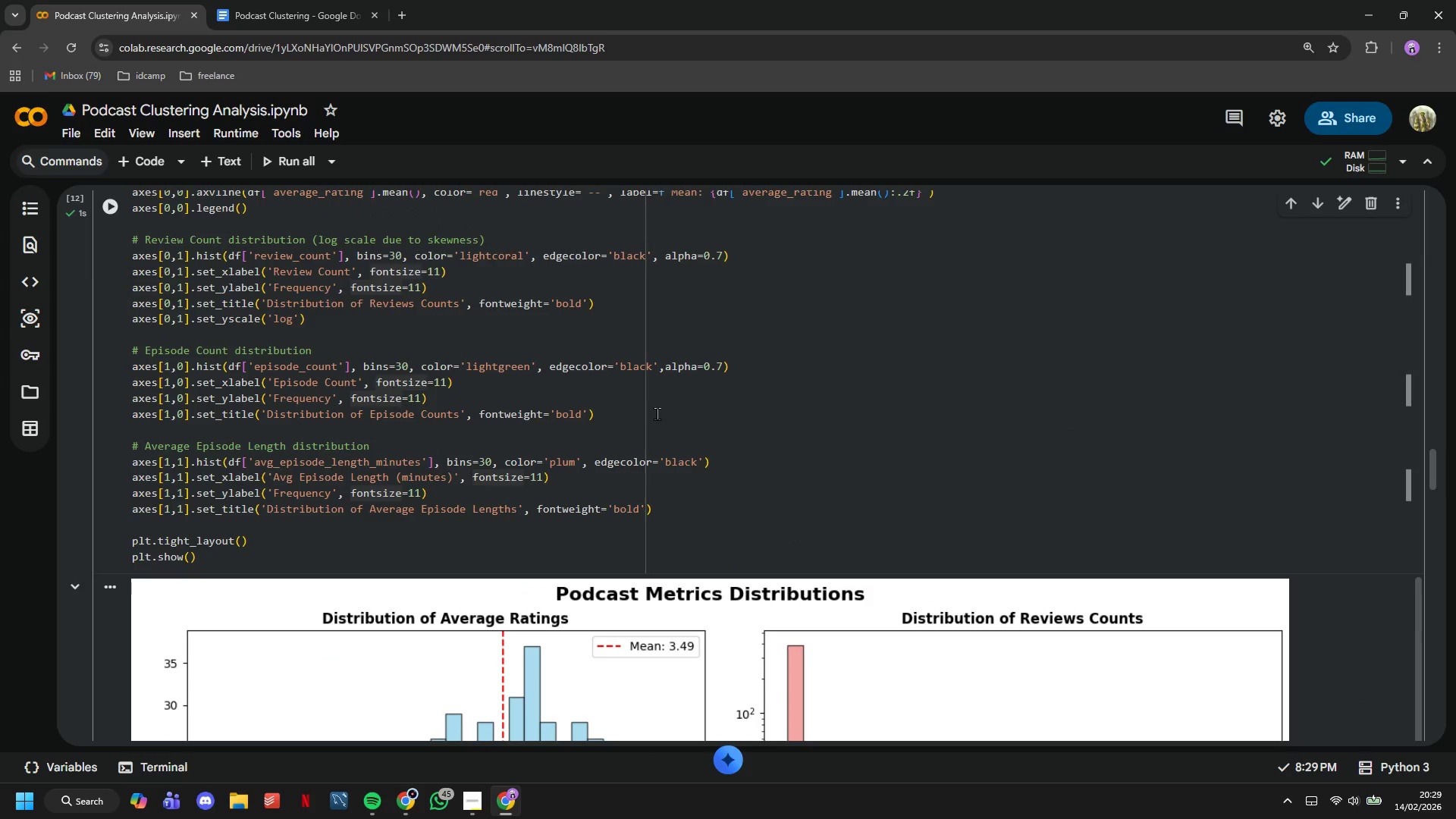 
scroll: coordinate [657, 413], scroll_direction: up, amount: 1.0
 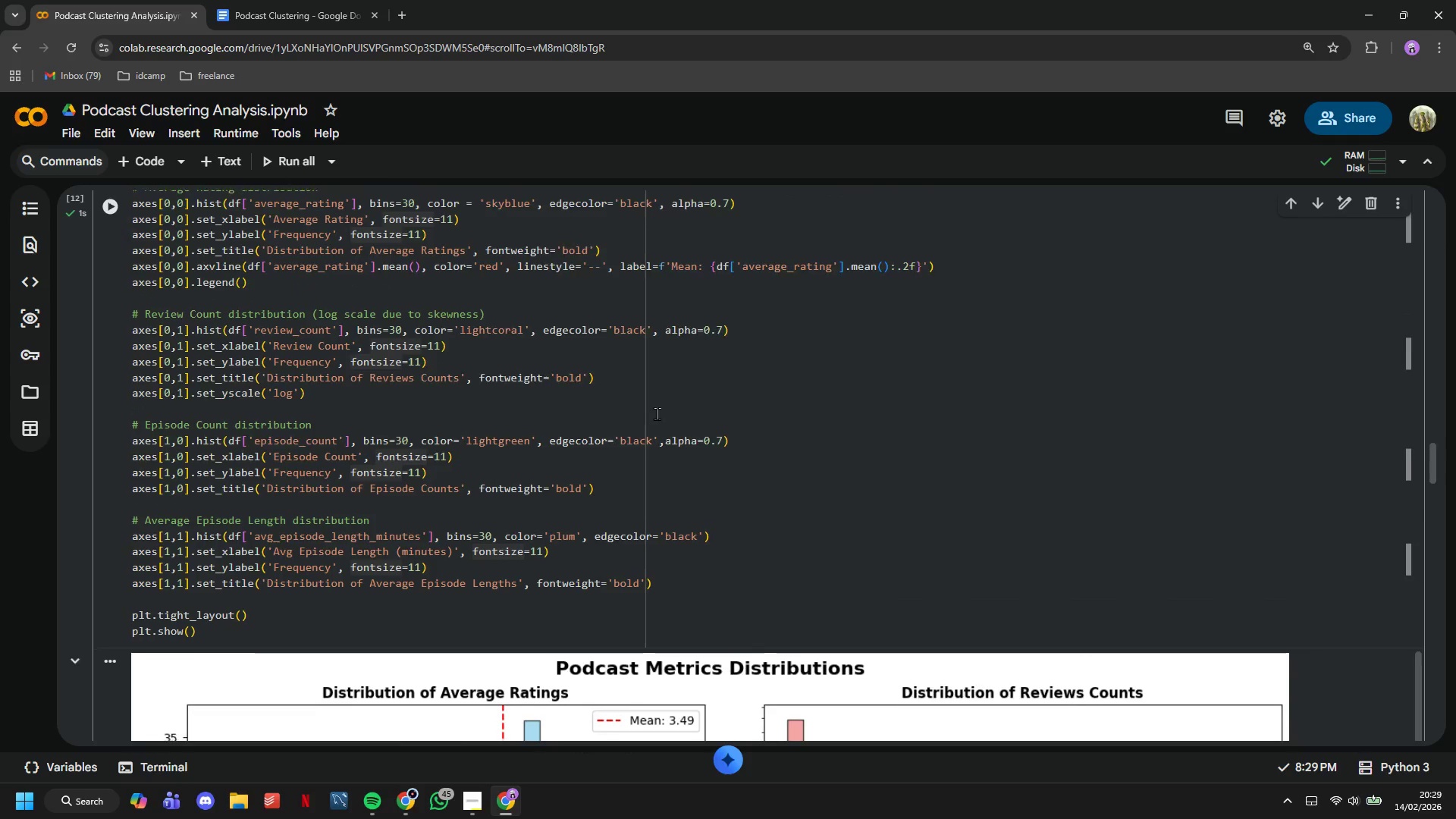 
scroll: coordinate [657, 413], scroll_direction: down, amount: 14.0
 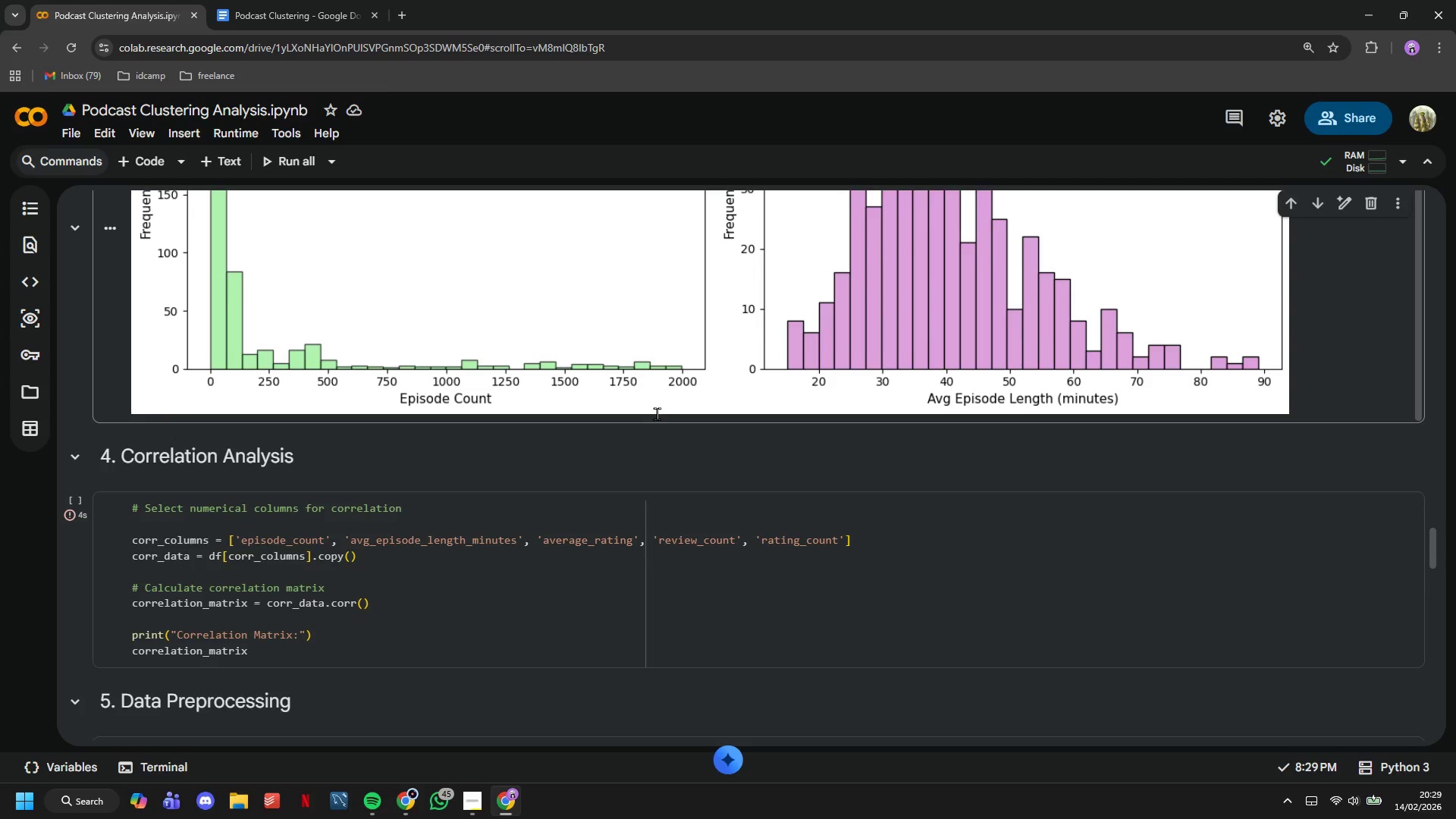 
wait(6.13)
 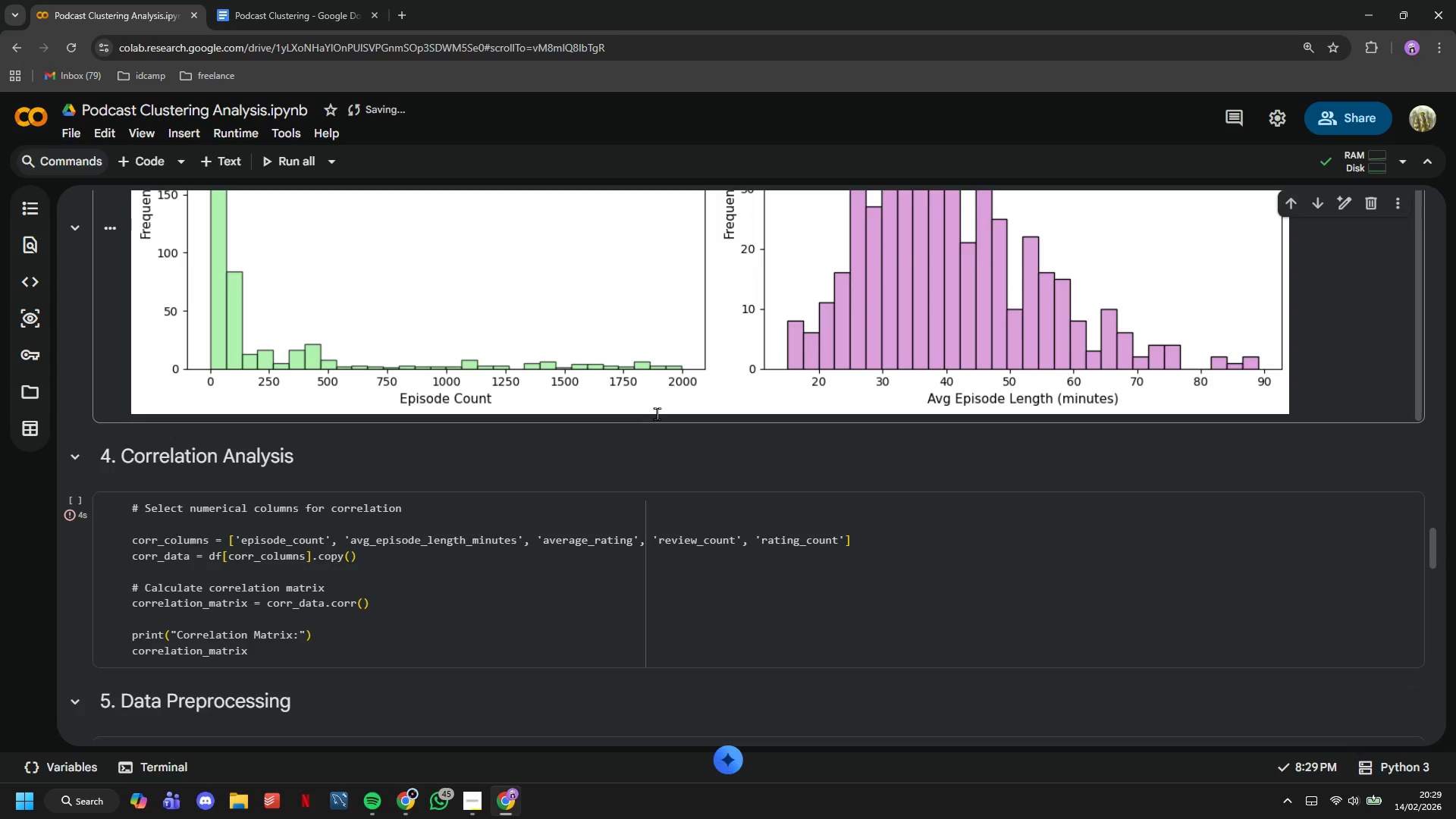 
scroll: coordinate [468, 301], scroll_direction: down, amount: 1.0
 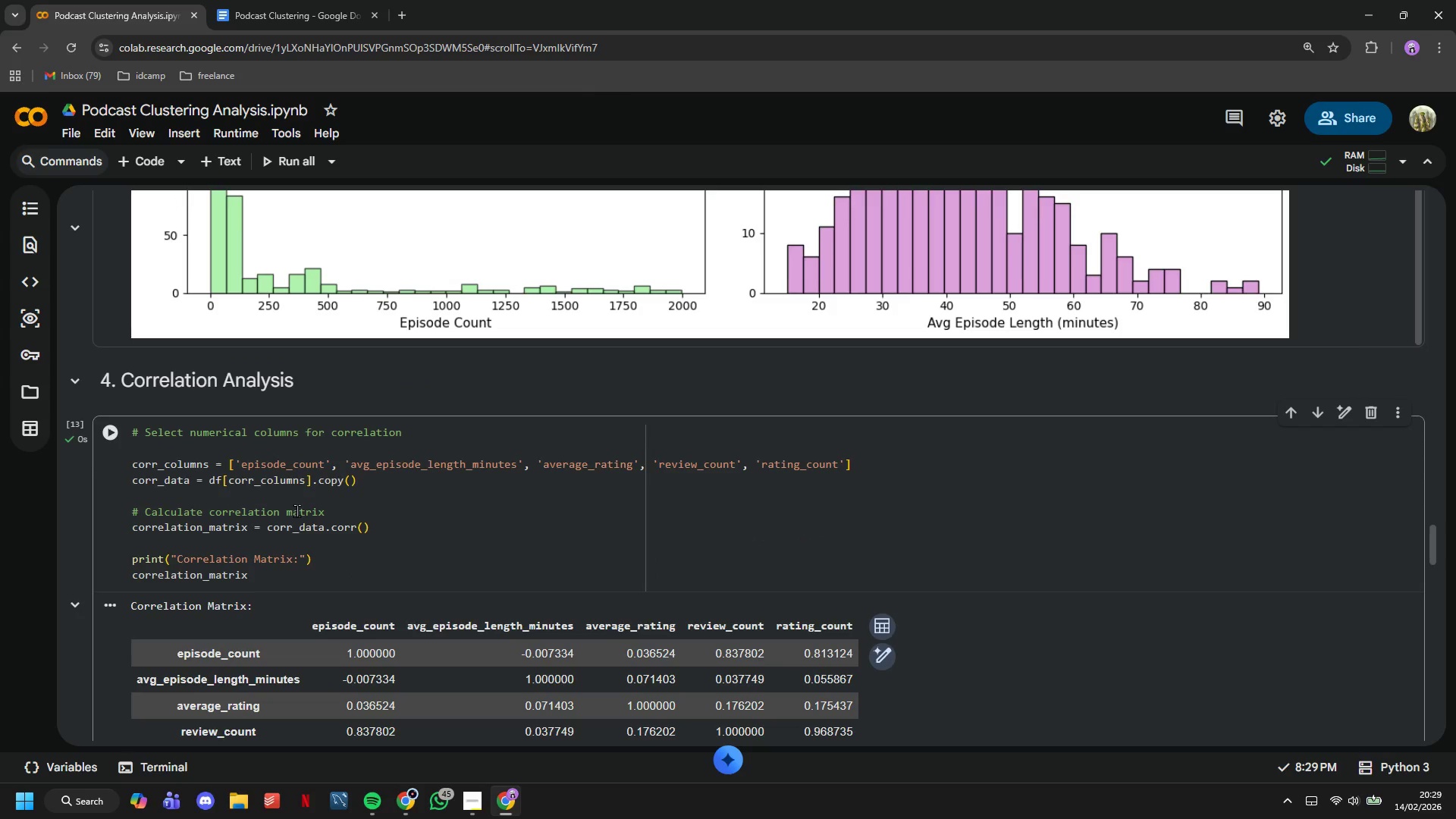 
left_click([344, 537])
 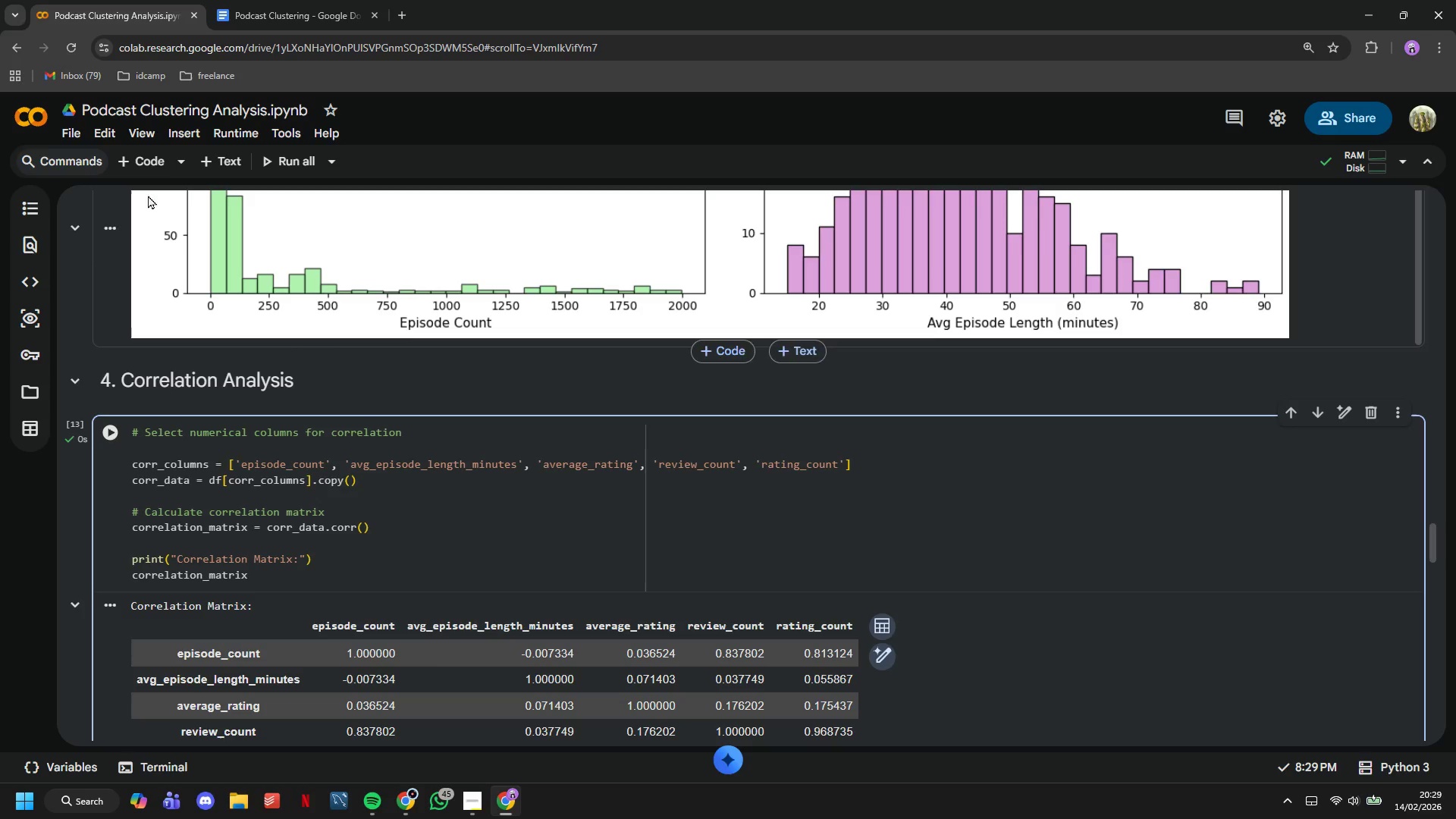 
left_click([146, 162])
 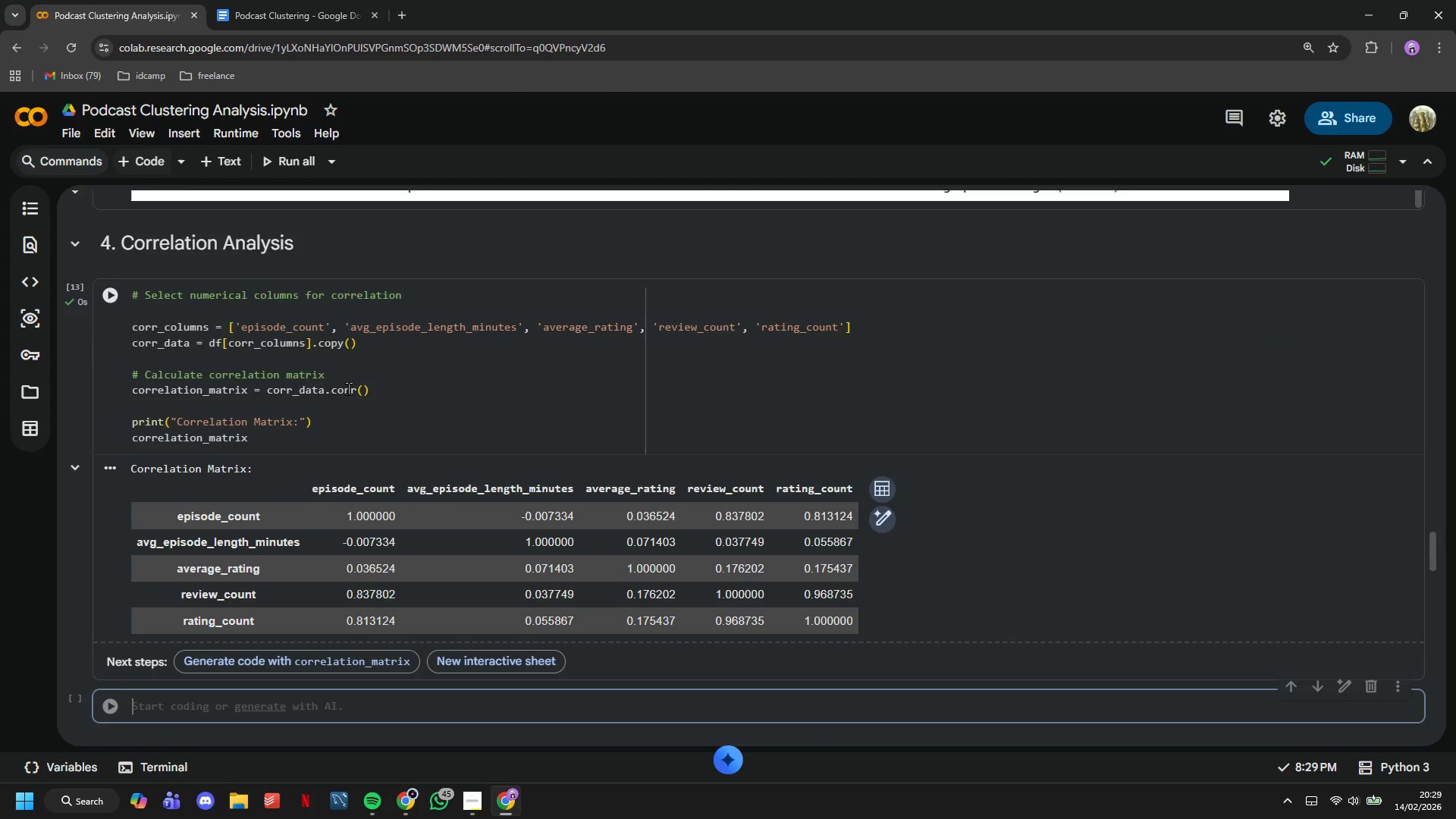 
scroll: coordinate [348, 388], scroll_direction: down, amount: 2.0
 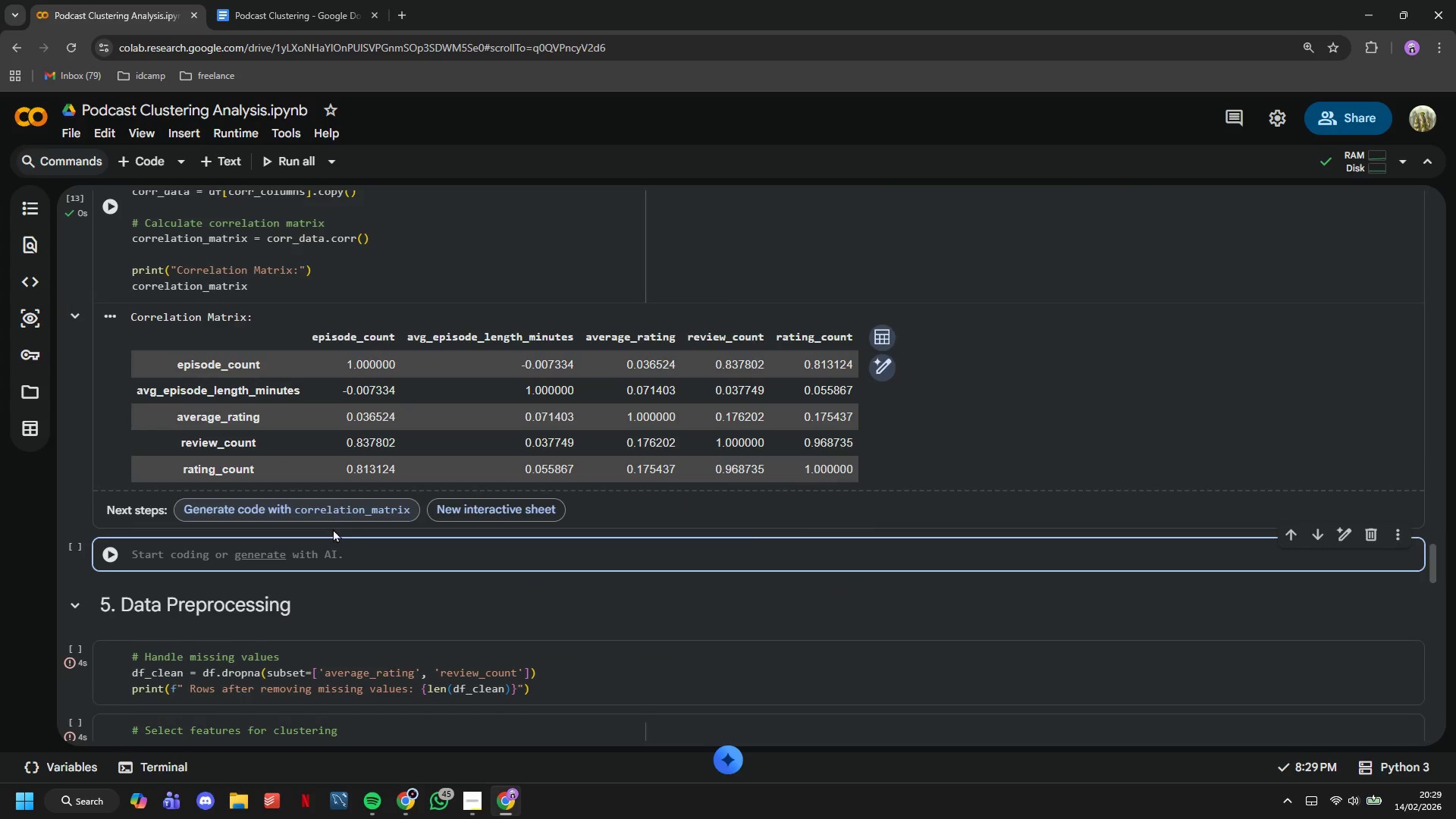 
type(# Viusalize)
key(Backspace)
key(Backspace)
key(Backspace)
key(Backspace)
key(Backspace)
key(Backspace)
key(Backspace)
type(sualize correlationm )
key(Backspace)
key(Backspace)
type( matrix)
 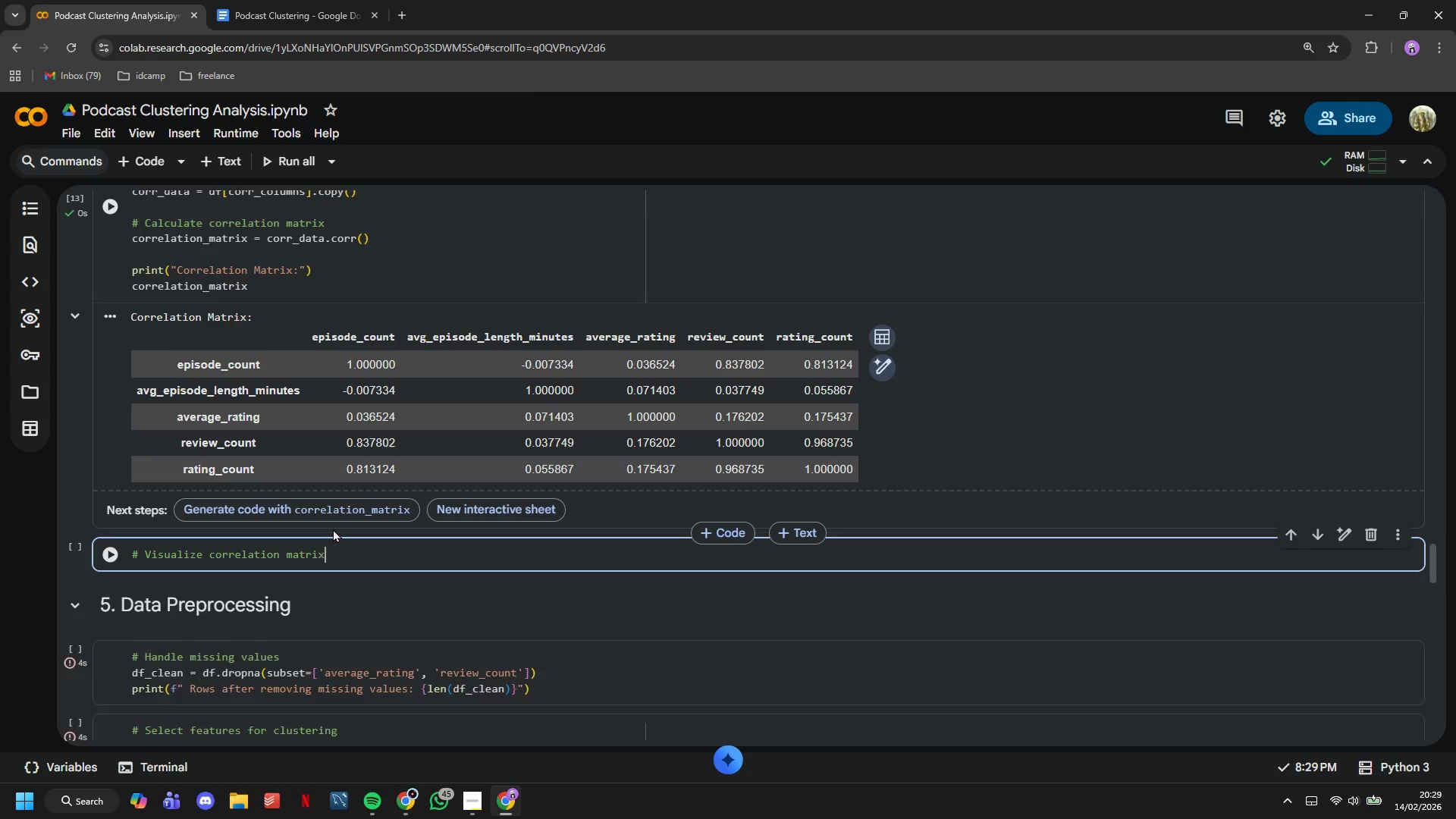 
key(Enter)
 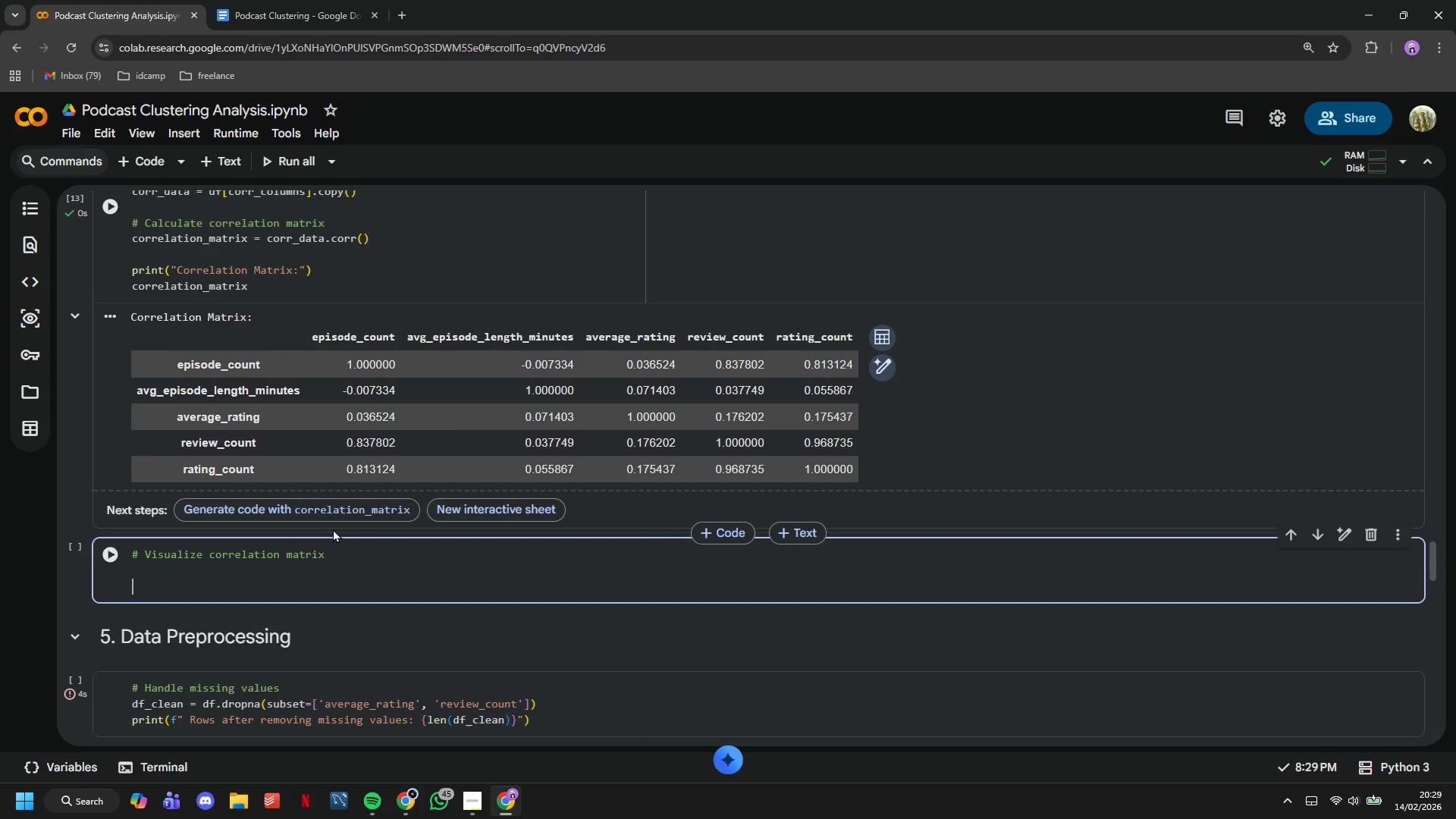 
key(Enter)
 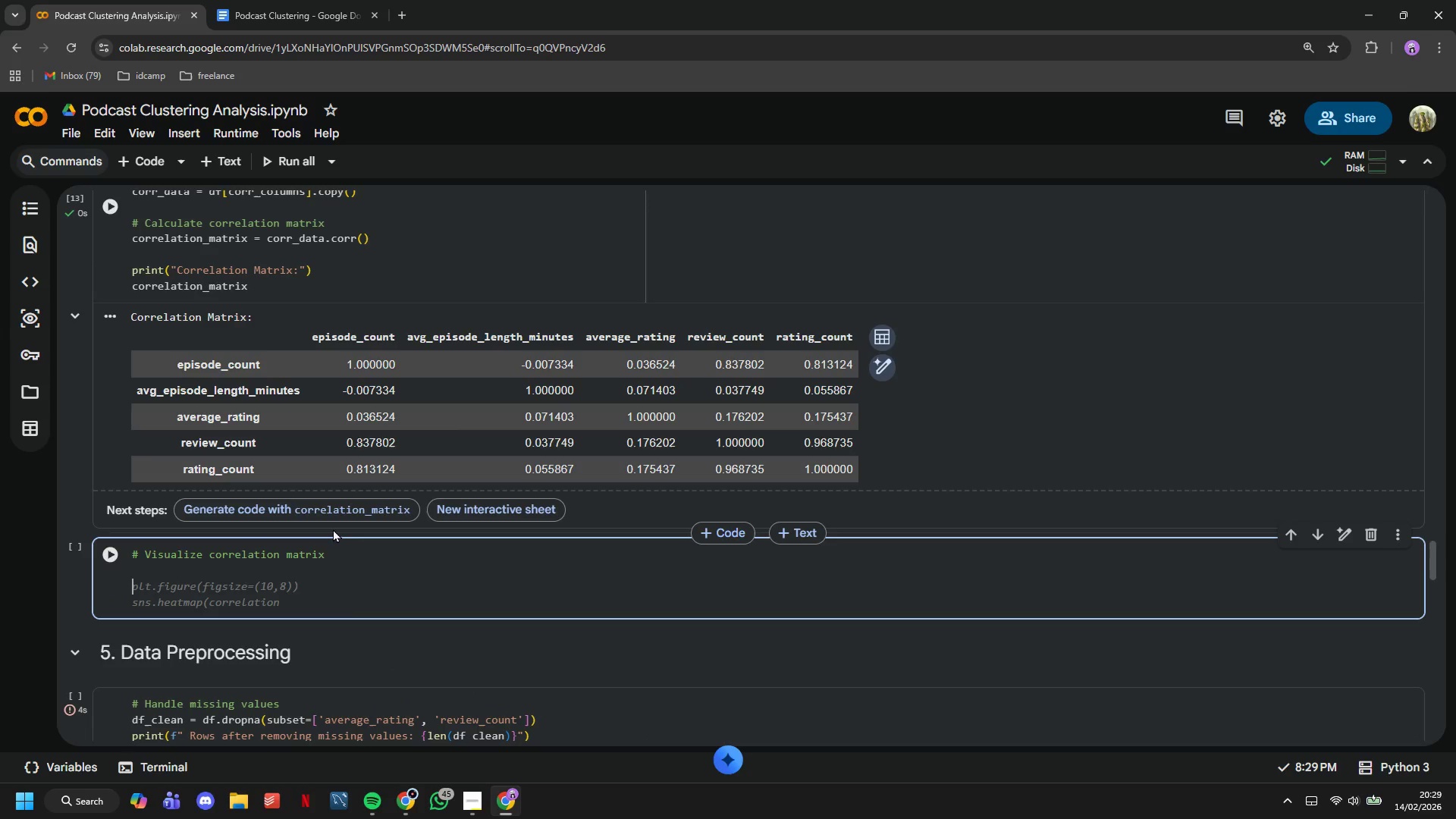 
type(pl.)
key(Backspace)
type(t.figure()
 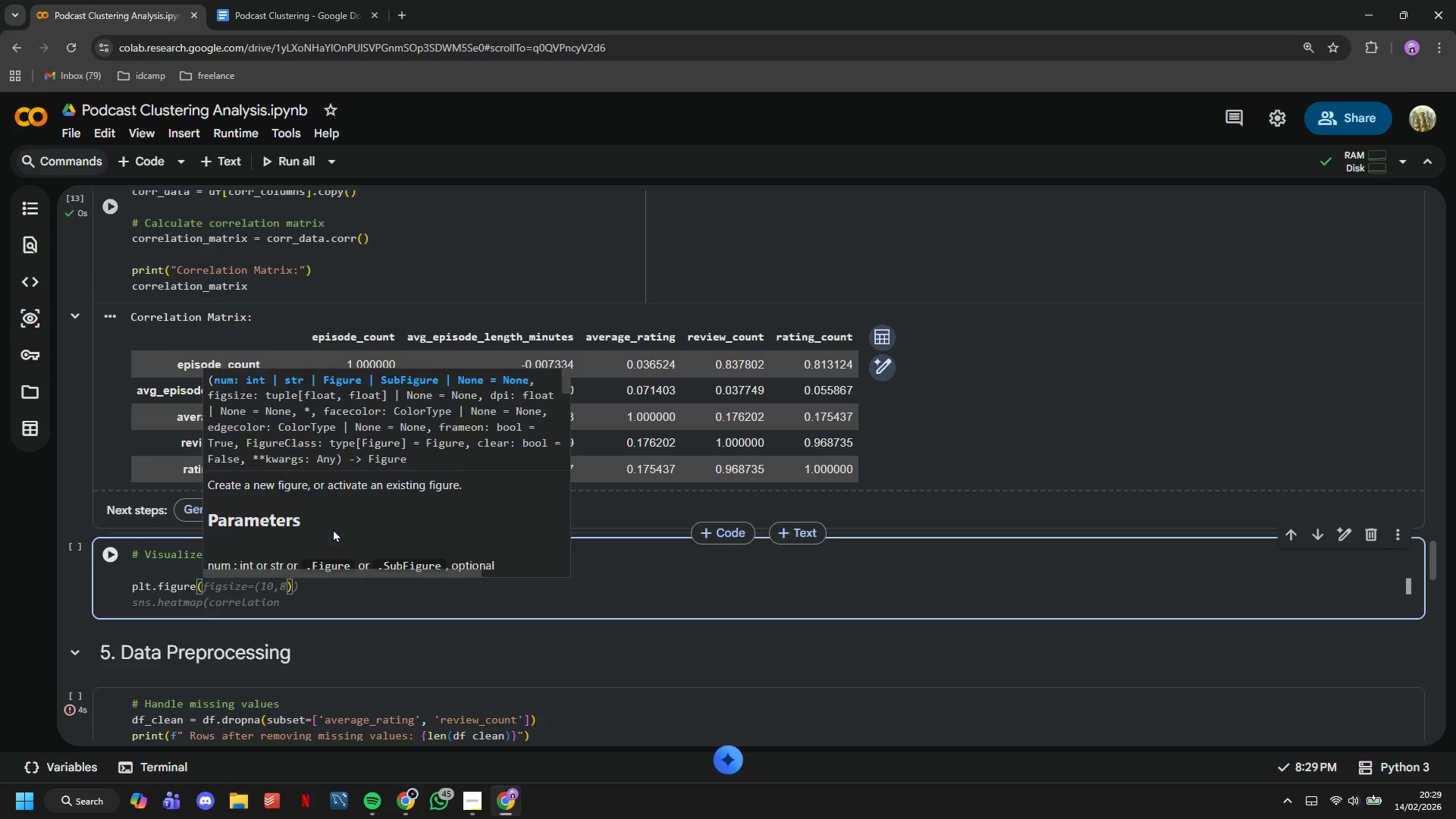 
type(figsize=(19)
key(Backspace)
type(0, 8)
 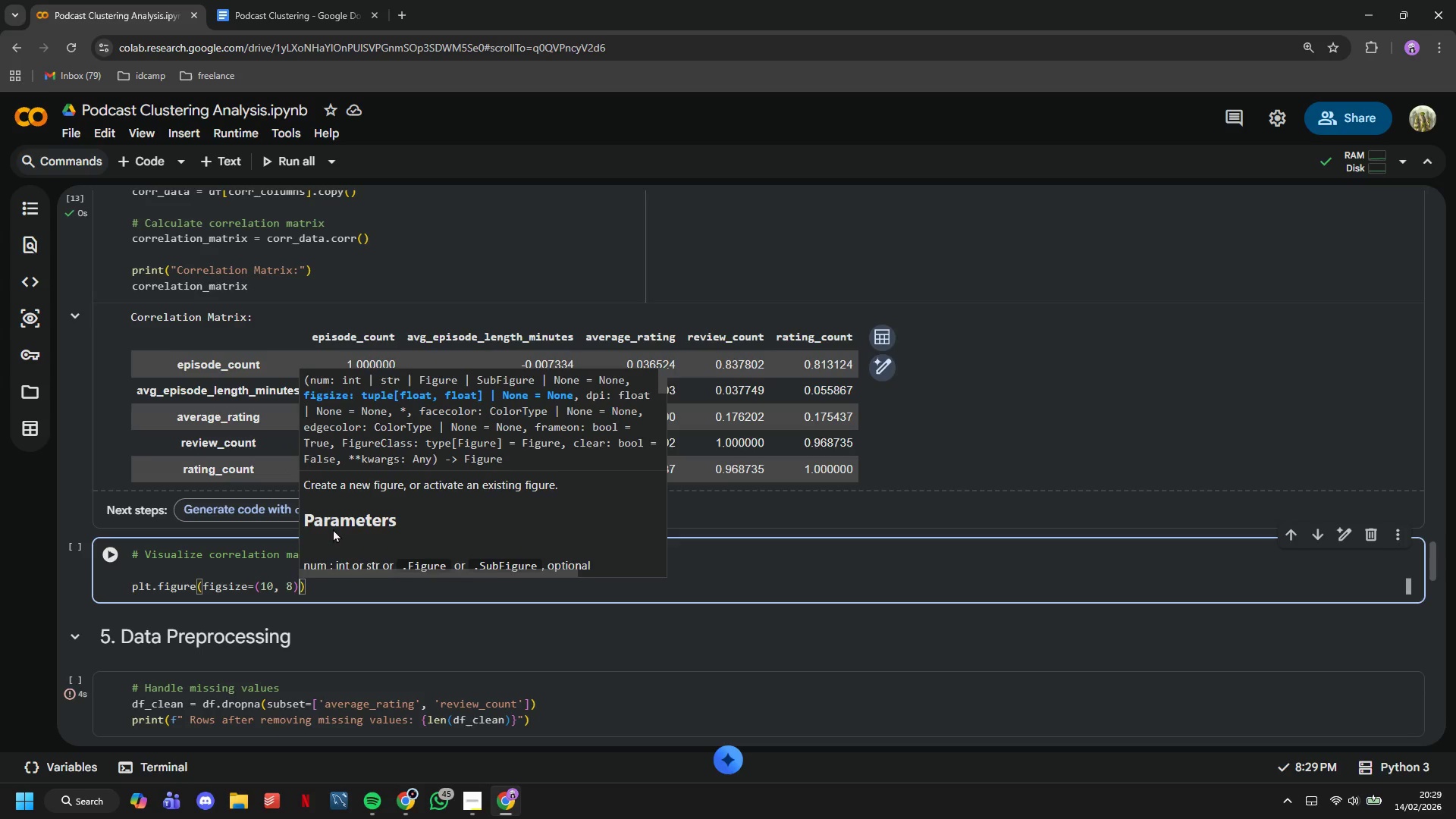 
 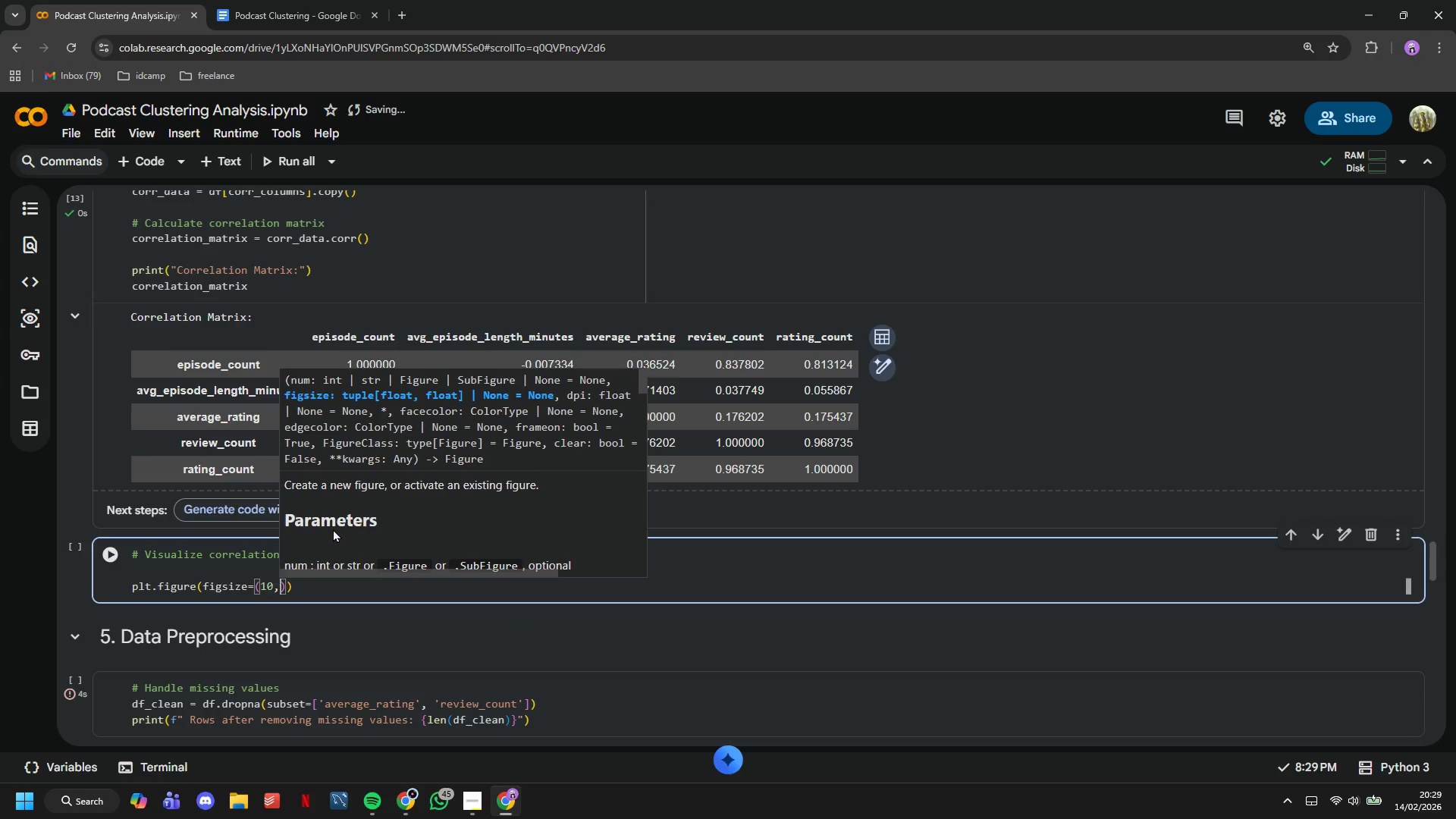 
key(ArrowRight)
 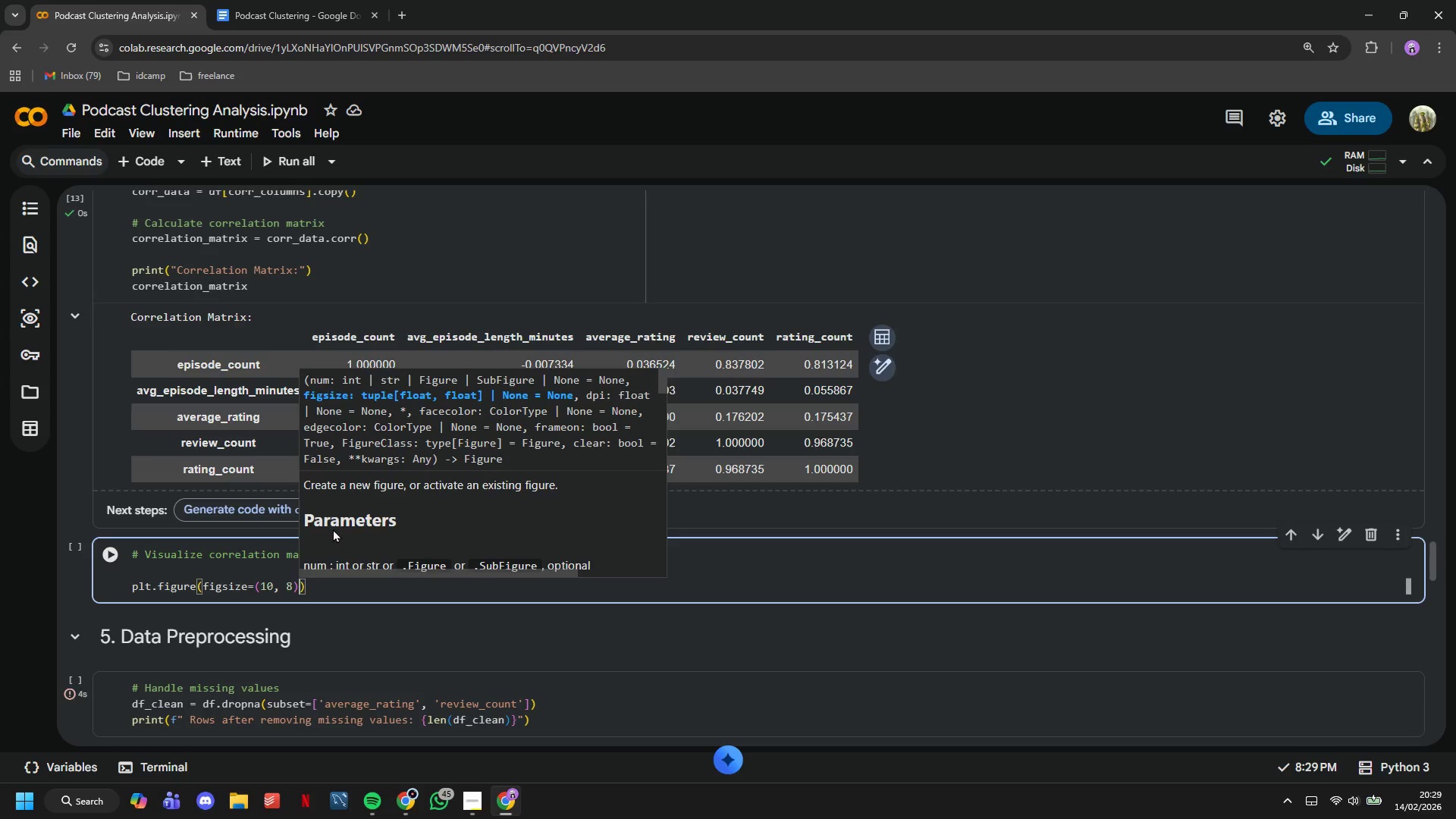 
key(ArrowRight)
 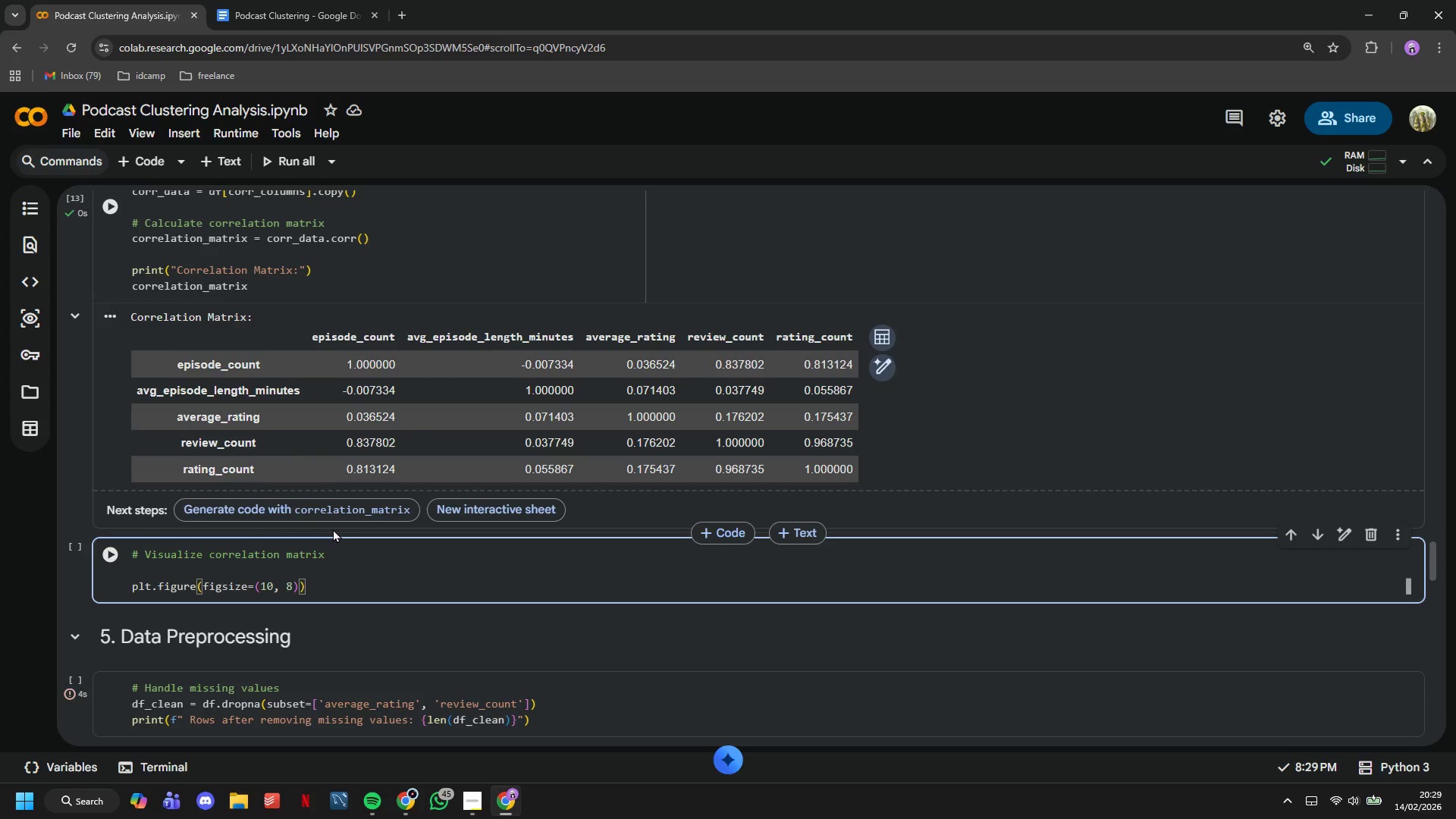 
key(Enter)
 